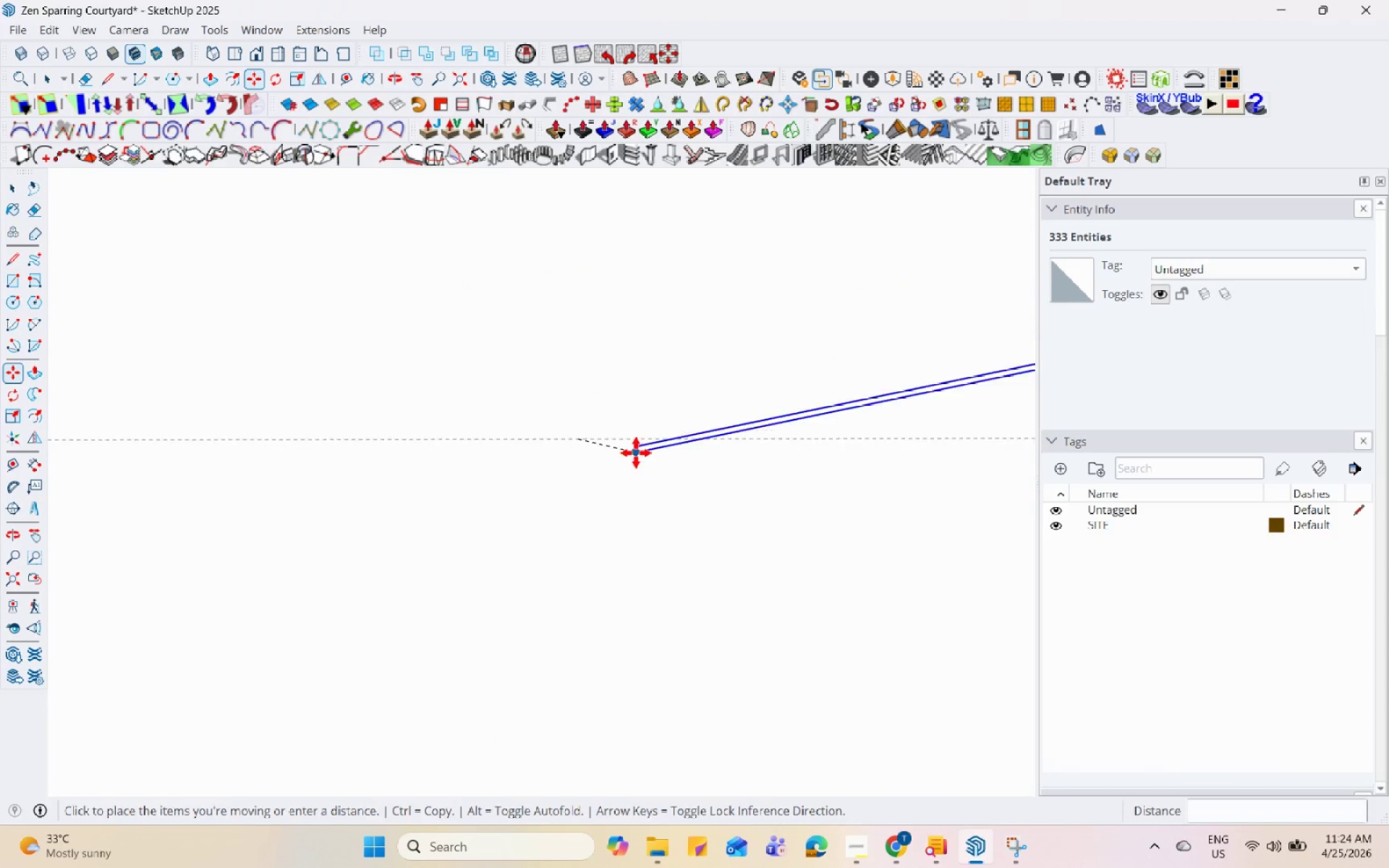 
scroll: coordinate [373, 447], scroll_direction: up, amount: 2.0
 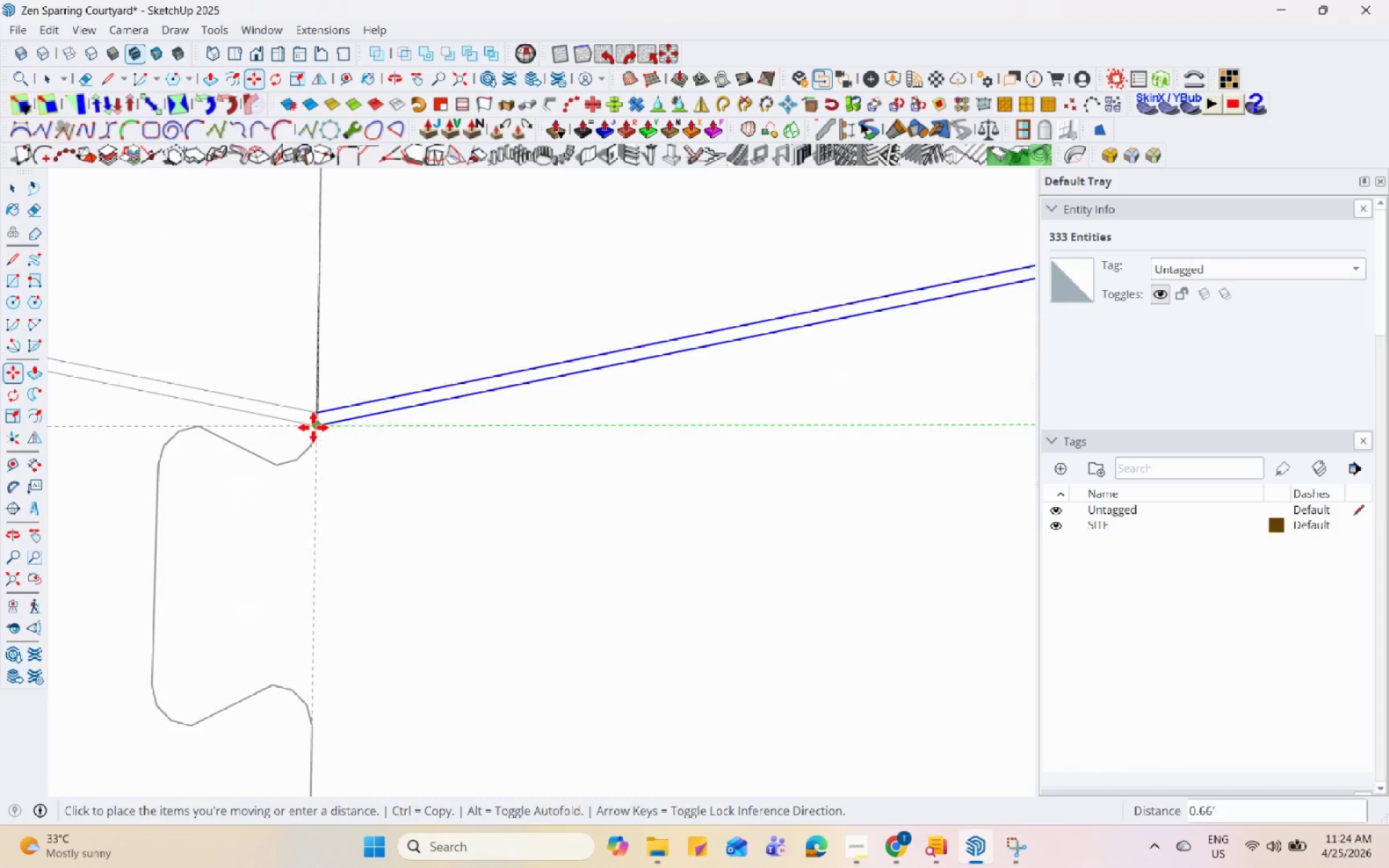 
left_click([313, 427])
 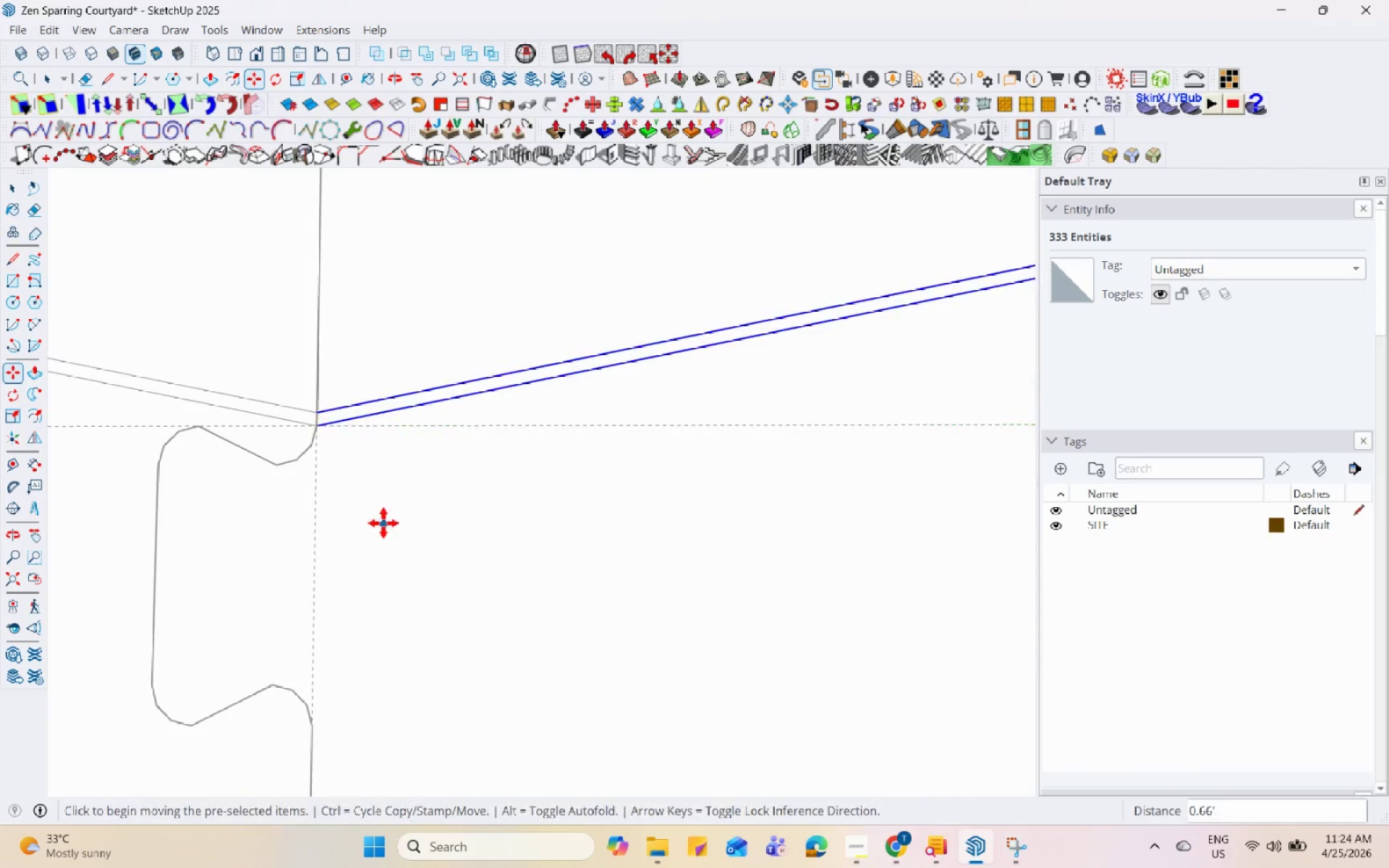 
scroll: coordinate [527, 307], scroll_direction: down, amount: 37.0
 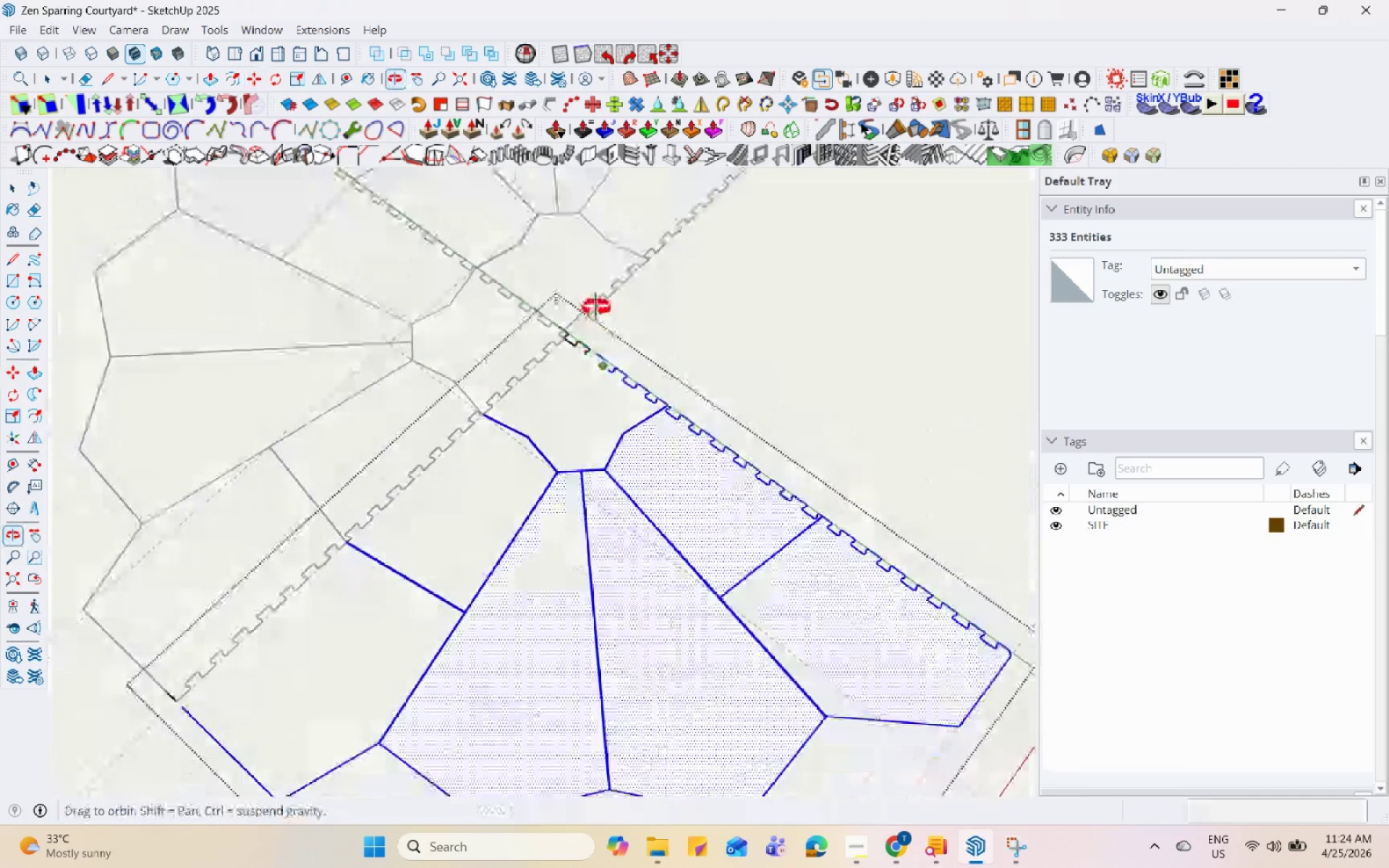 
scroll: coordinate [496, 501], scroll_direction: up, amount: 13.0
 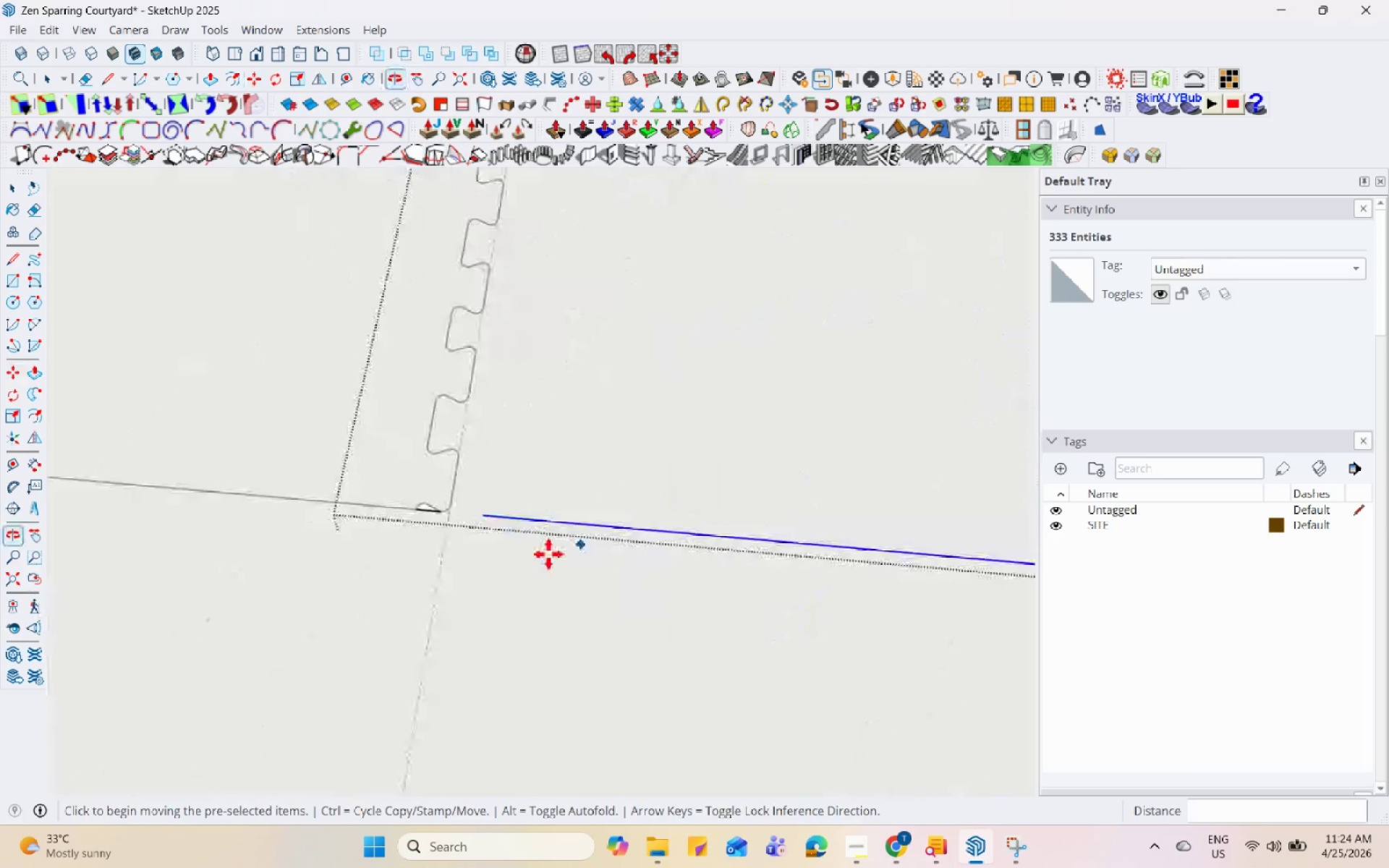 
key(Space)
 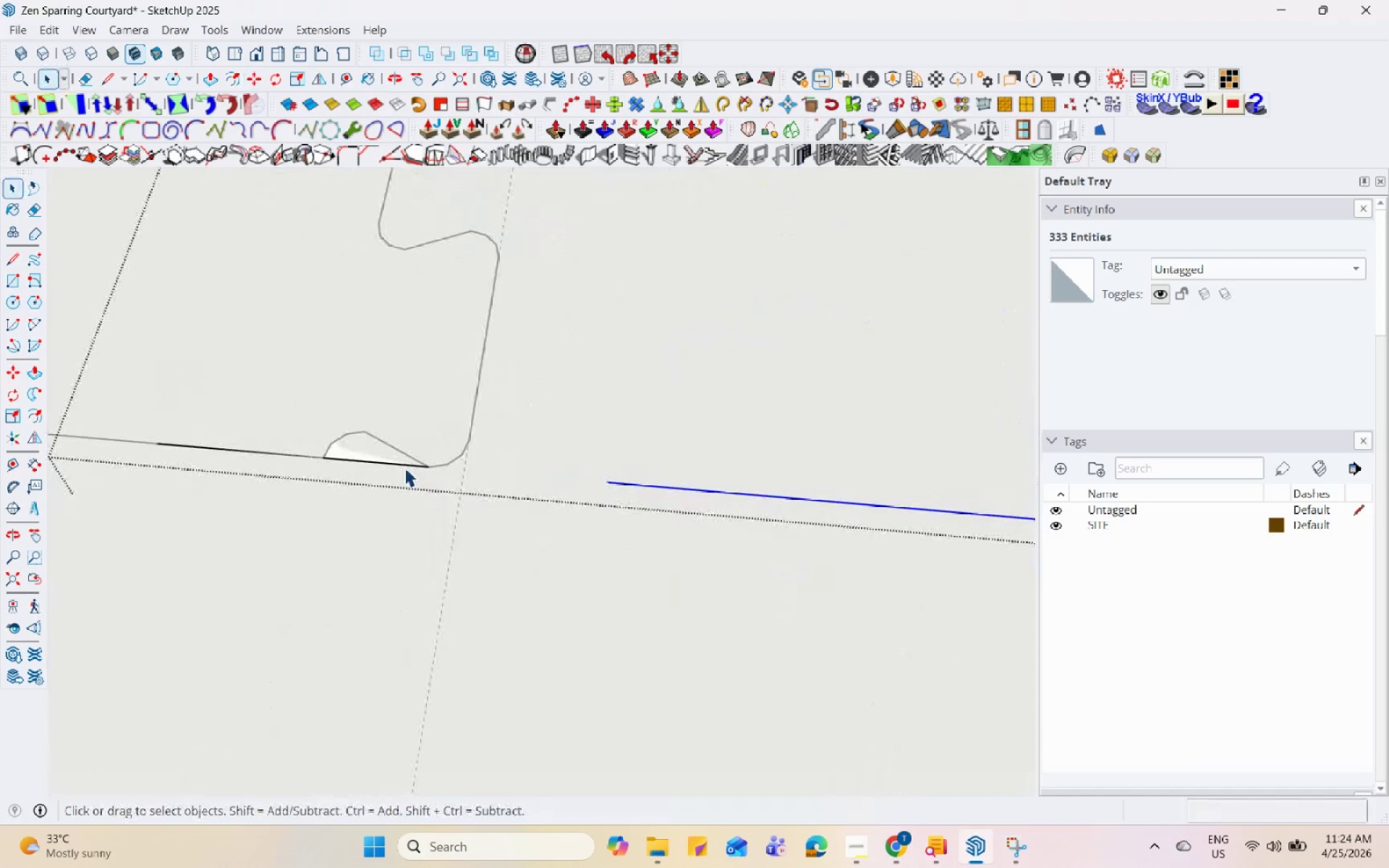 
left_click([404, 467])
 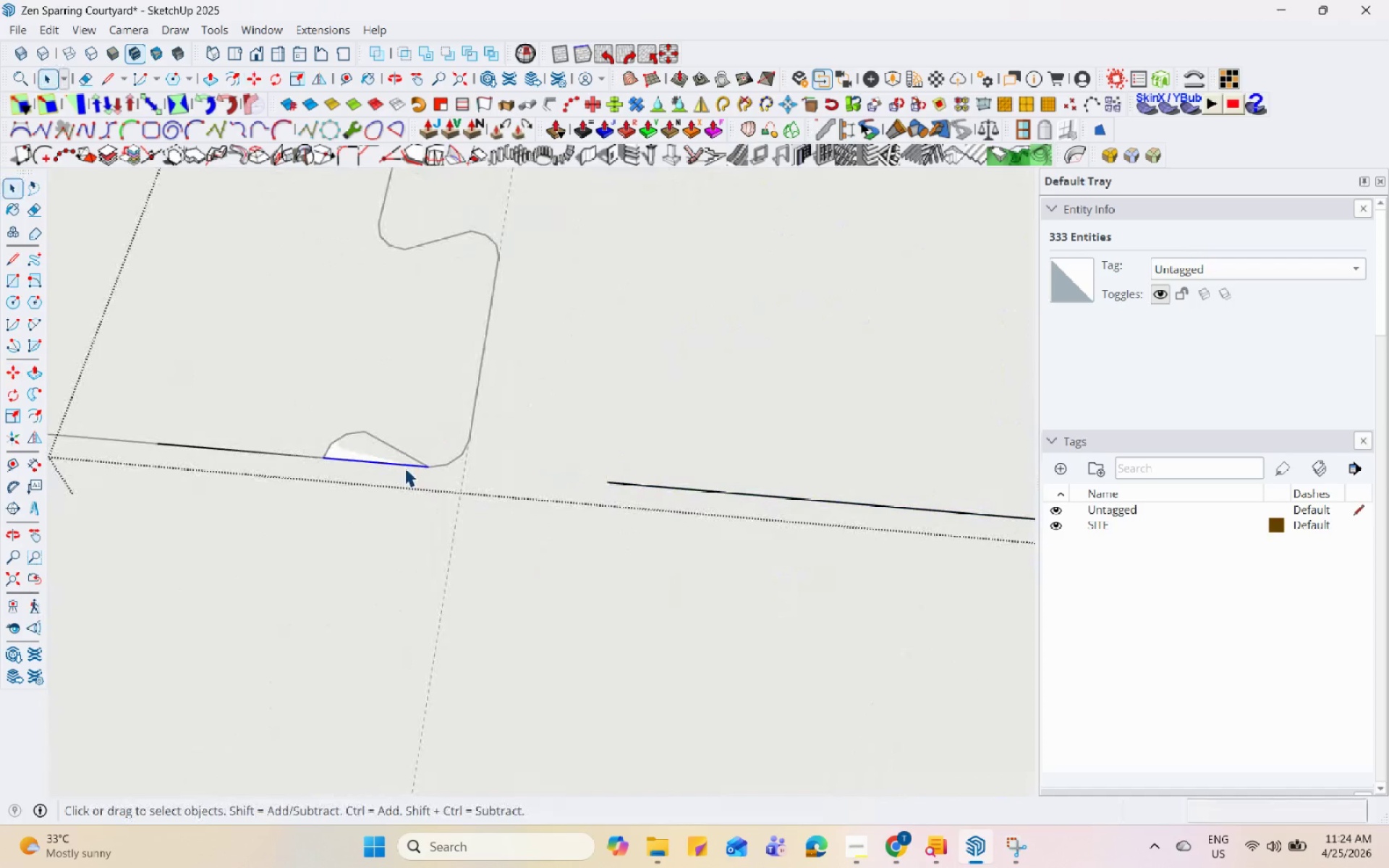 
scroll: coordinate [407, 467], scroll_direction: up, amount: 14.0
 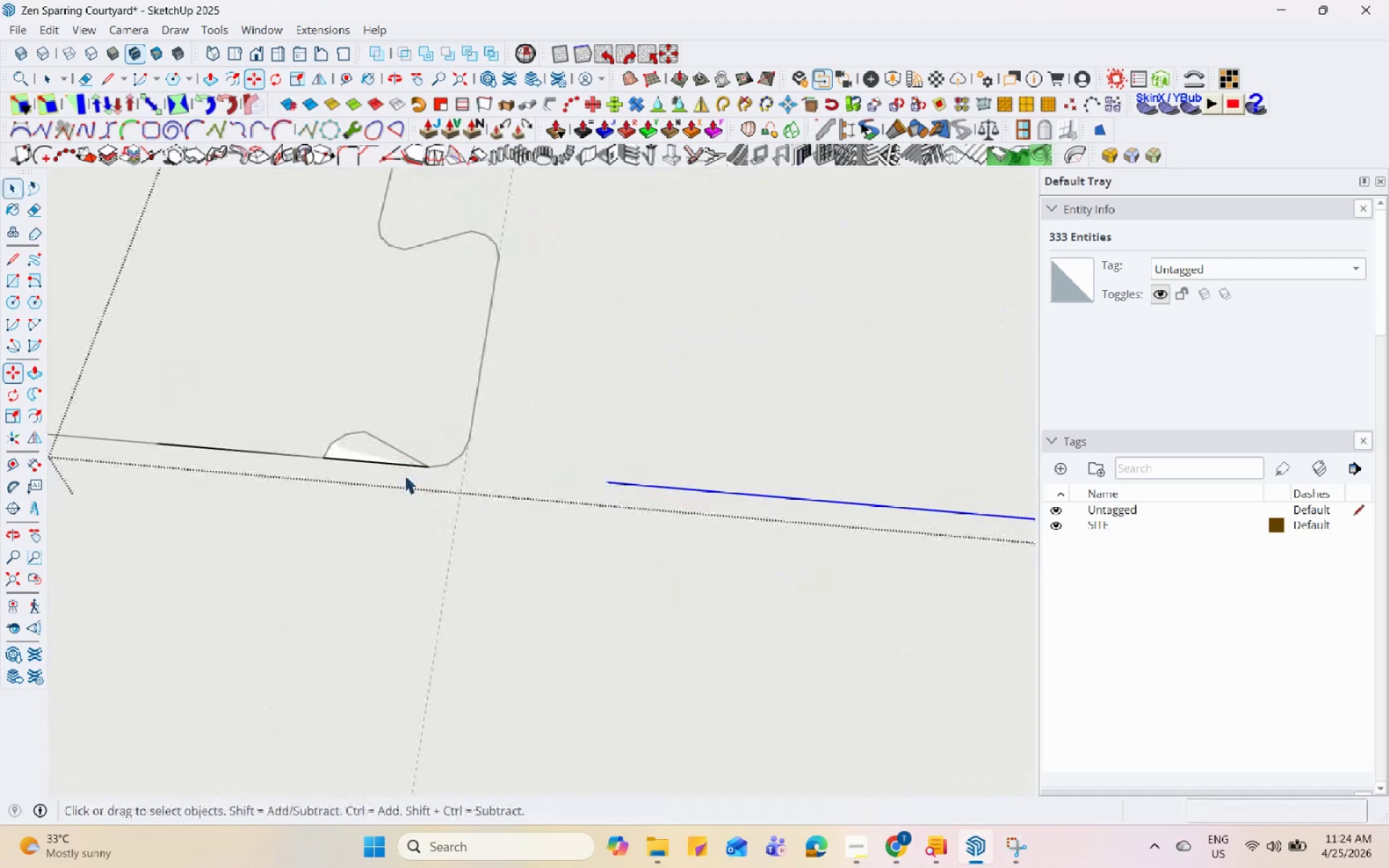 
right_click([404, 467])
 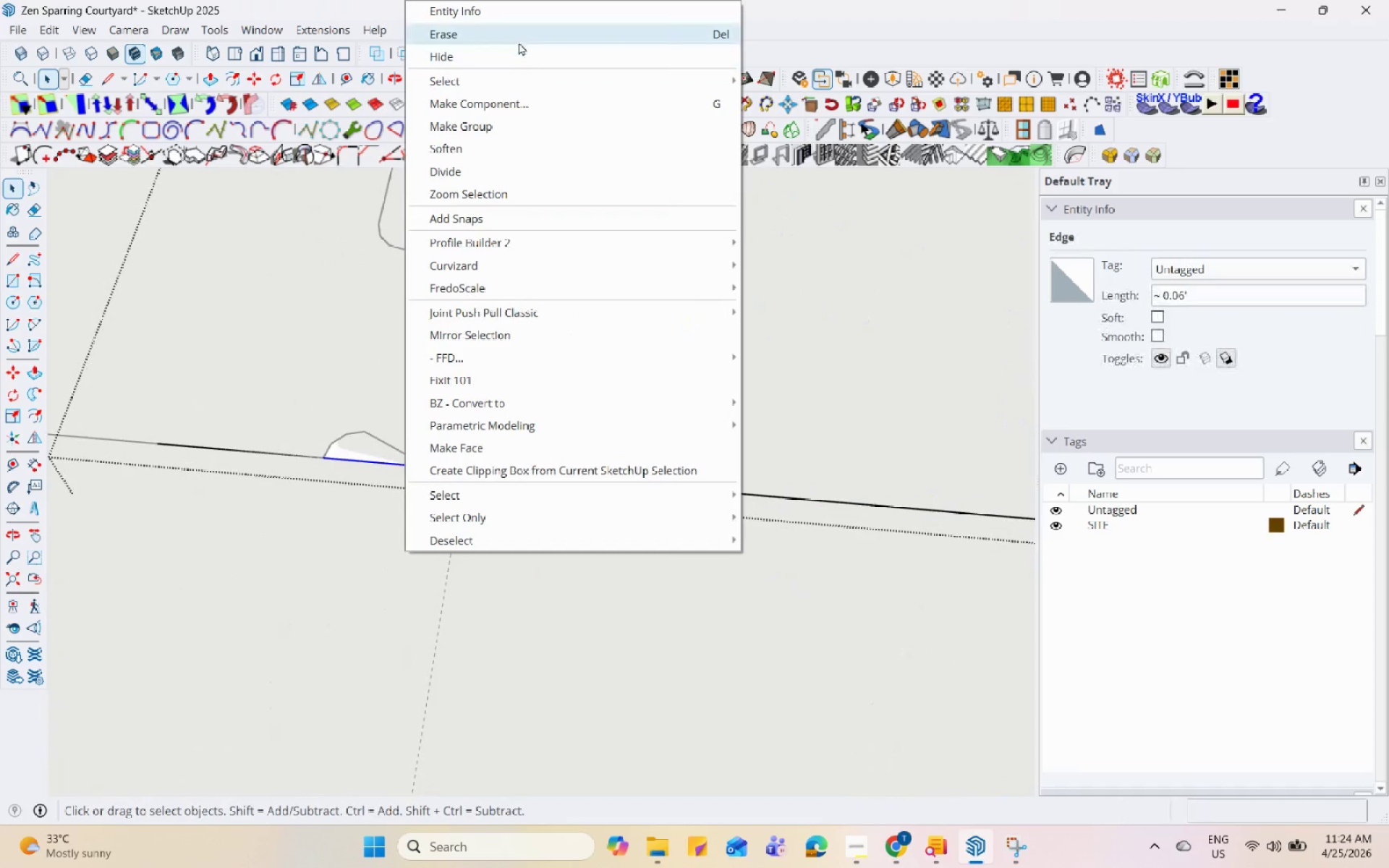 
left_click([521, 35])
 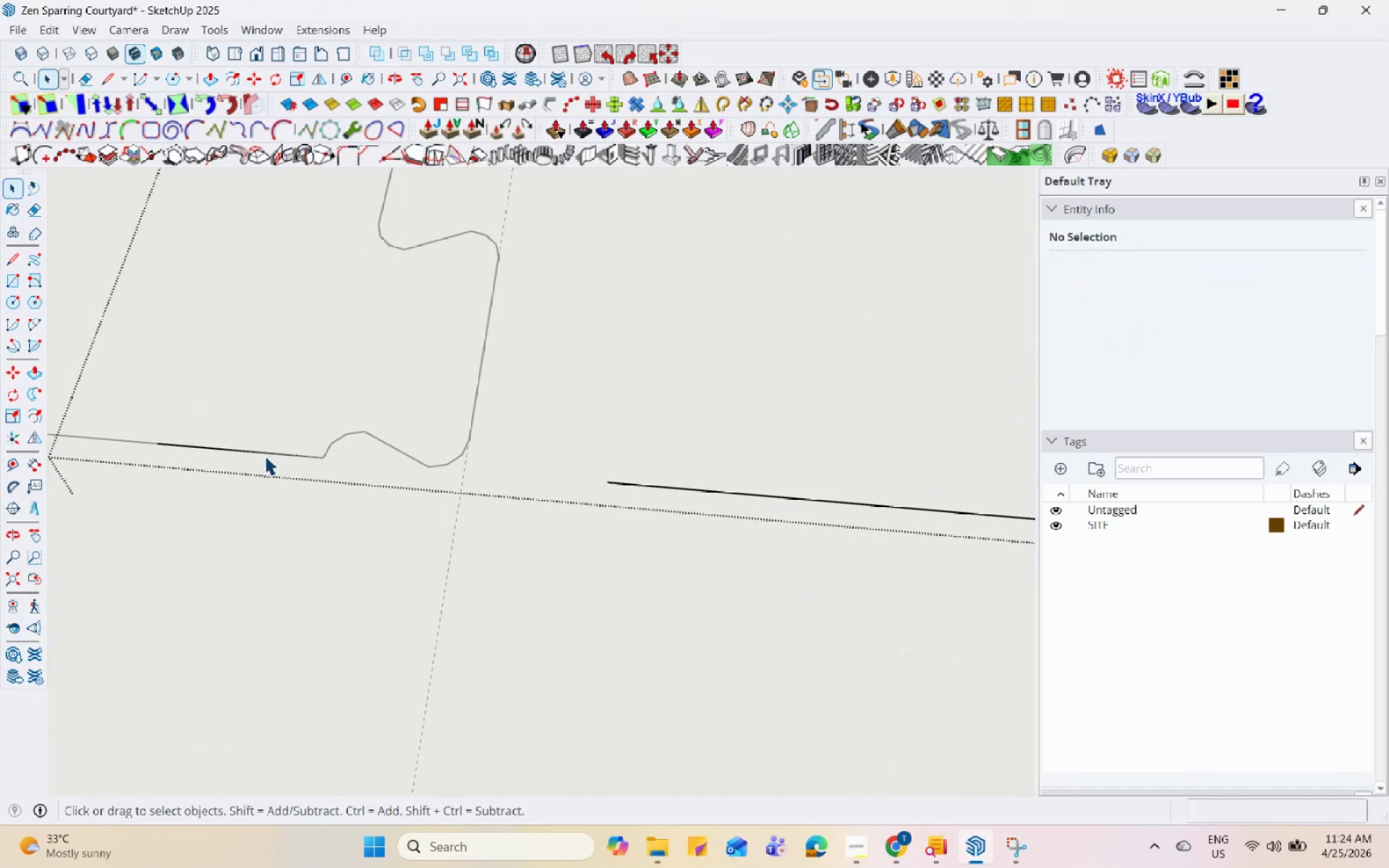 
left_click([266, 456])
 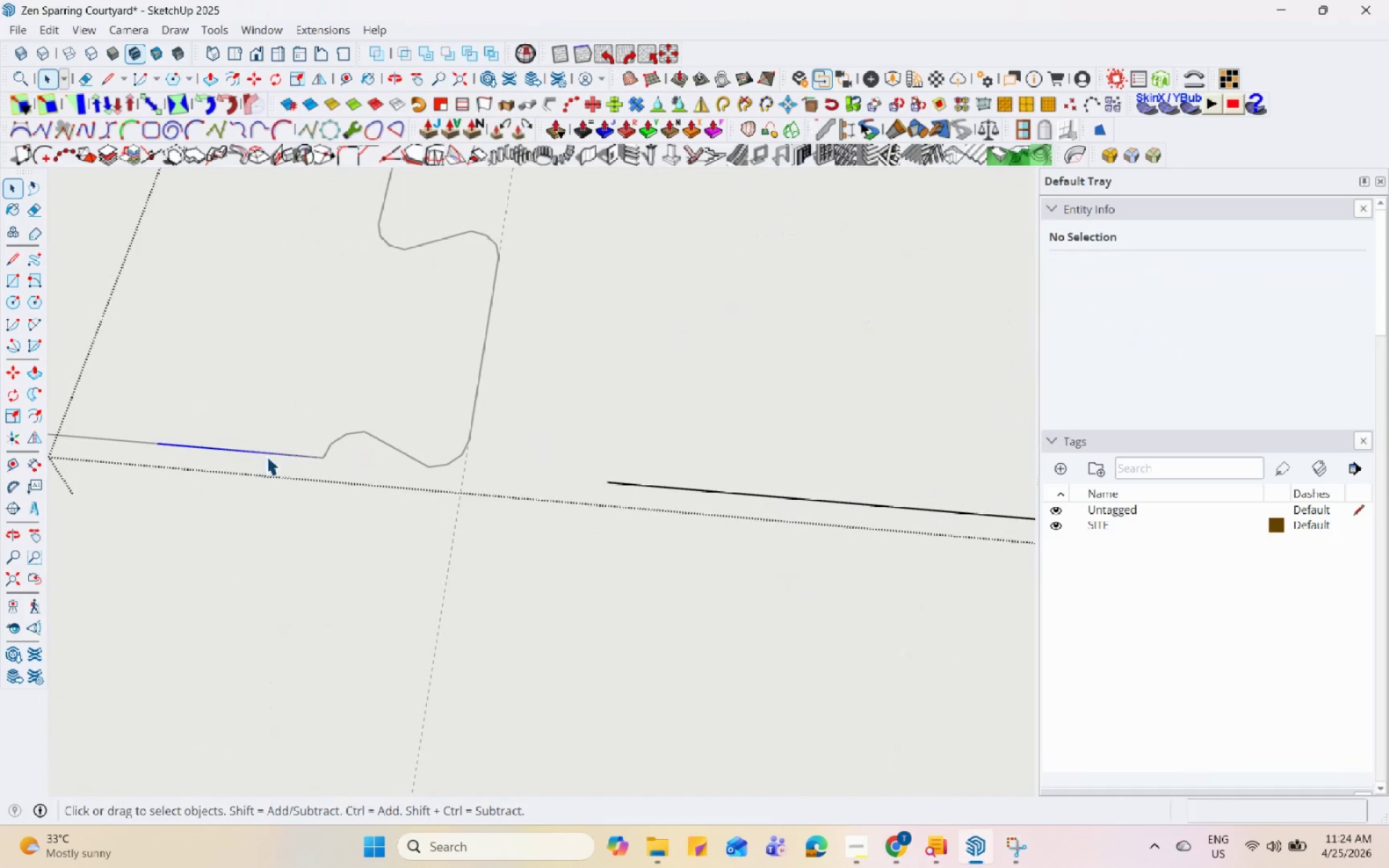 
right_click([266, 456])
 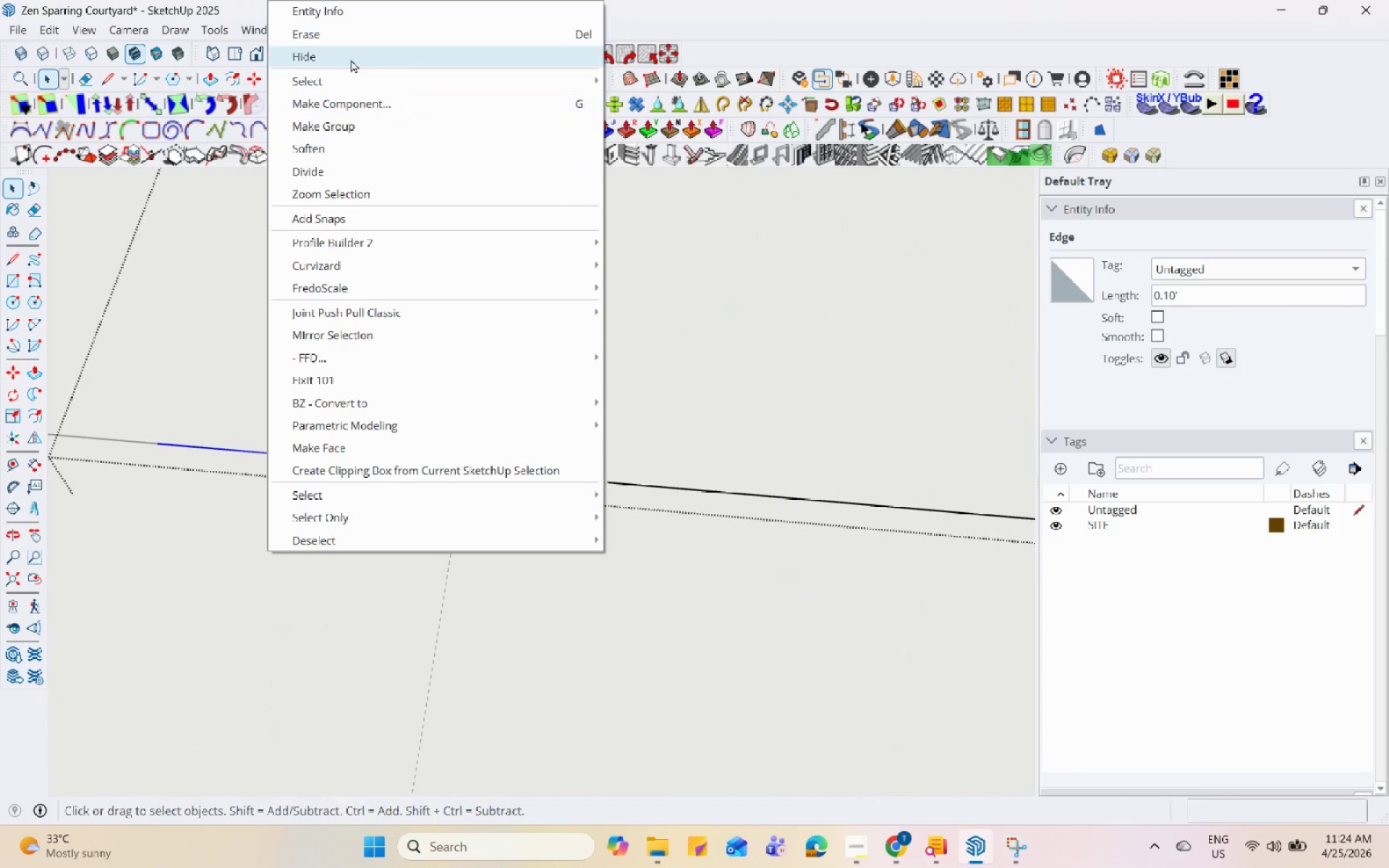 
left_click([358, 40])
 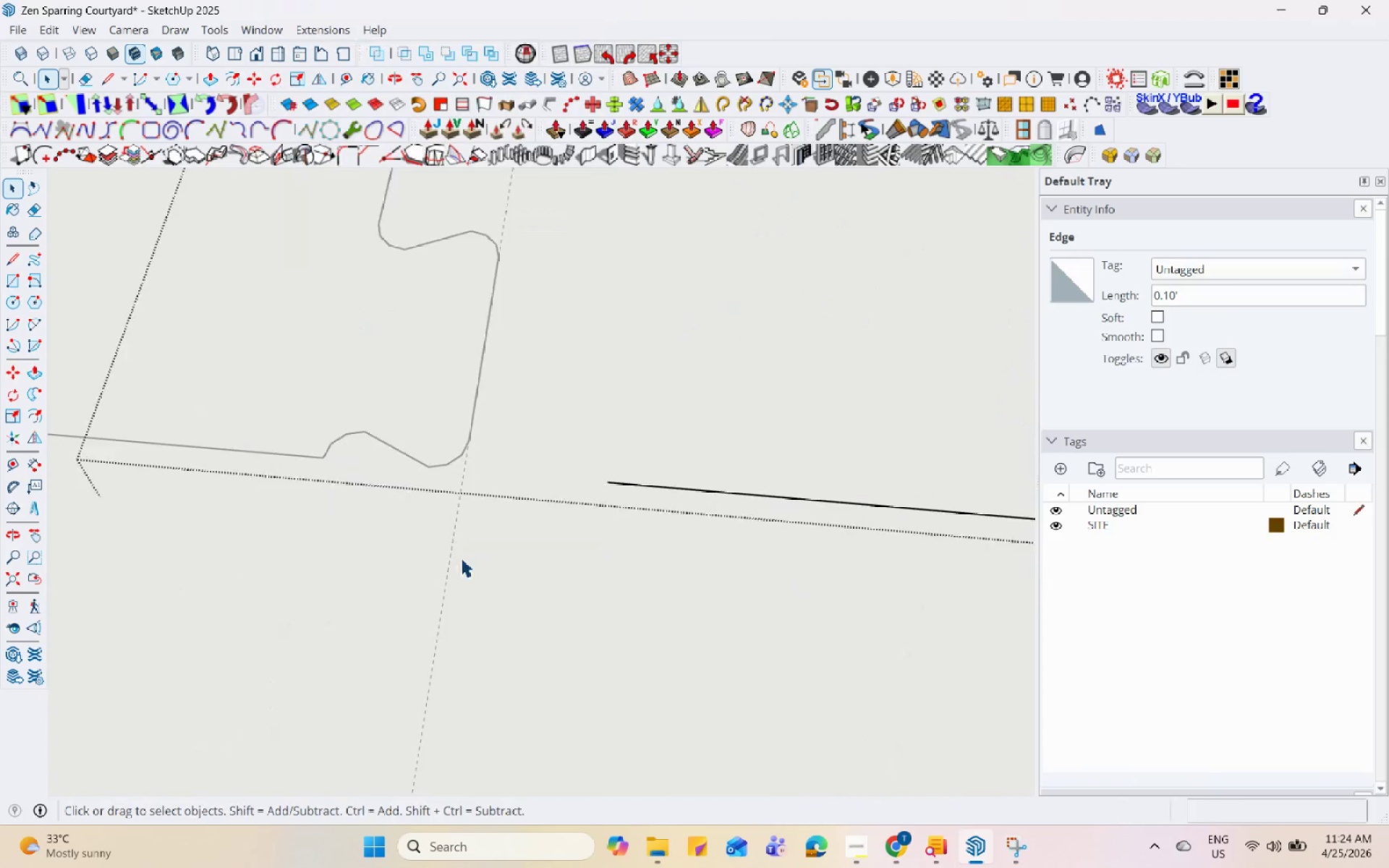 
scroll: coordinate [468, 697], scroll_direction: down, amount: 10.0
 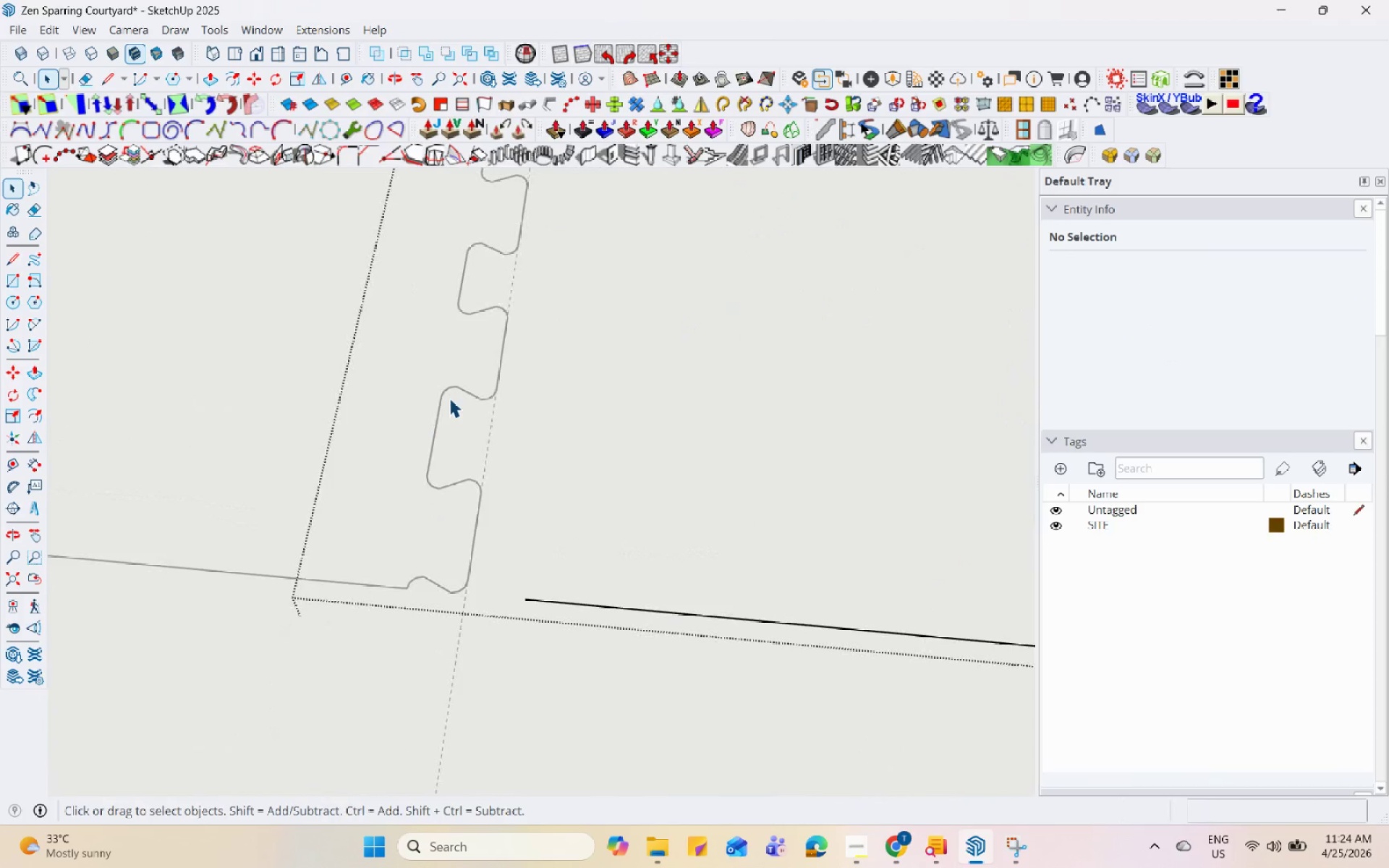 
left_click_drag(start_coordinate=[449, 398], to_coordinate=[453, 394])
 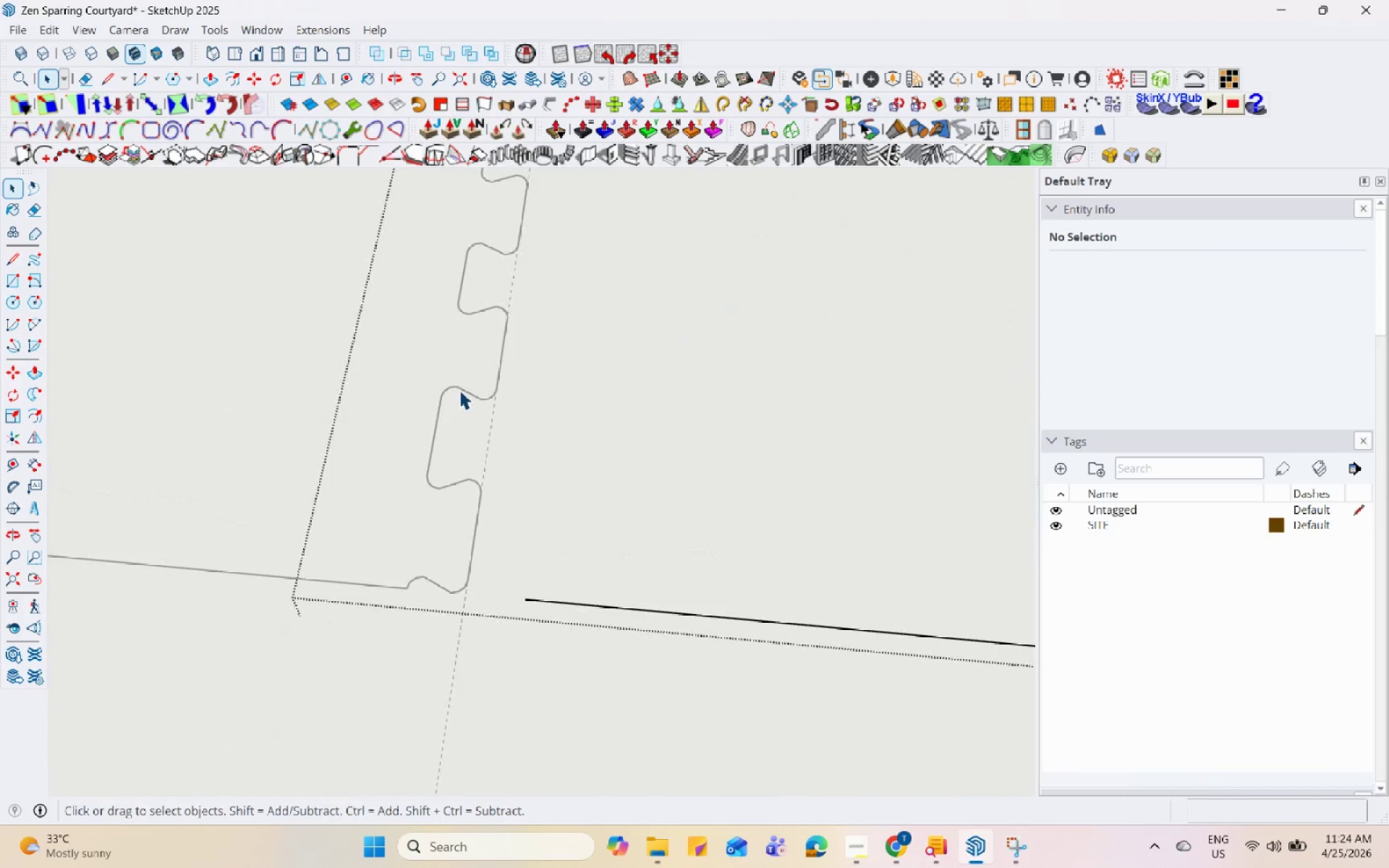 
double_click([459, 390])
 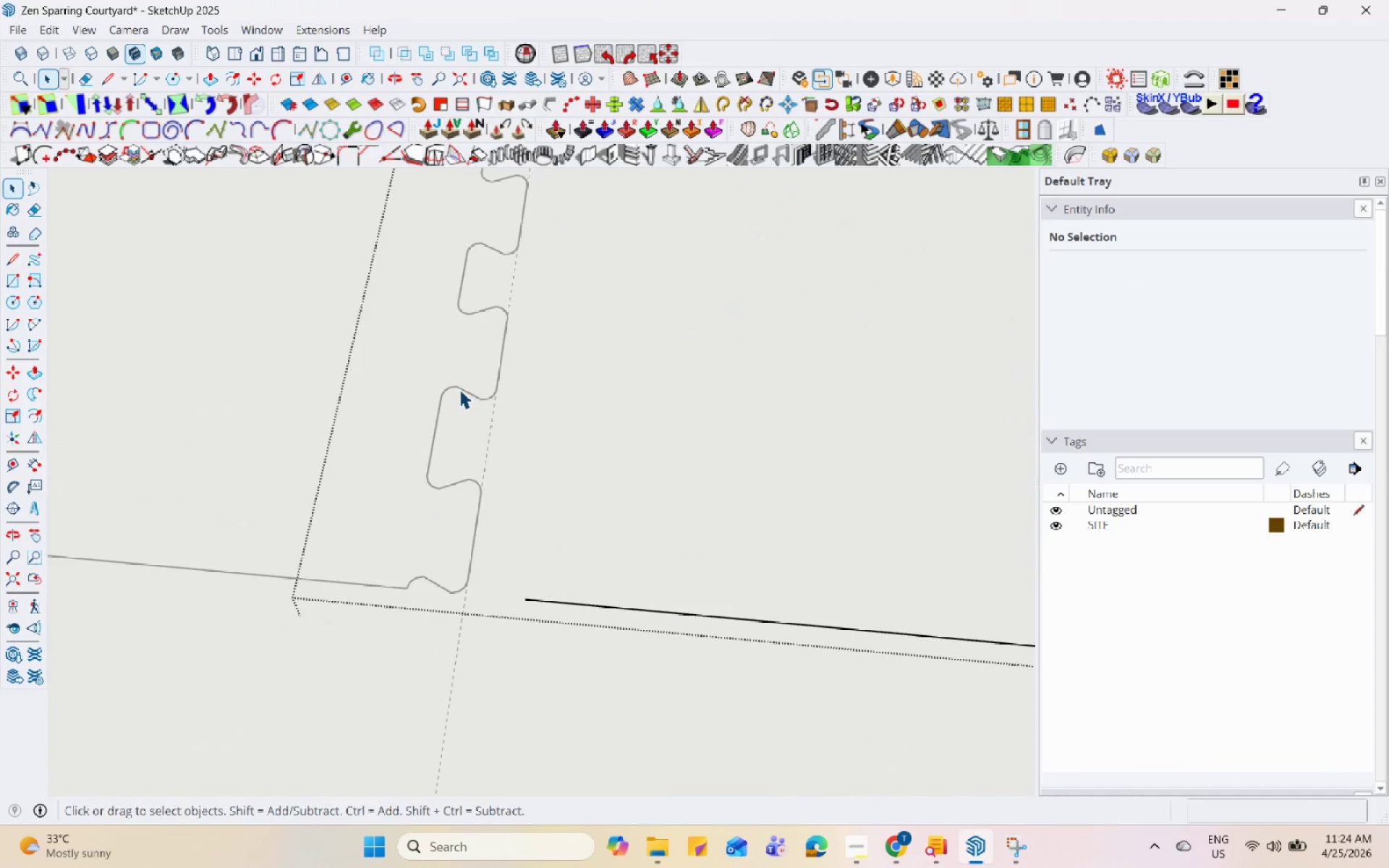 
triple_click([459, 389])
 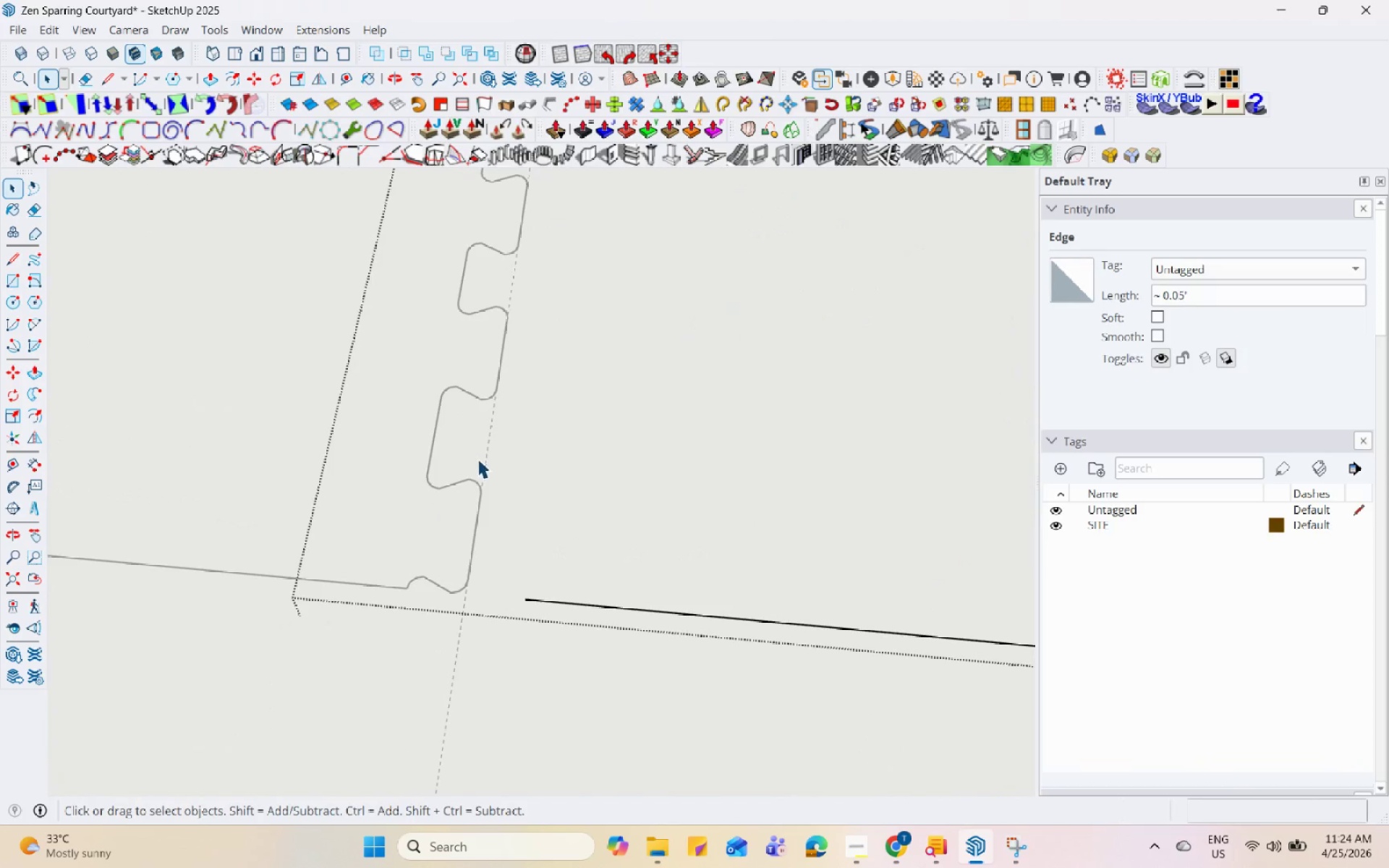 
key(L)
 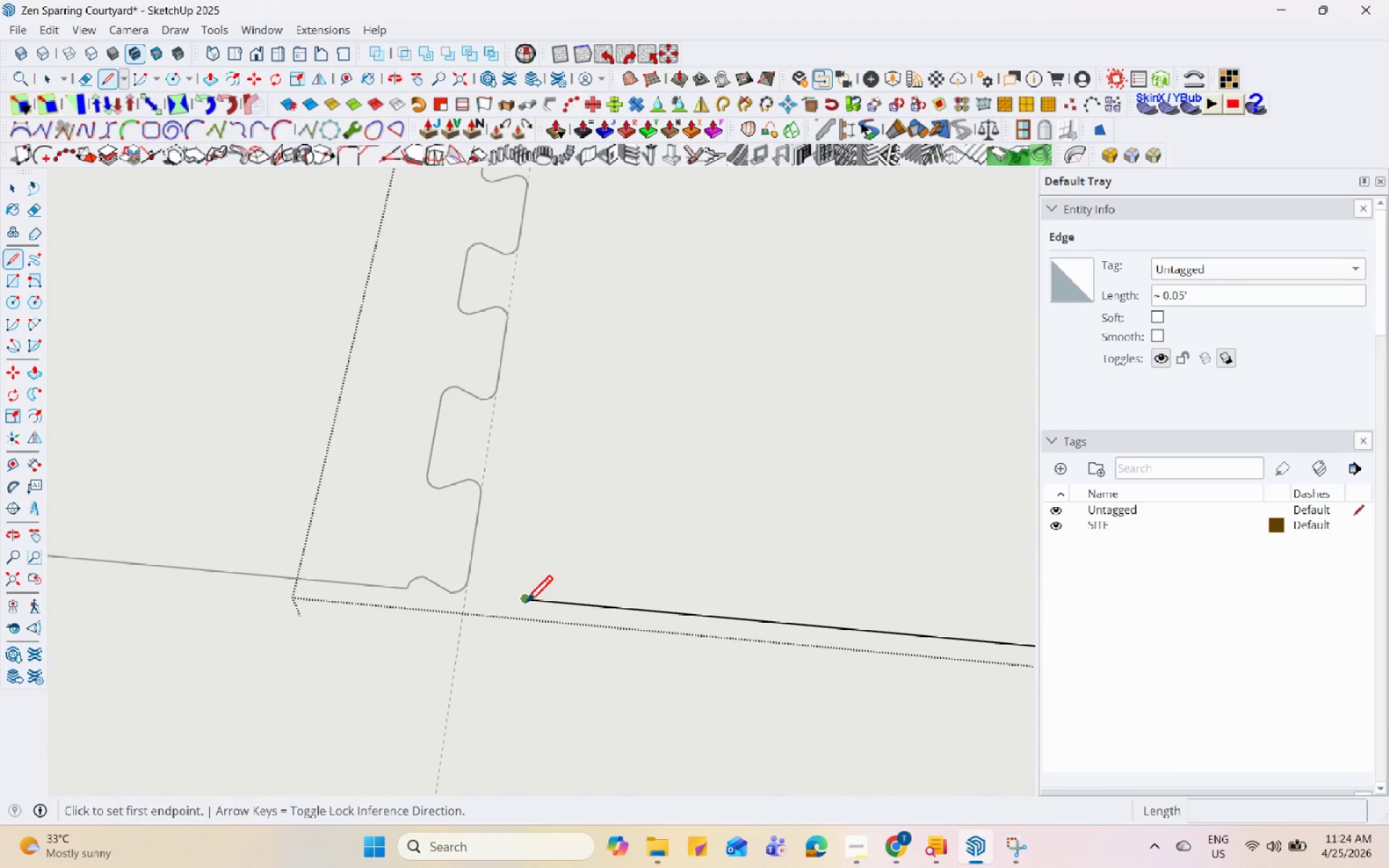 
left_click([527, 604])
 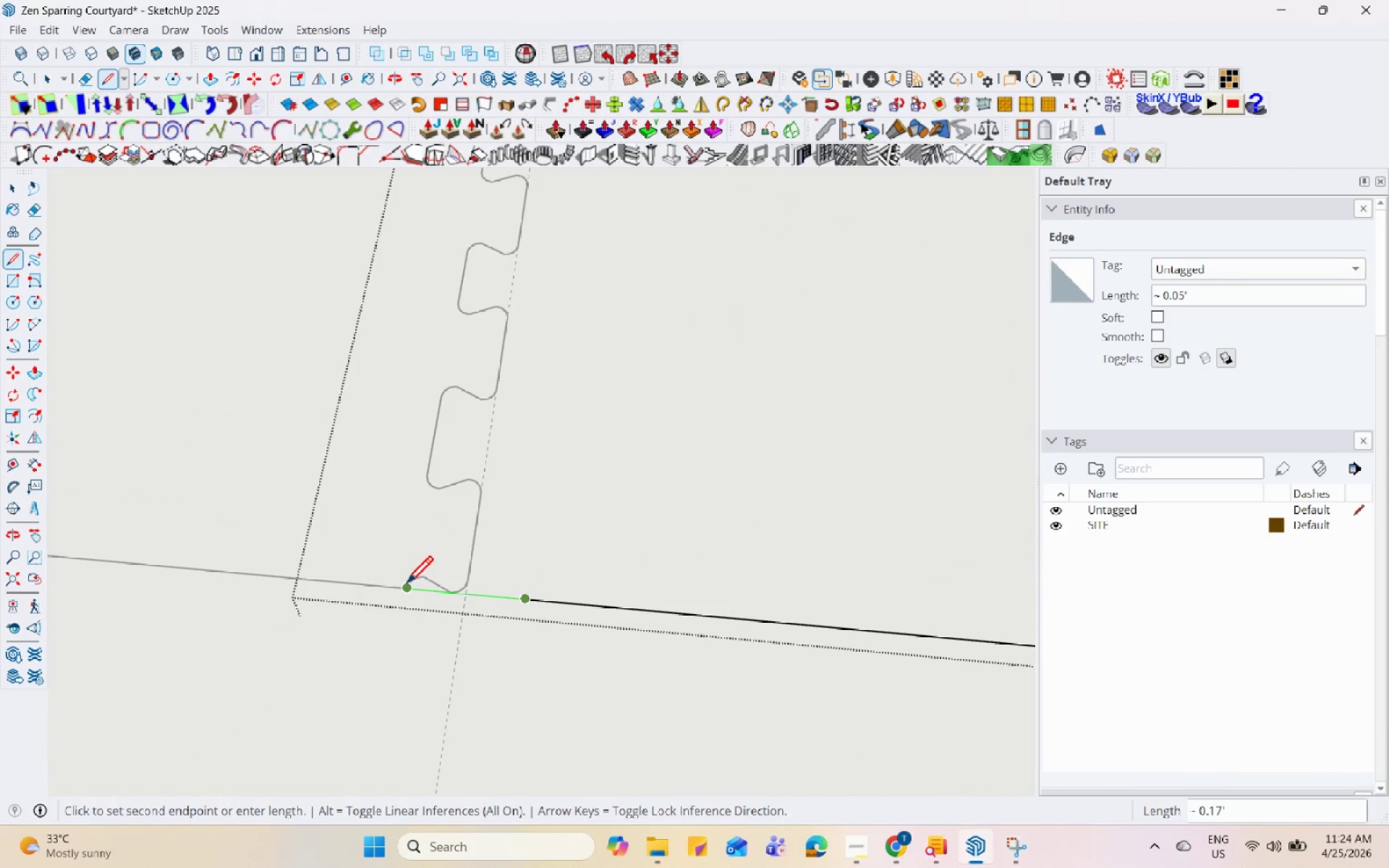 
left_click([406, 585])
 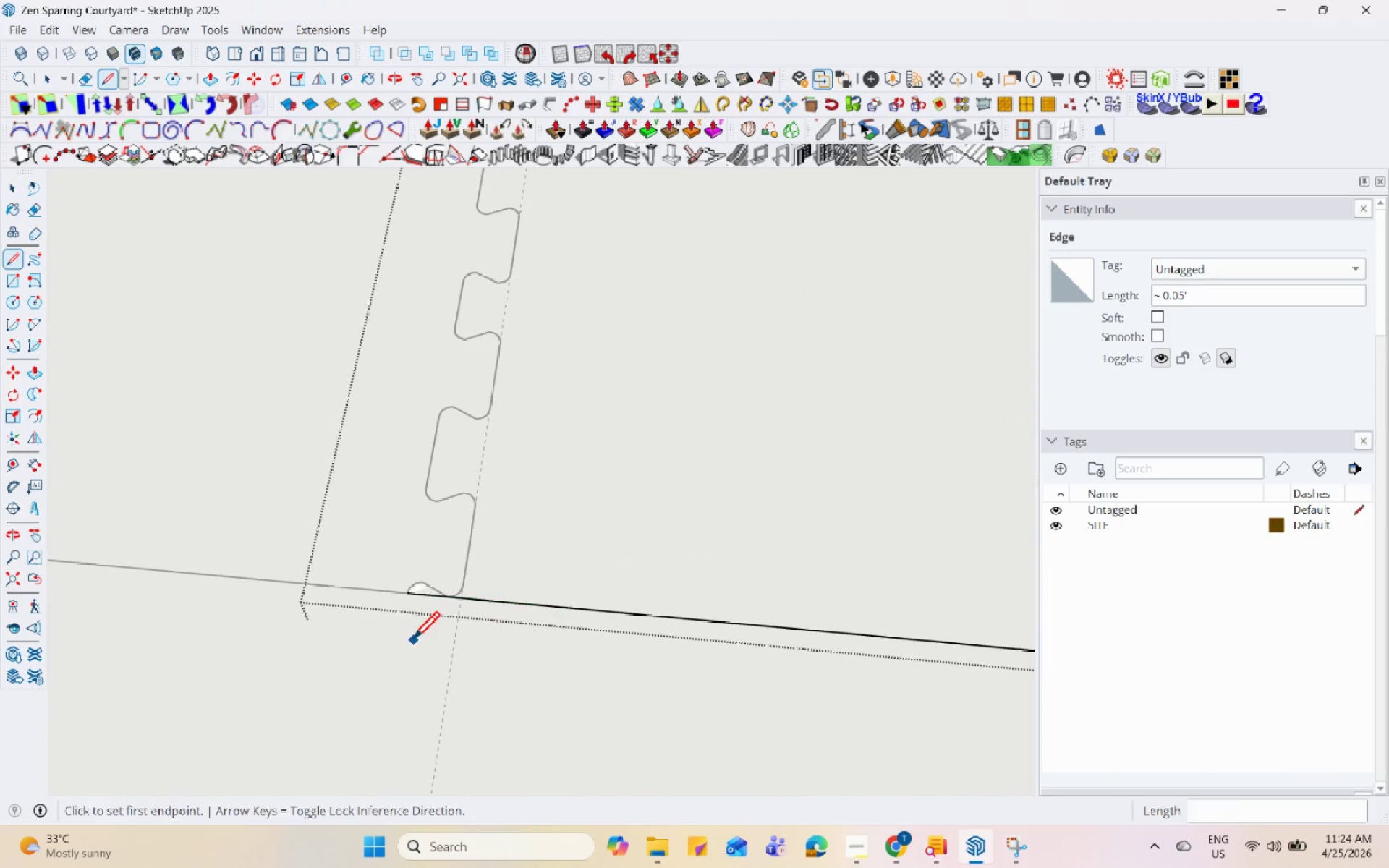 
key(Space)
 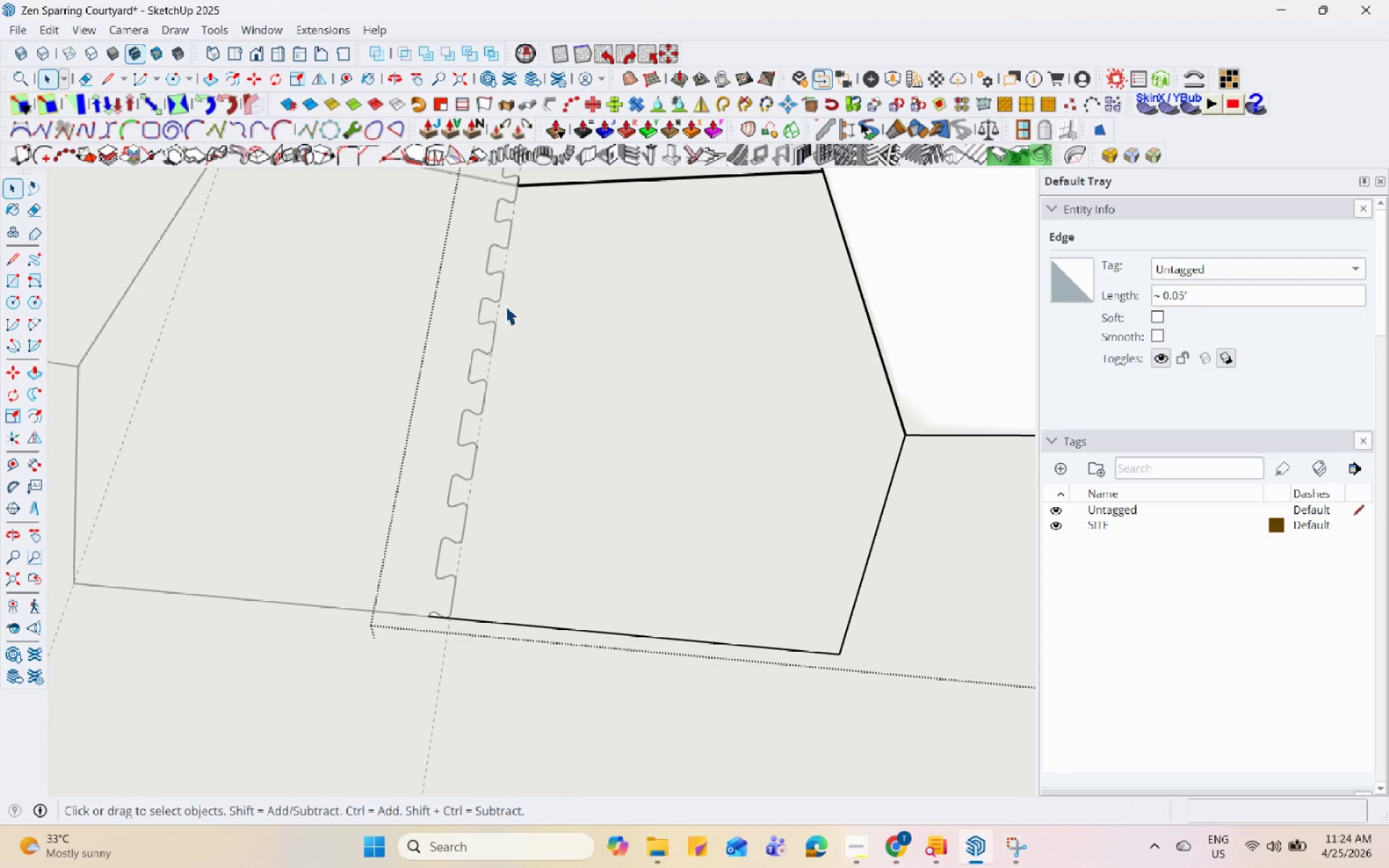 
left_click([505, 305])
 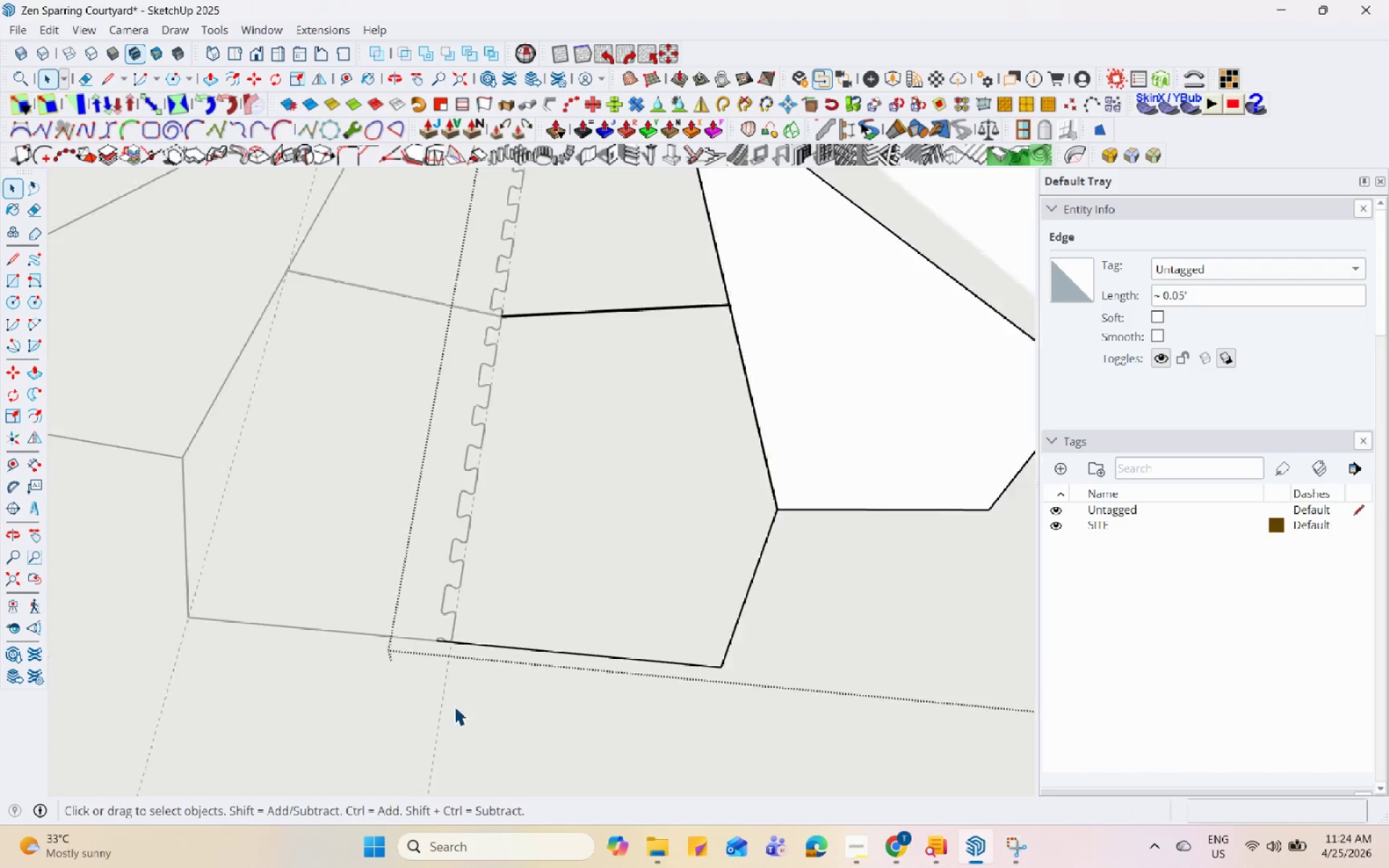 
scroll: coordinate [496, 650], scroll_direction: down, amount: 23.0
 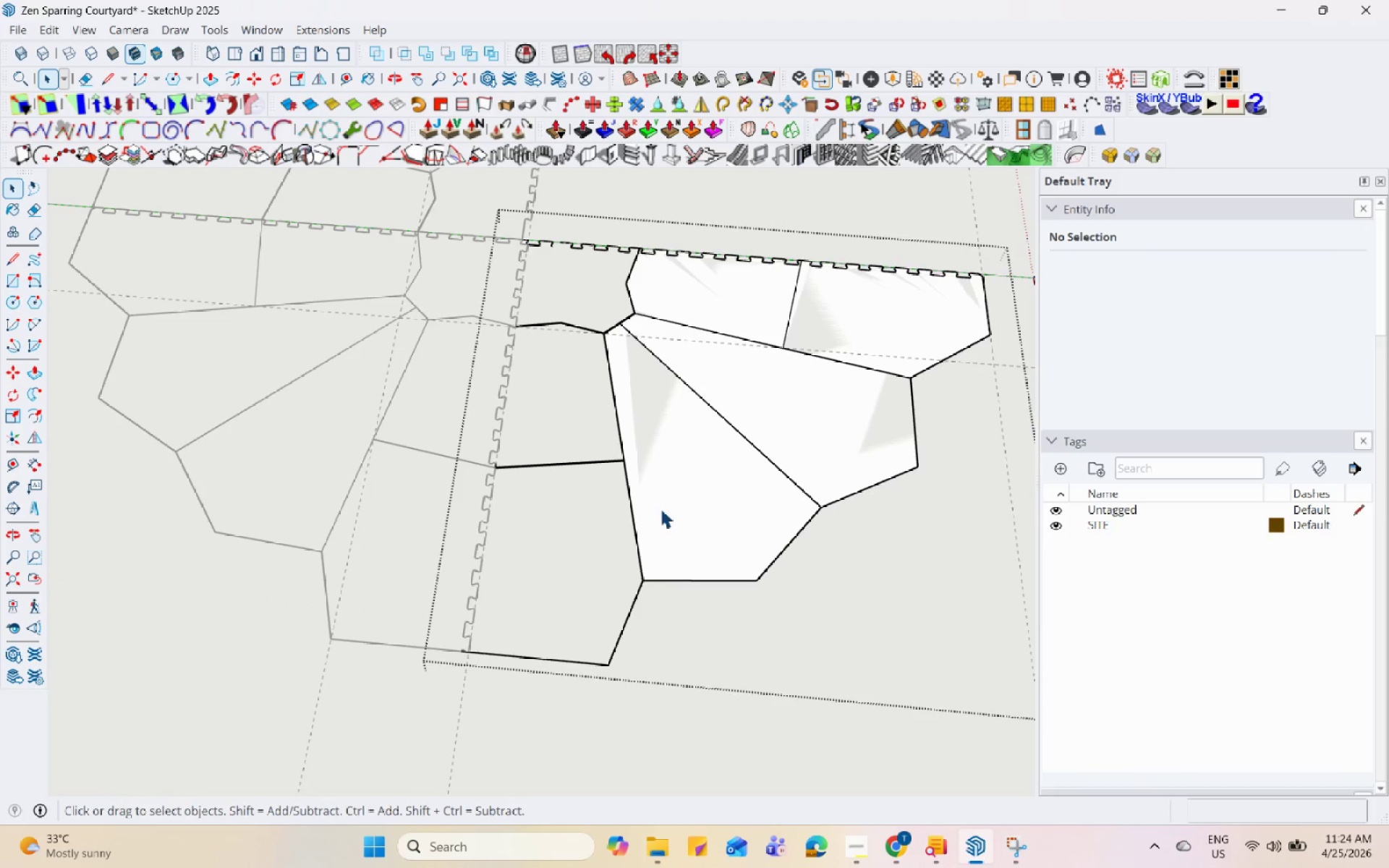 
key(M)
 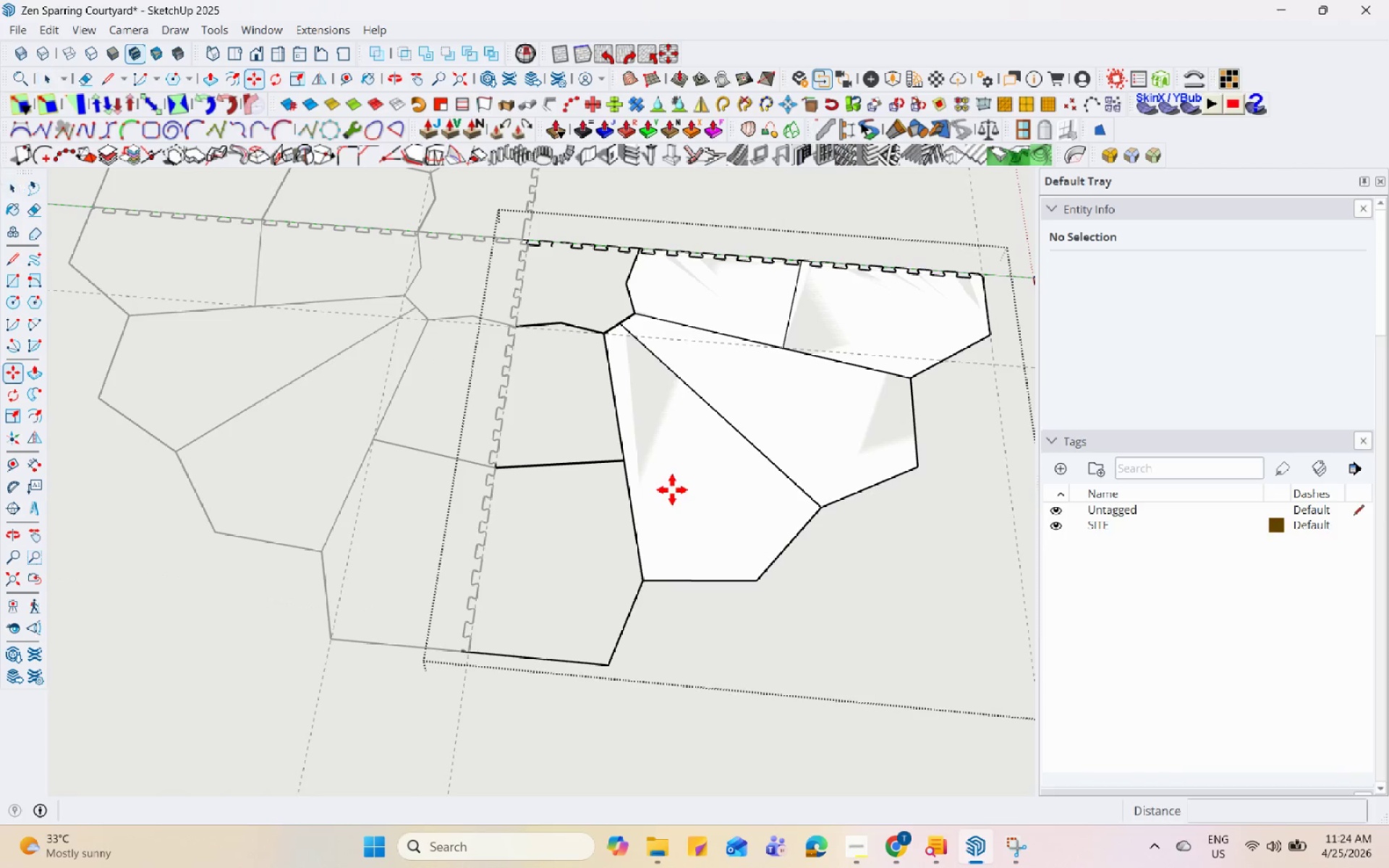 
left_click([672, 490])
 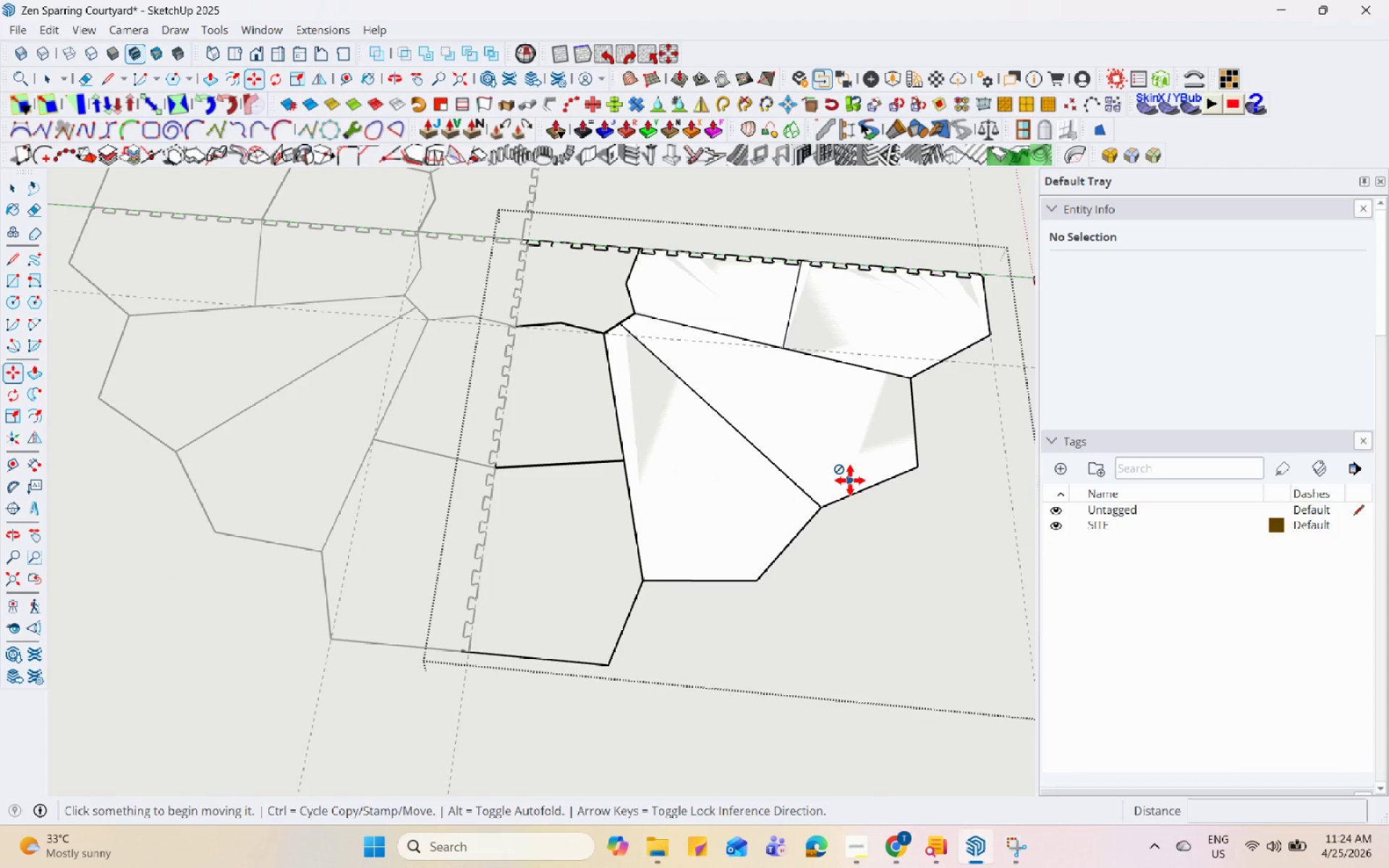 
key(Space)
 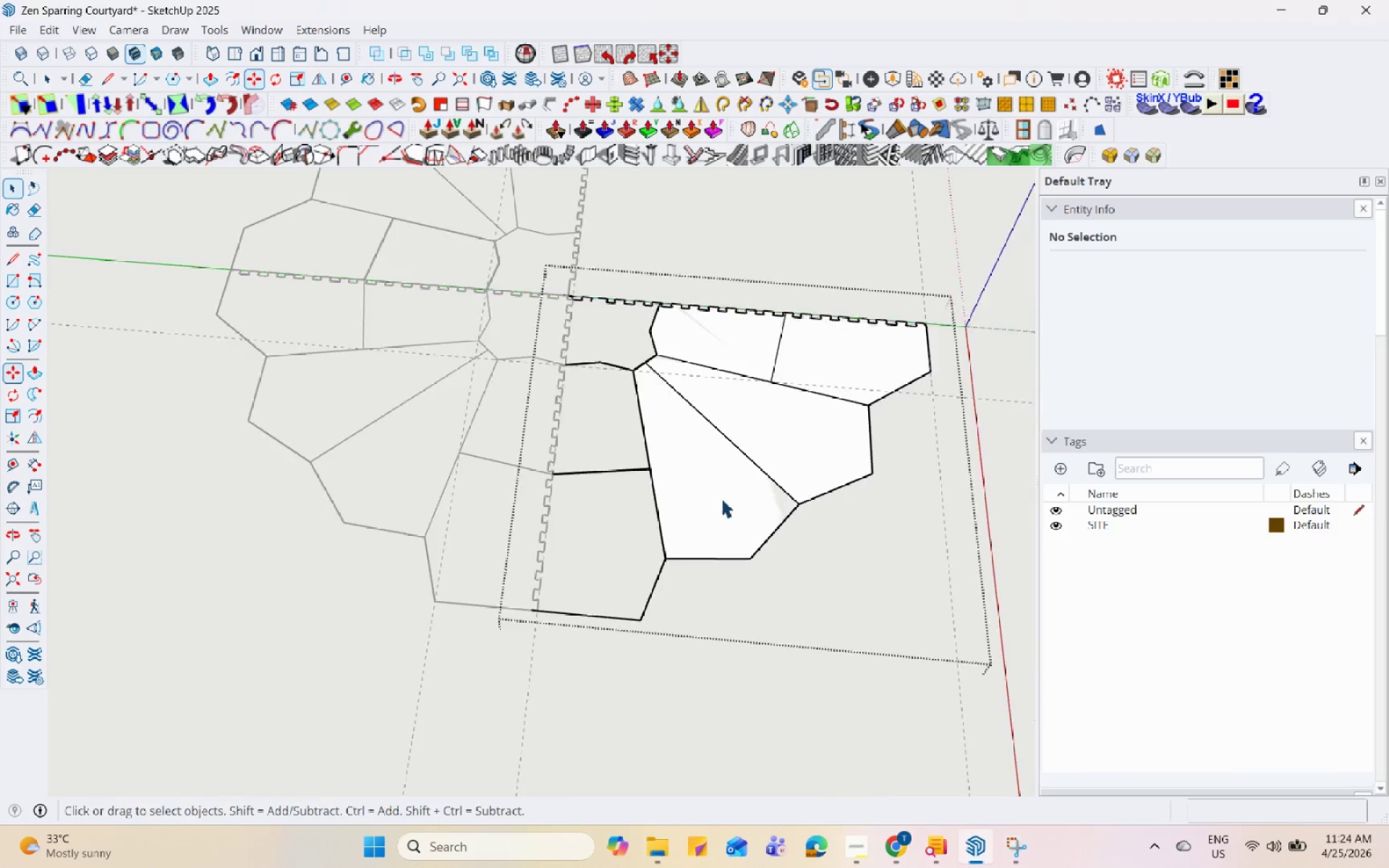 
left_click([854, 753])
 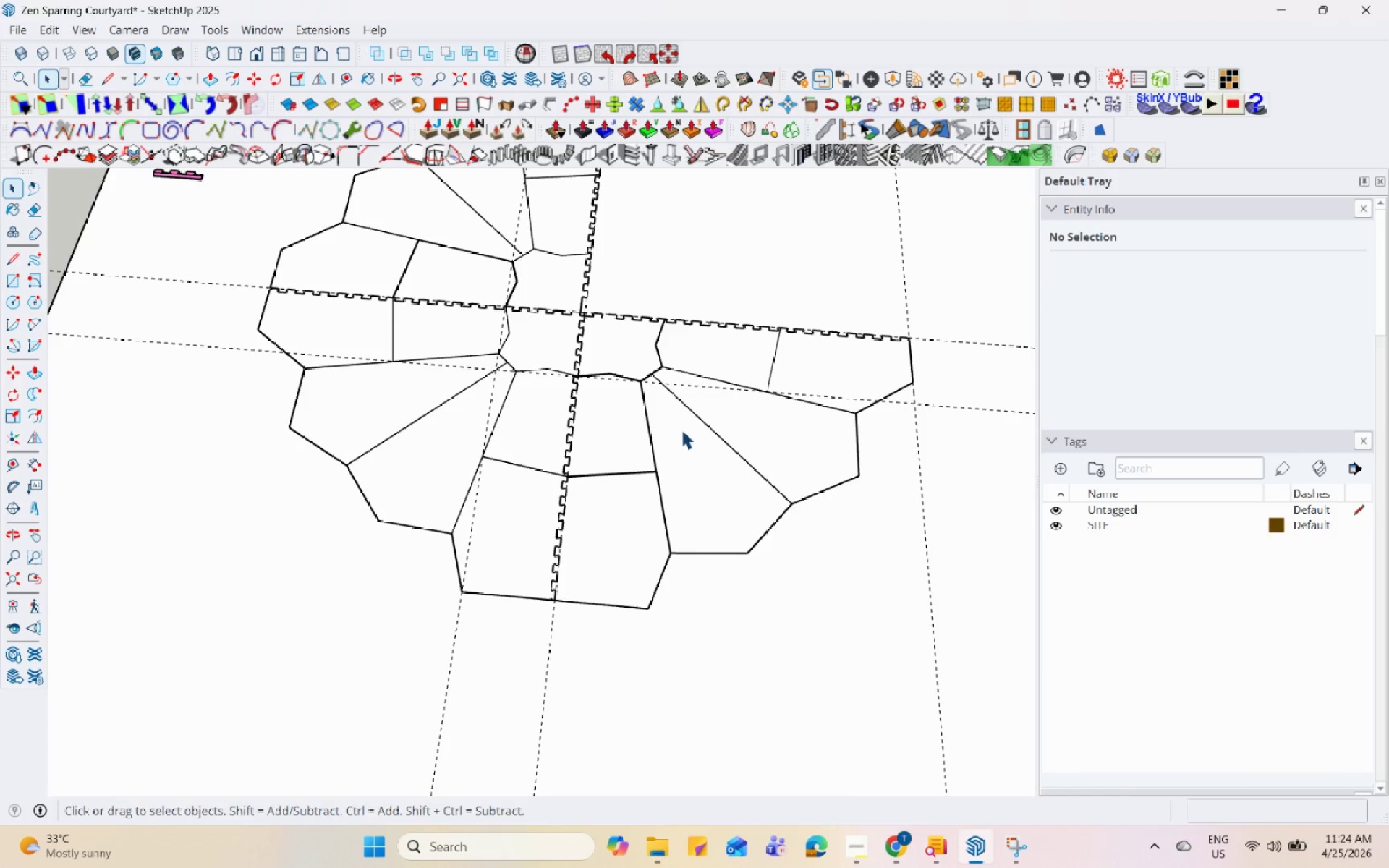 
scroll: coordinate [721, 498], scroll_direction: down, amount: 4.0
 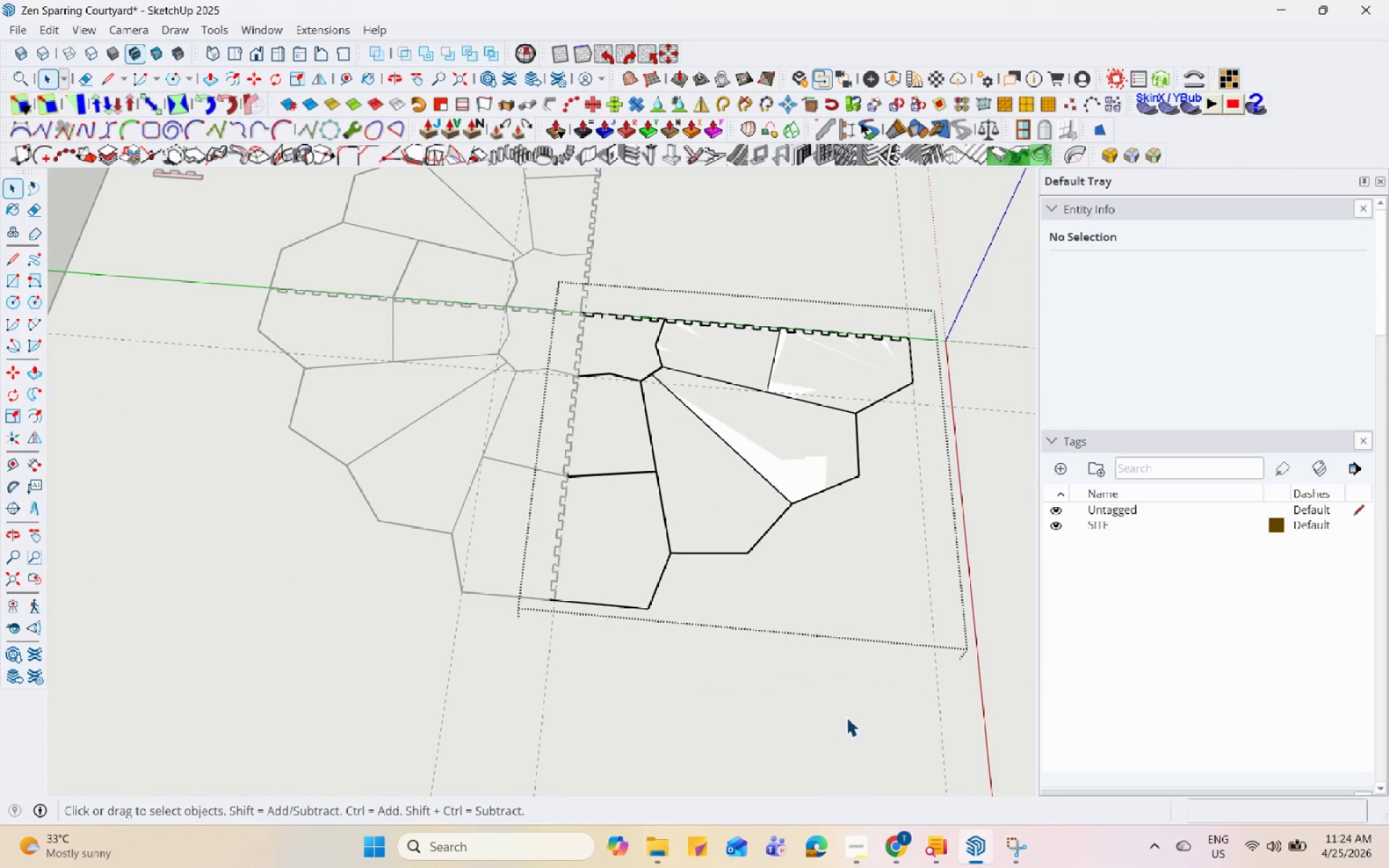 
double_click([681, 430])
 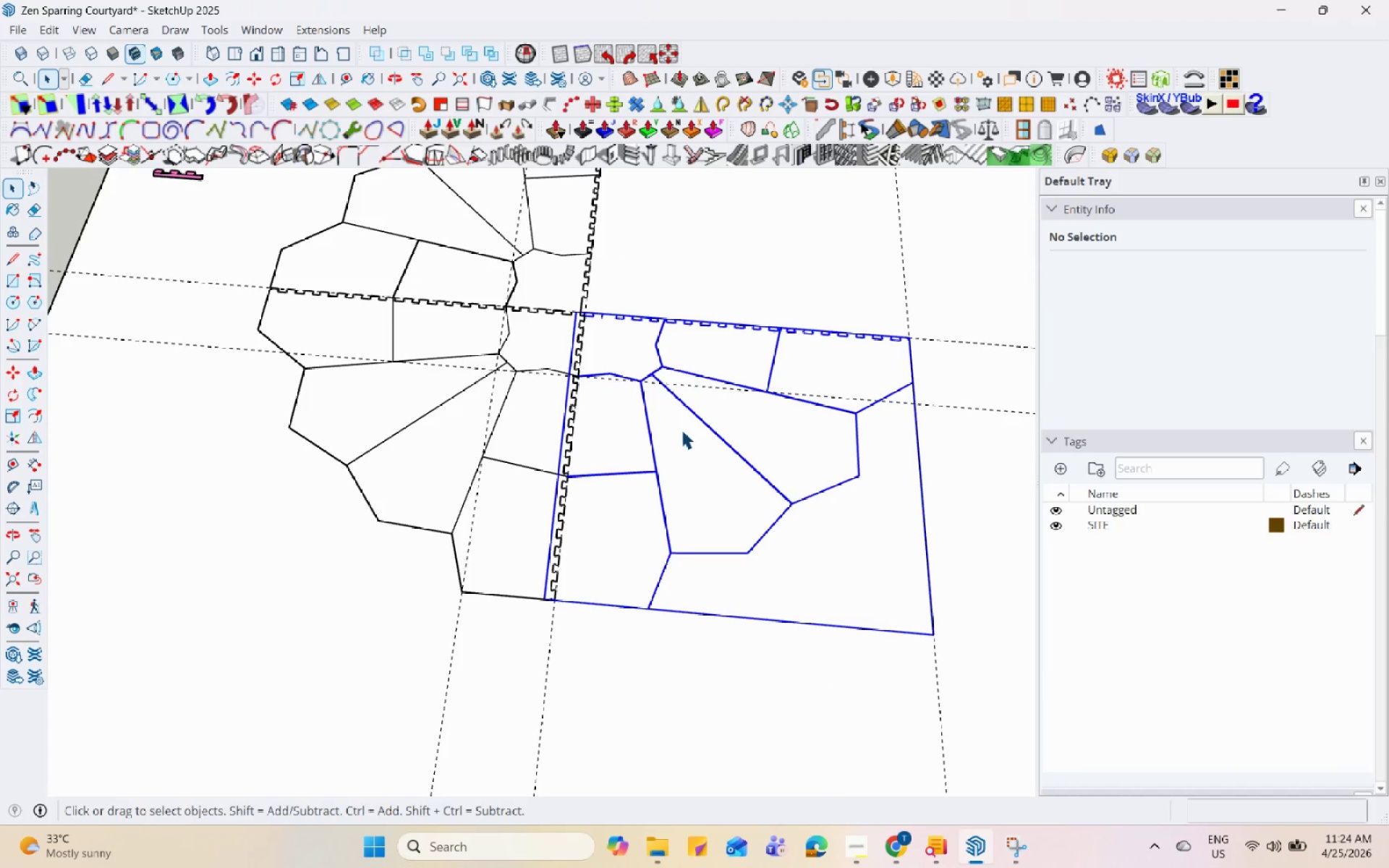 
key(M)
 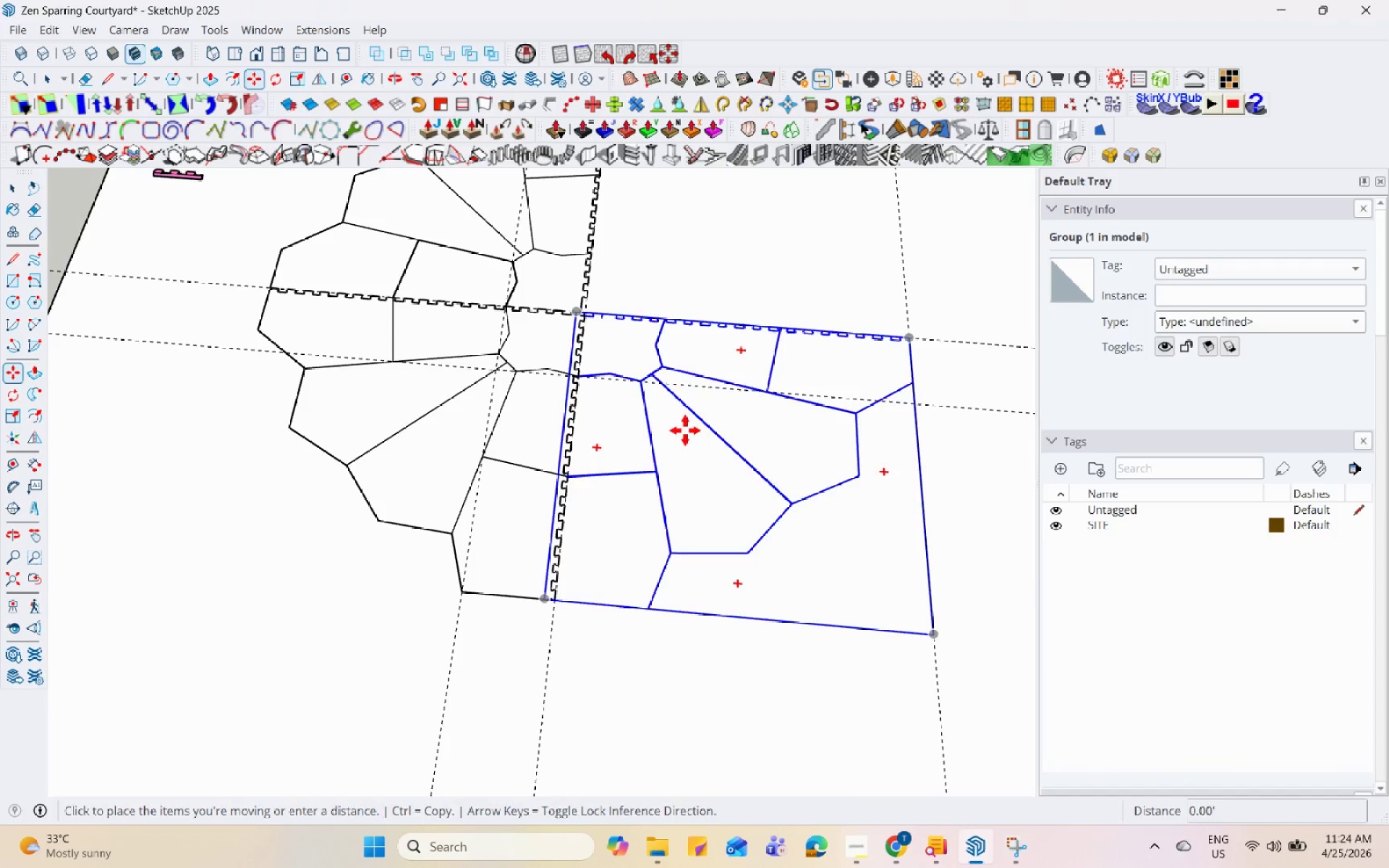 
left_click([681, 430])
 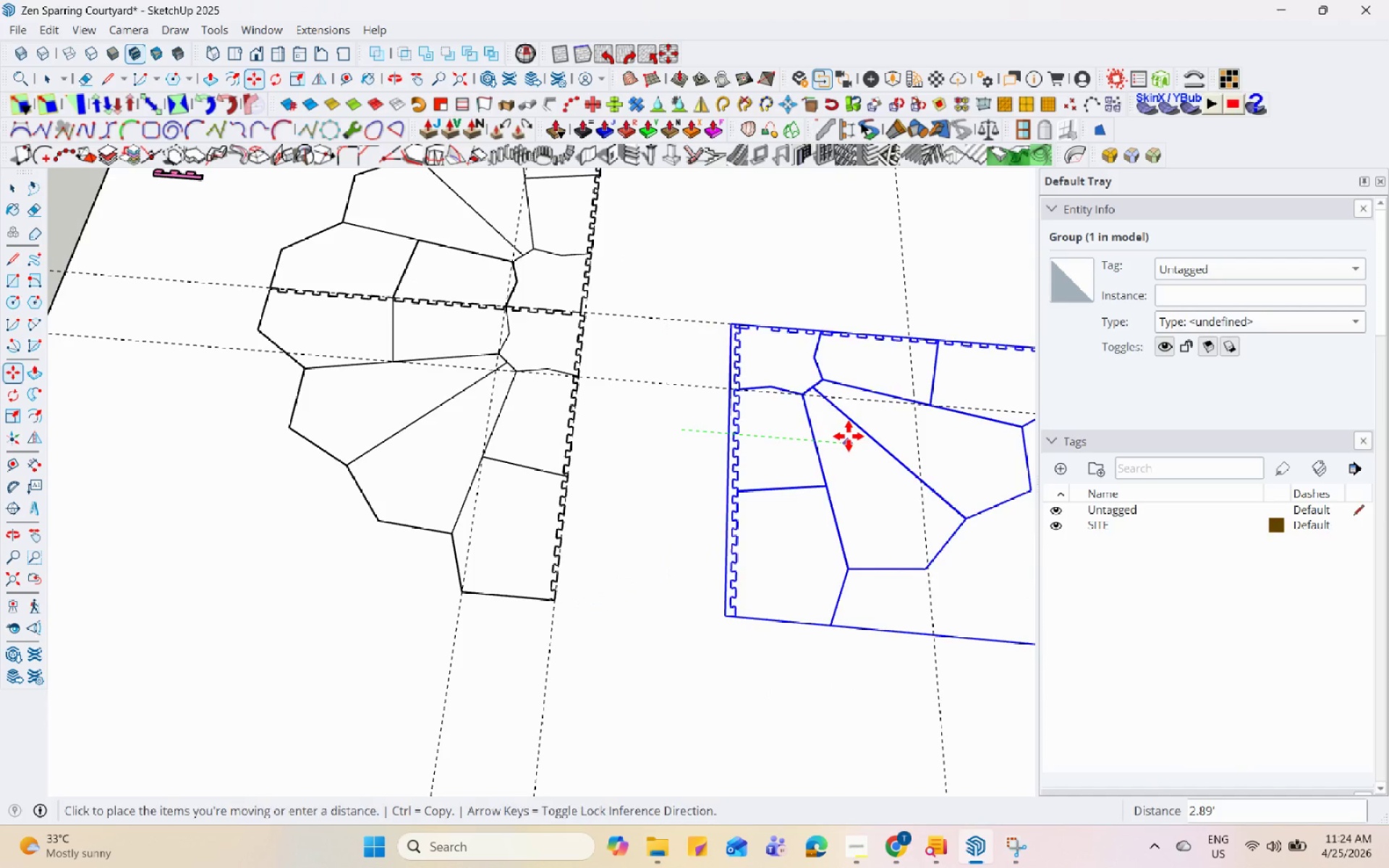 
left_click([849, 436])
 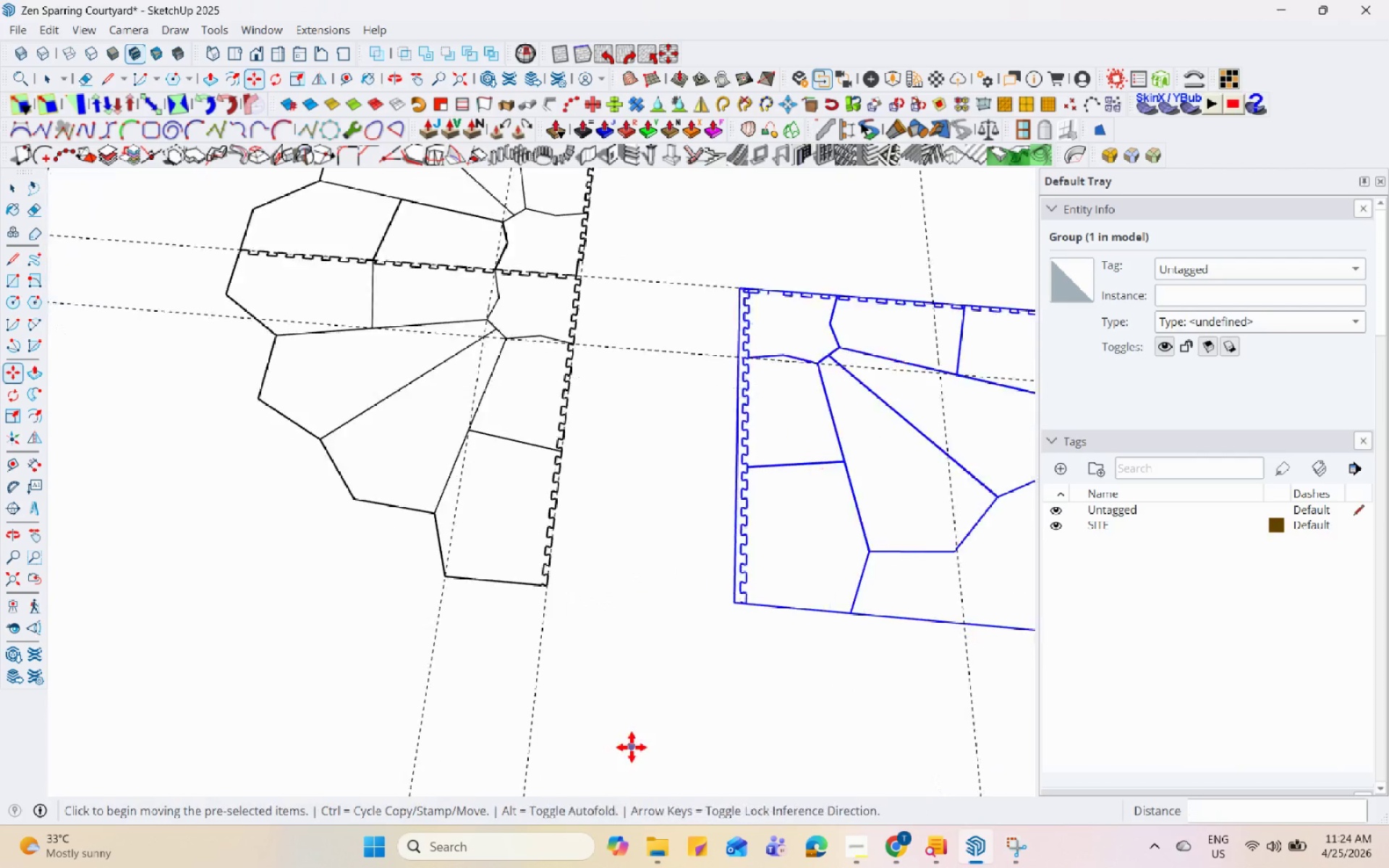 
key(Space)
 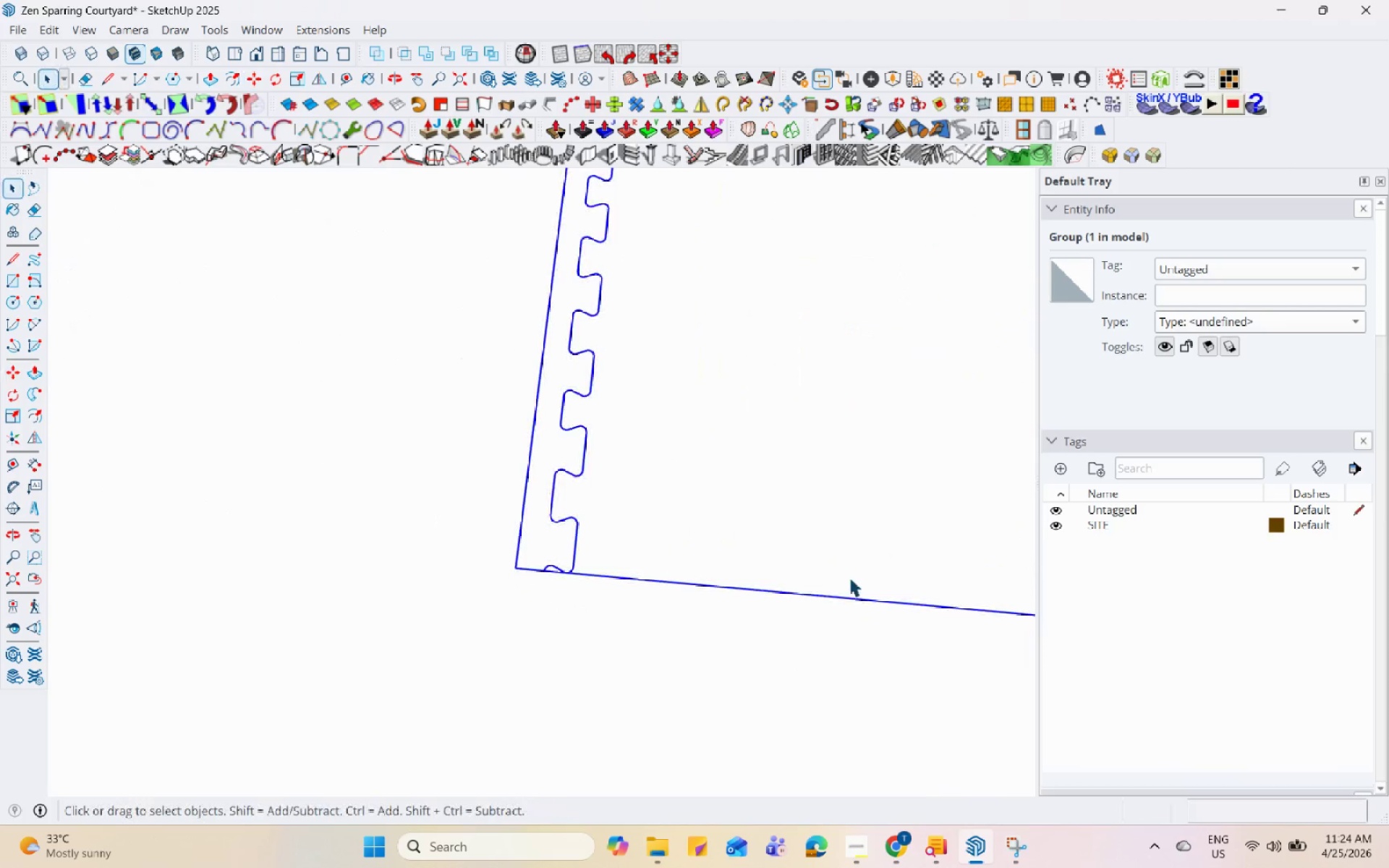 
left_click([849, 577])
 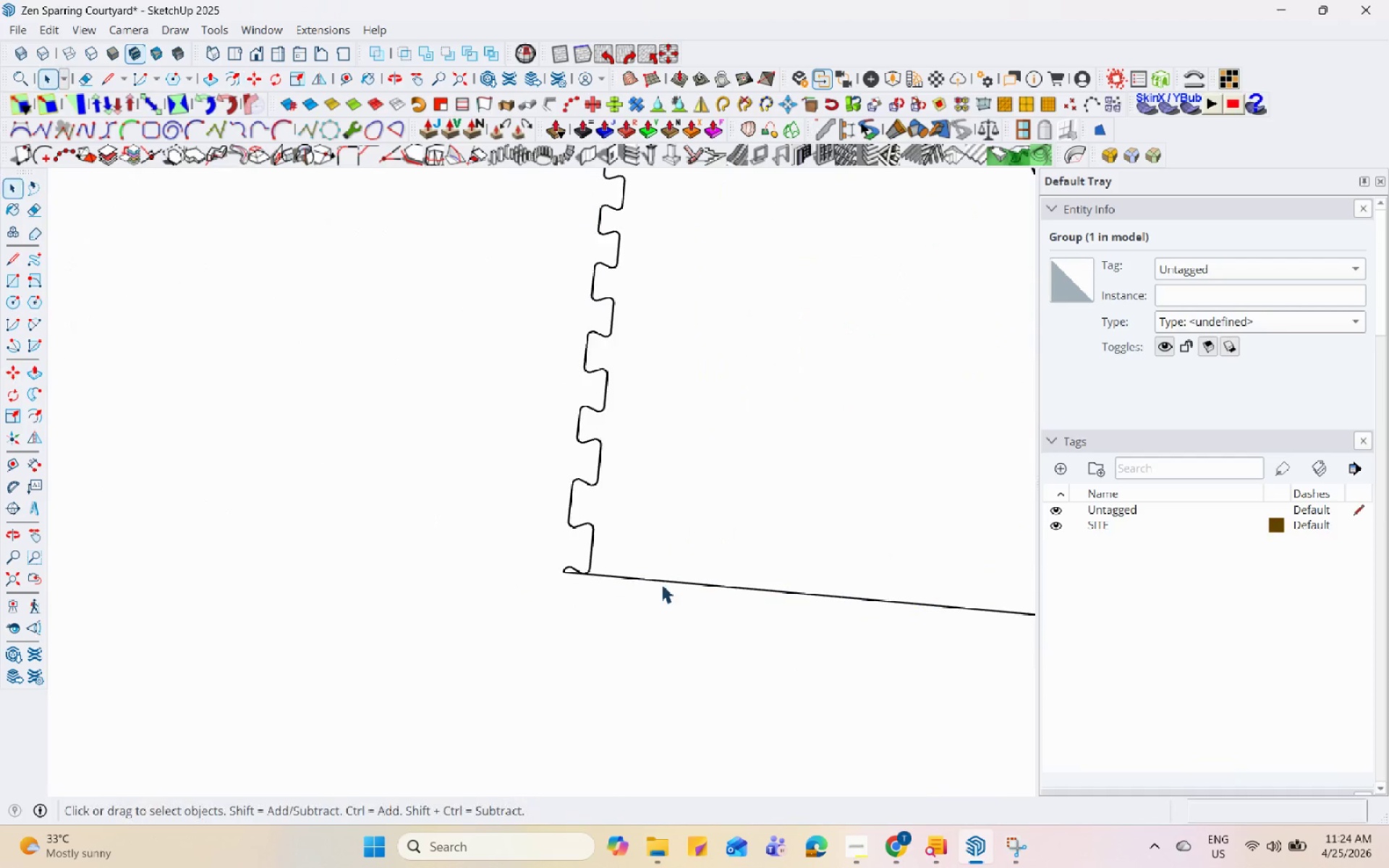 
scroll: coordinate [837, 514], scroll_direction: up, amount: 17.0
 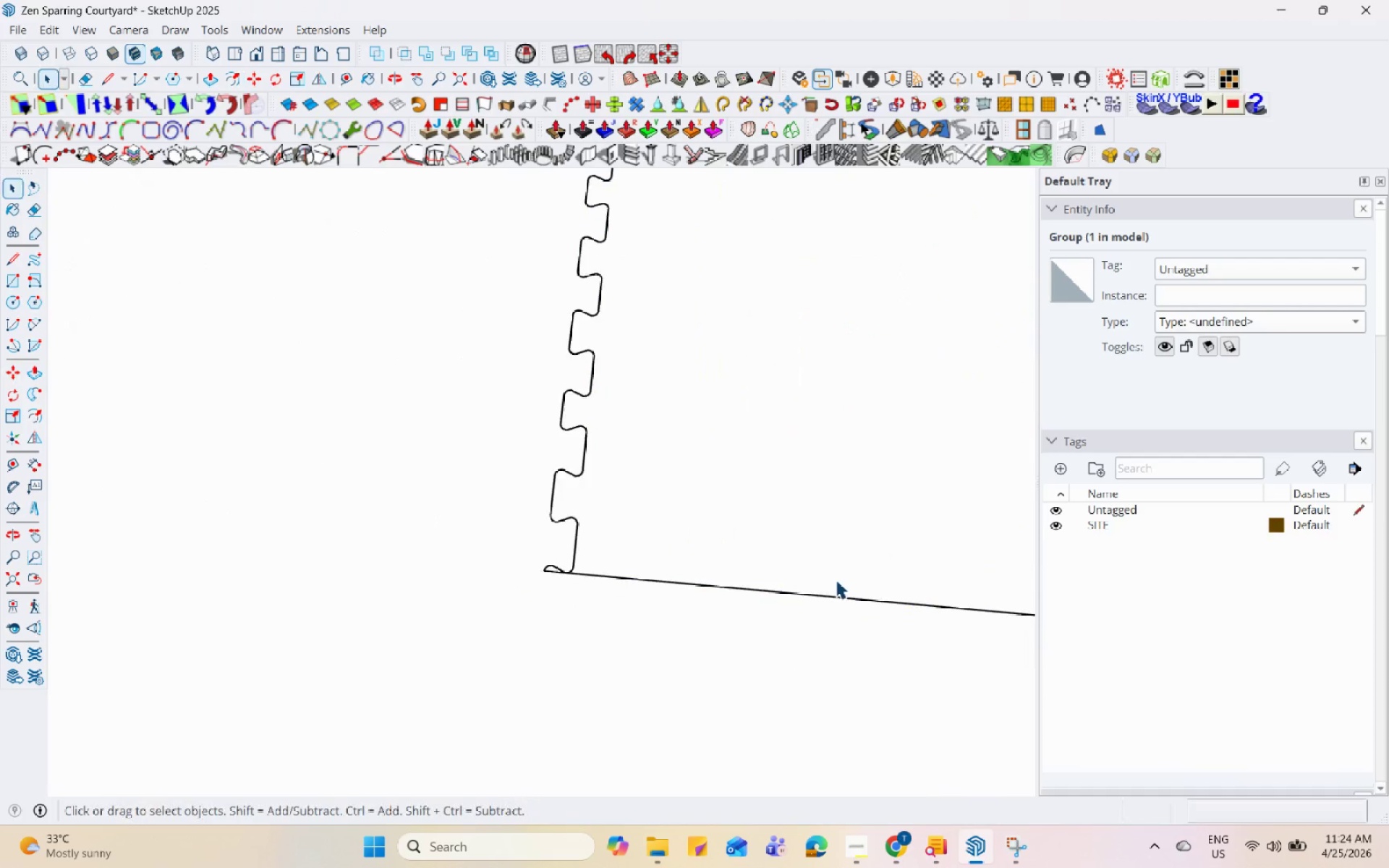 
double_click([636, 522])
 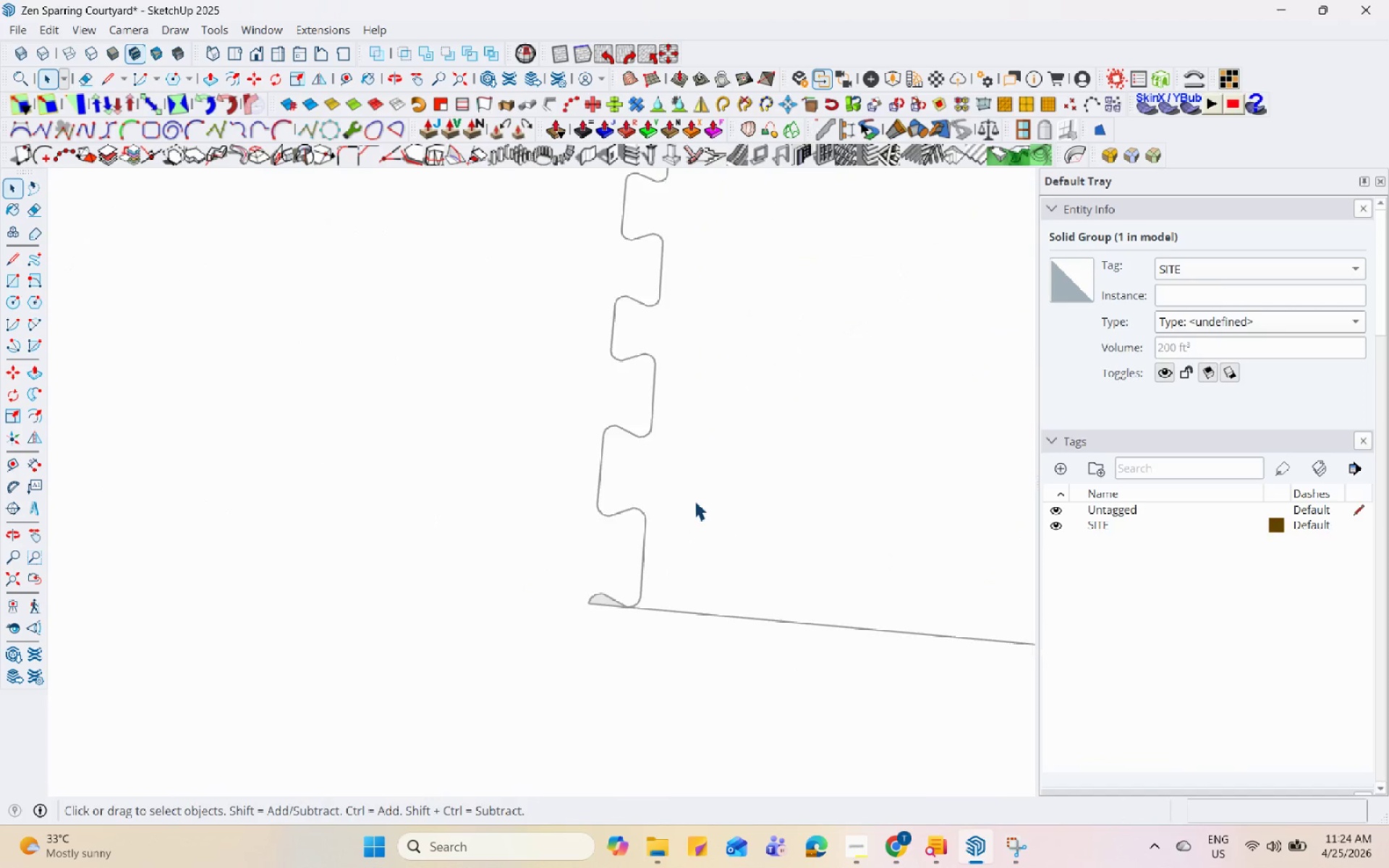 
scroll: coordinate [600, 548], scroll_direction: up, amount: 5.0
 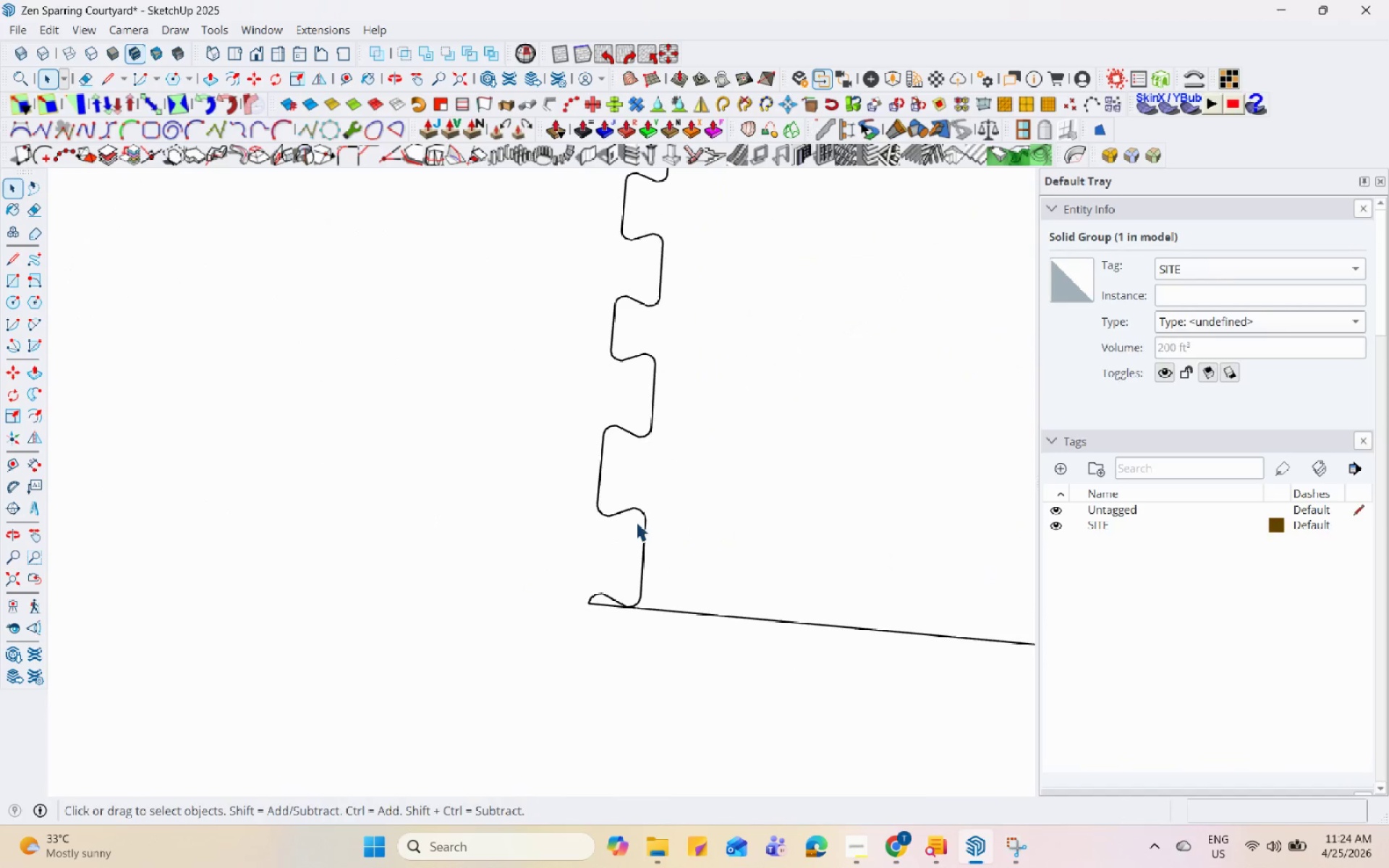 
triple_click([694, 501])
 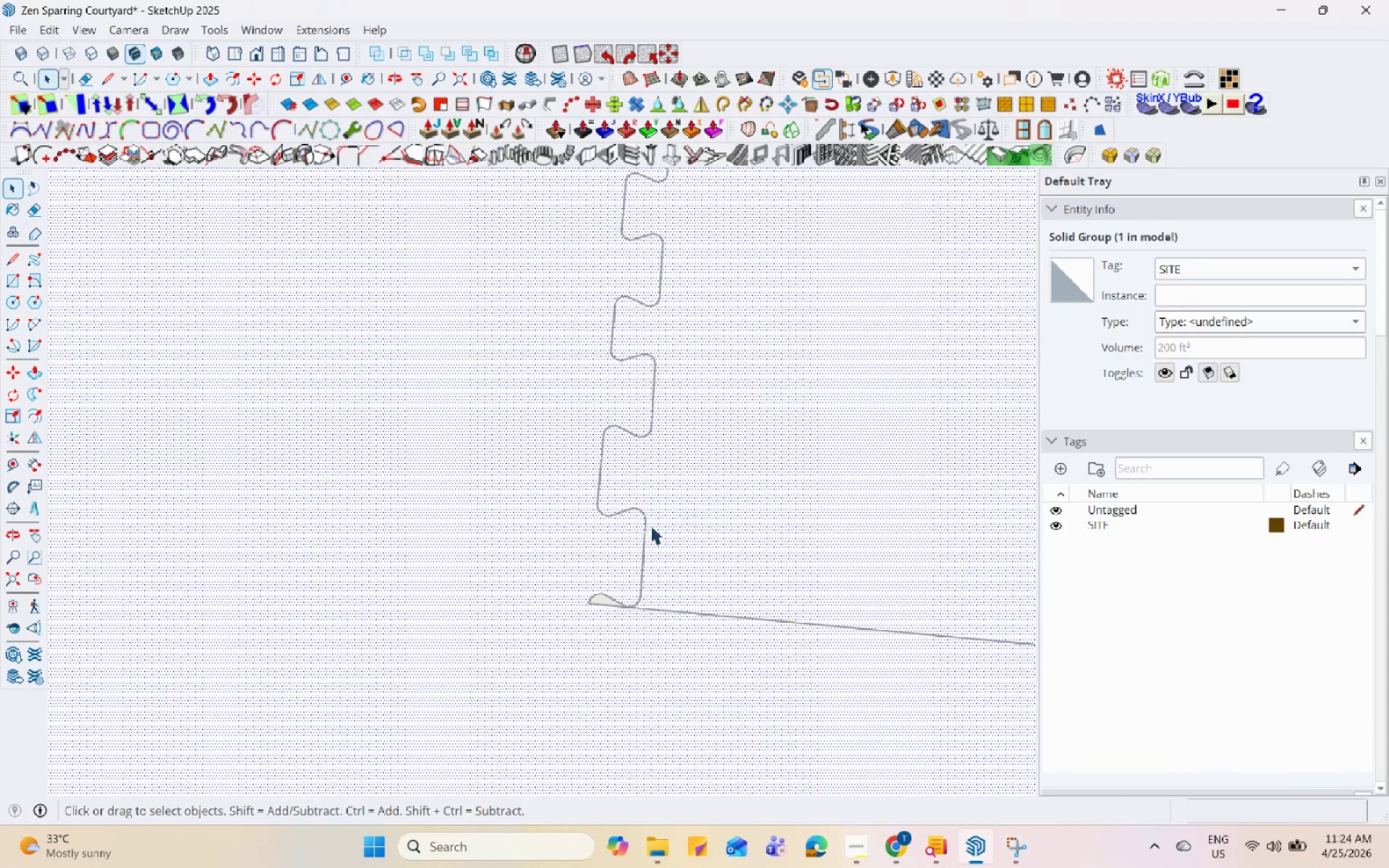 
key(Escape)
 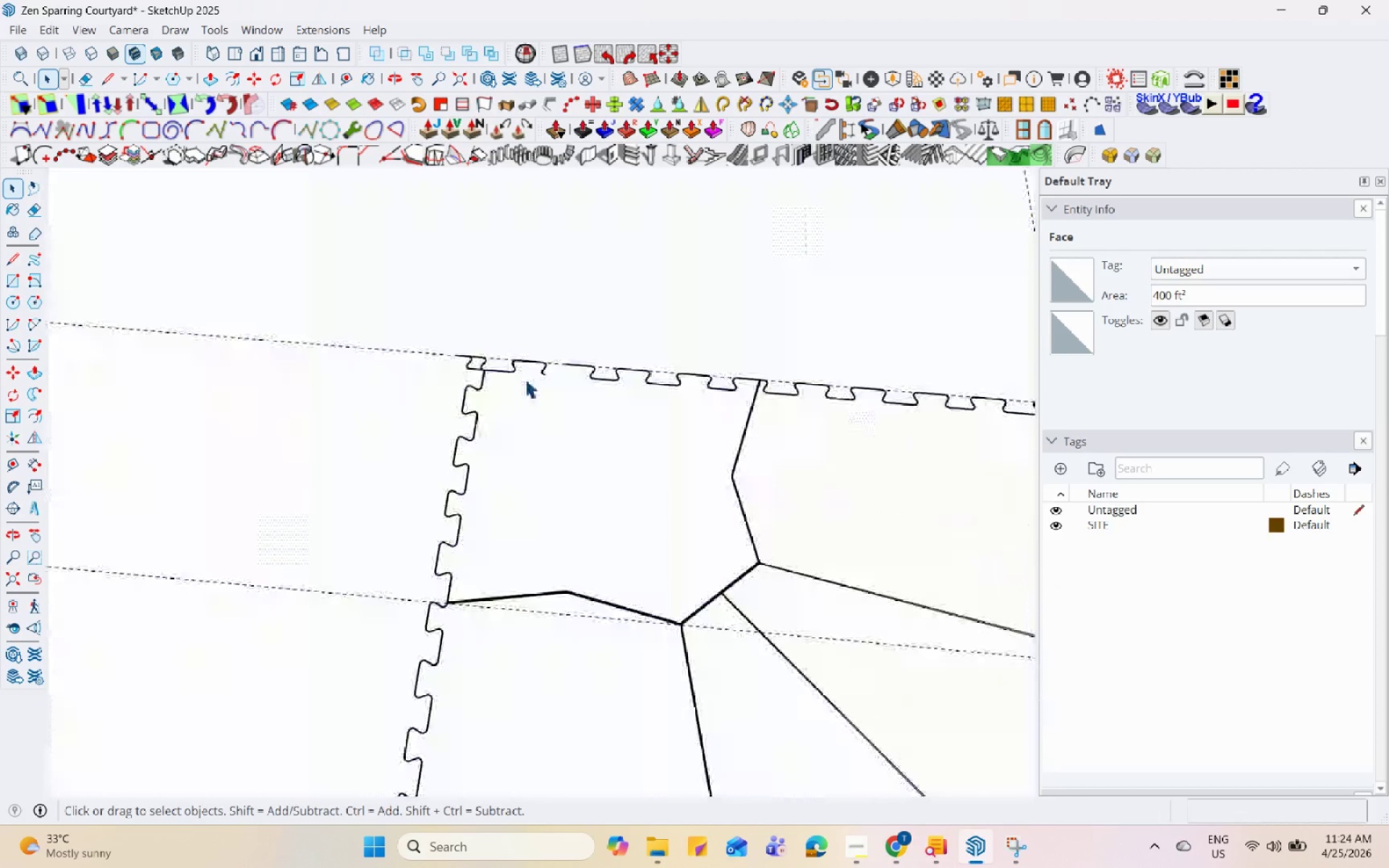 
left_click([525, 379])
 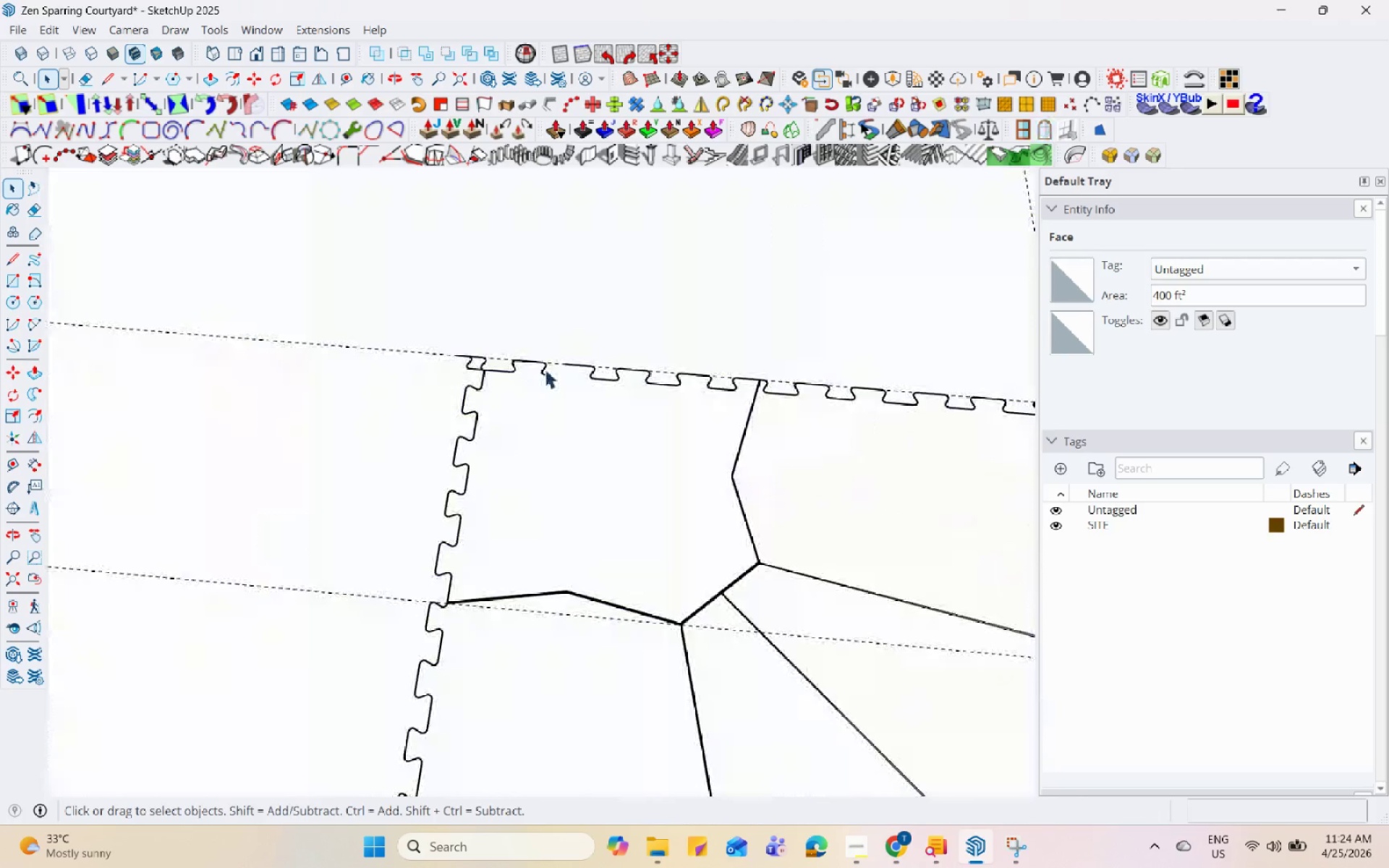 
scroll: coordinate [527, 355], scroll_direction: down, amount: 13.0
 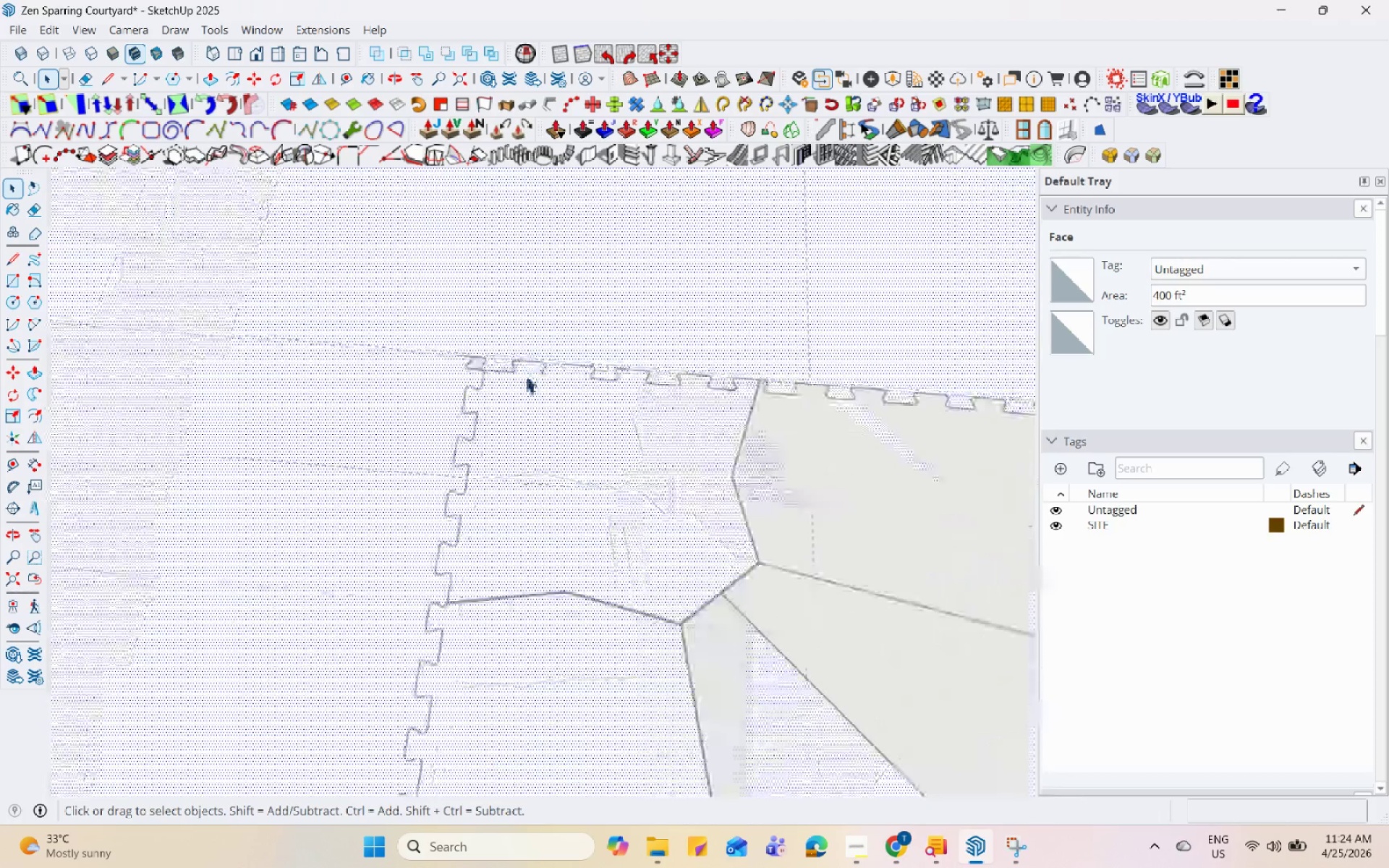 
double_click([556, 351])
 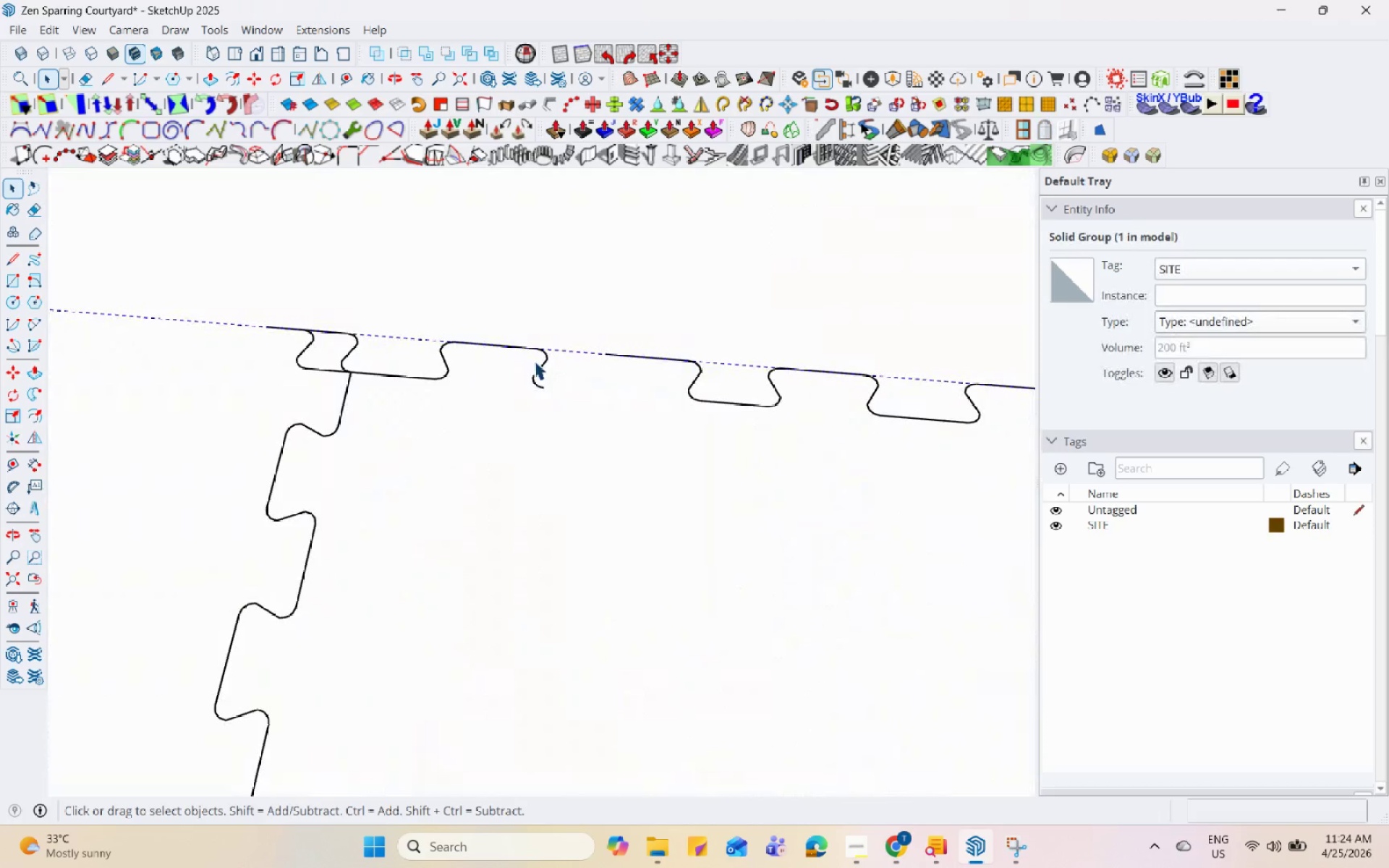 
scroll: coordinate [546, 369], scroll_direction: up, amount: 11.0
 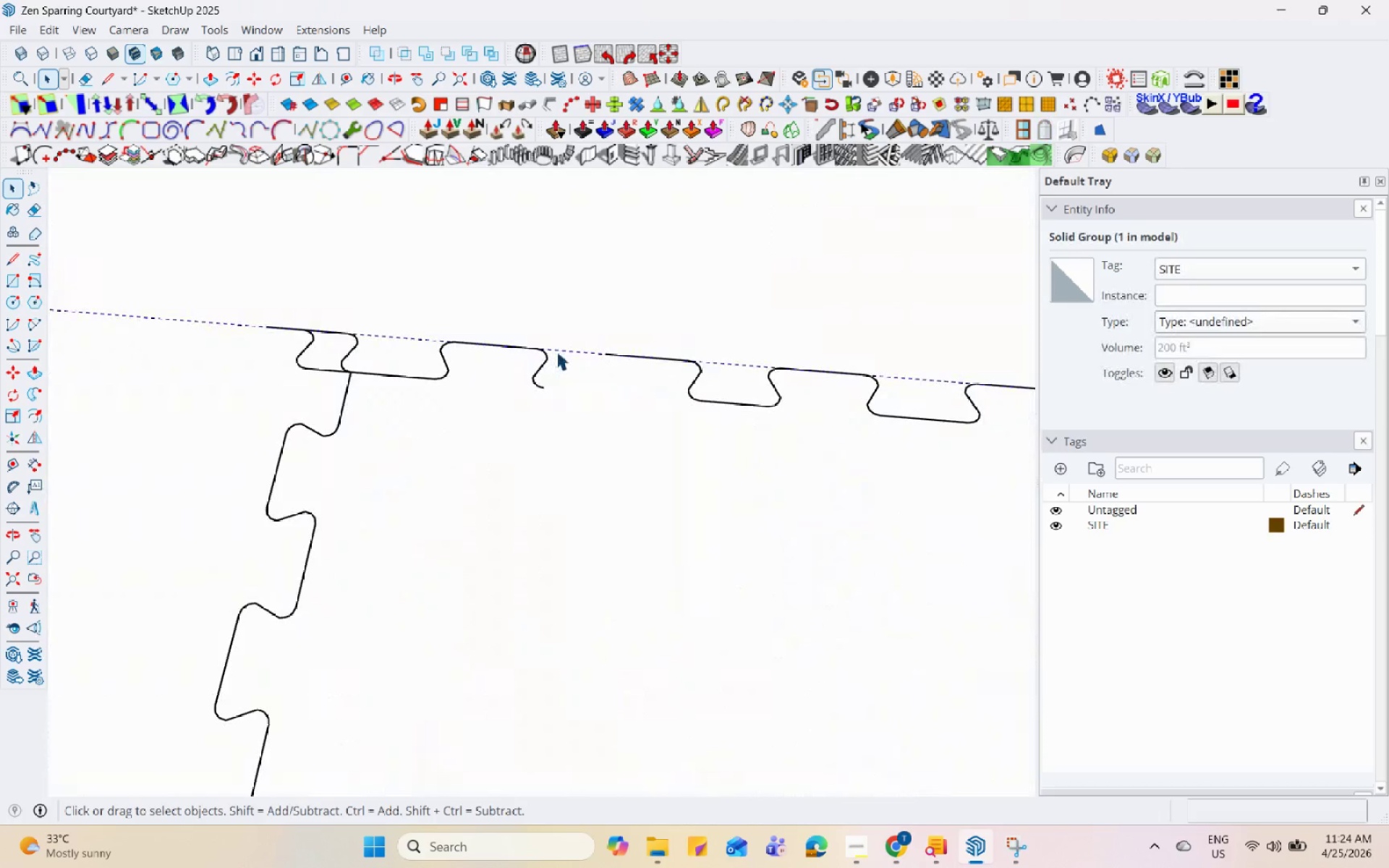 
key(Escape)
 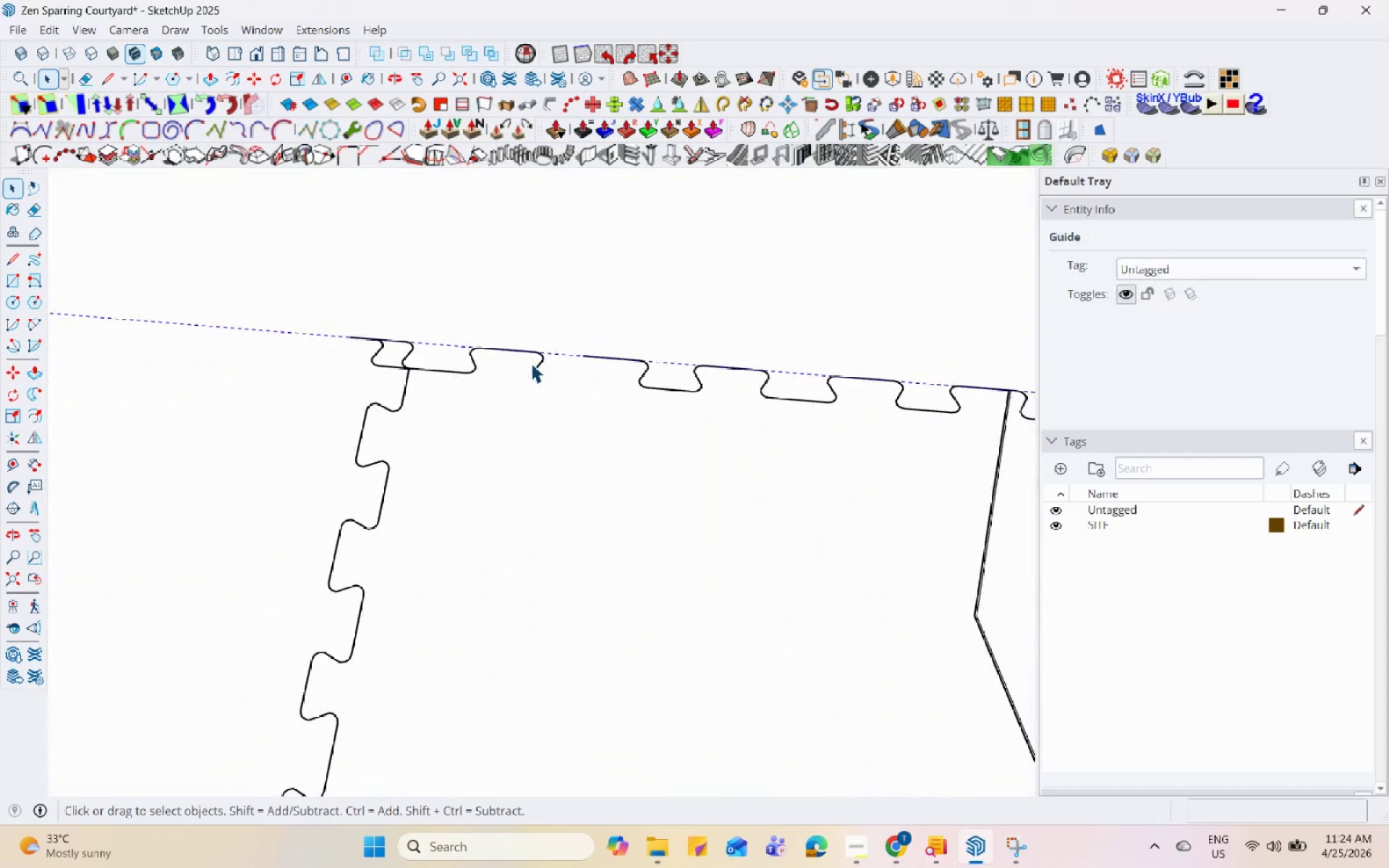 
double_click([531, 362])
 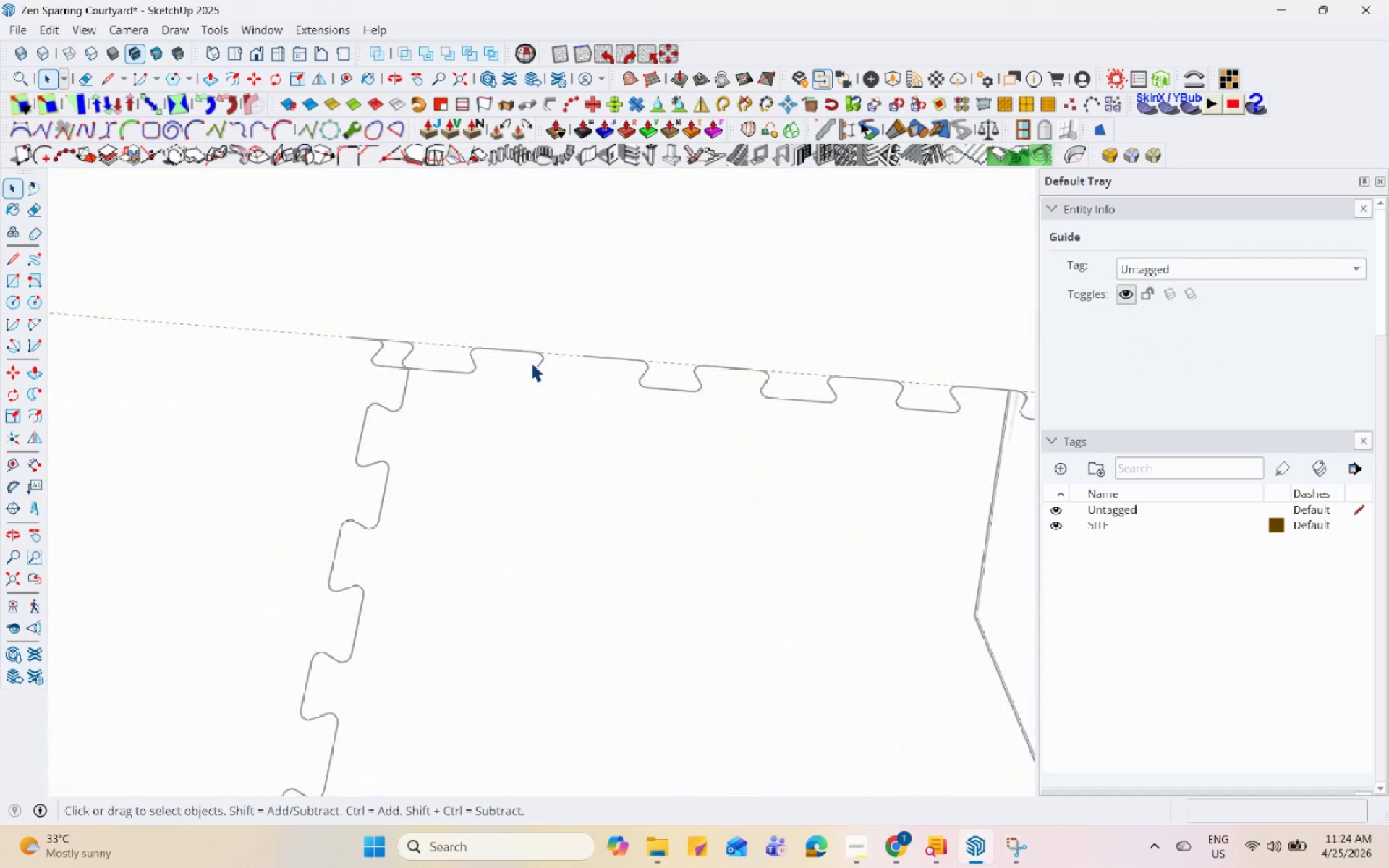 
scroll: coordinate [534, 360], scroll_direction: down, amount: 4.0
 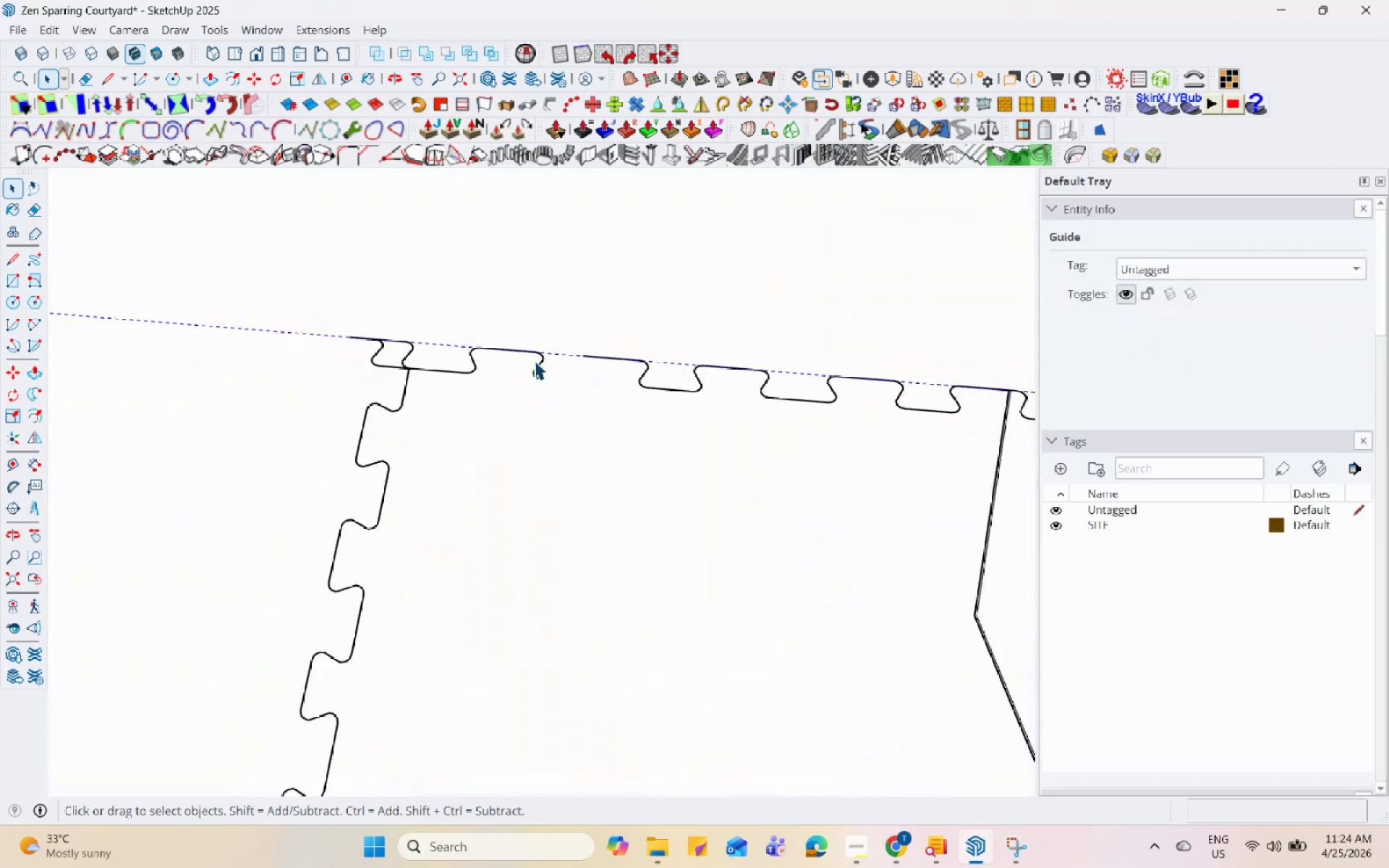 
left_click([539, 357])
 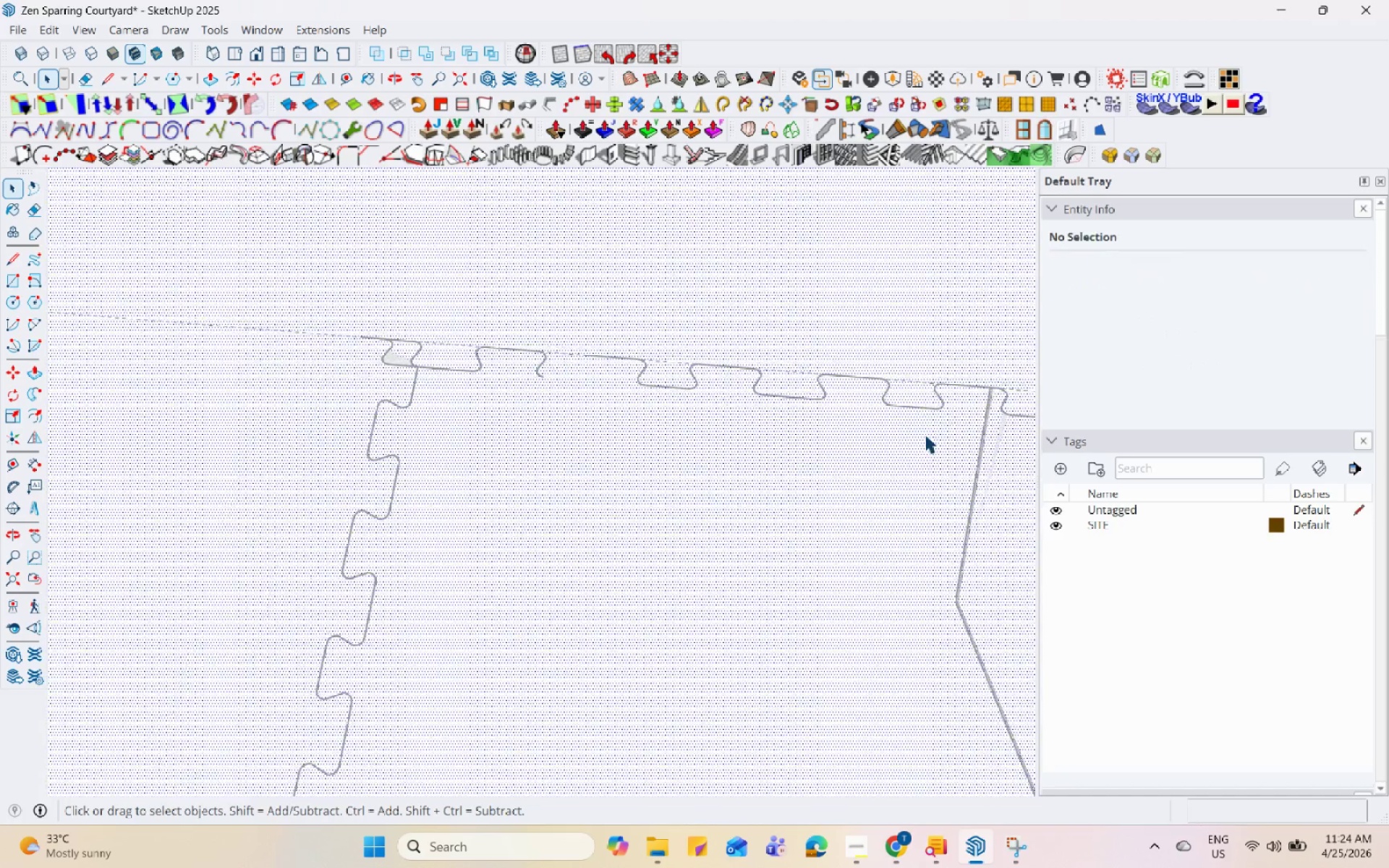 
left_click([927, 433])
 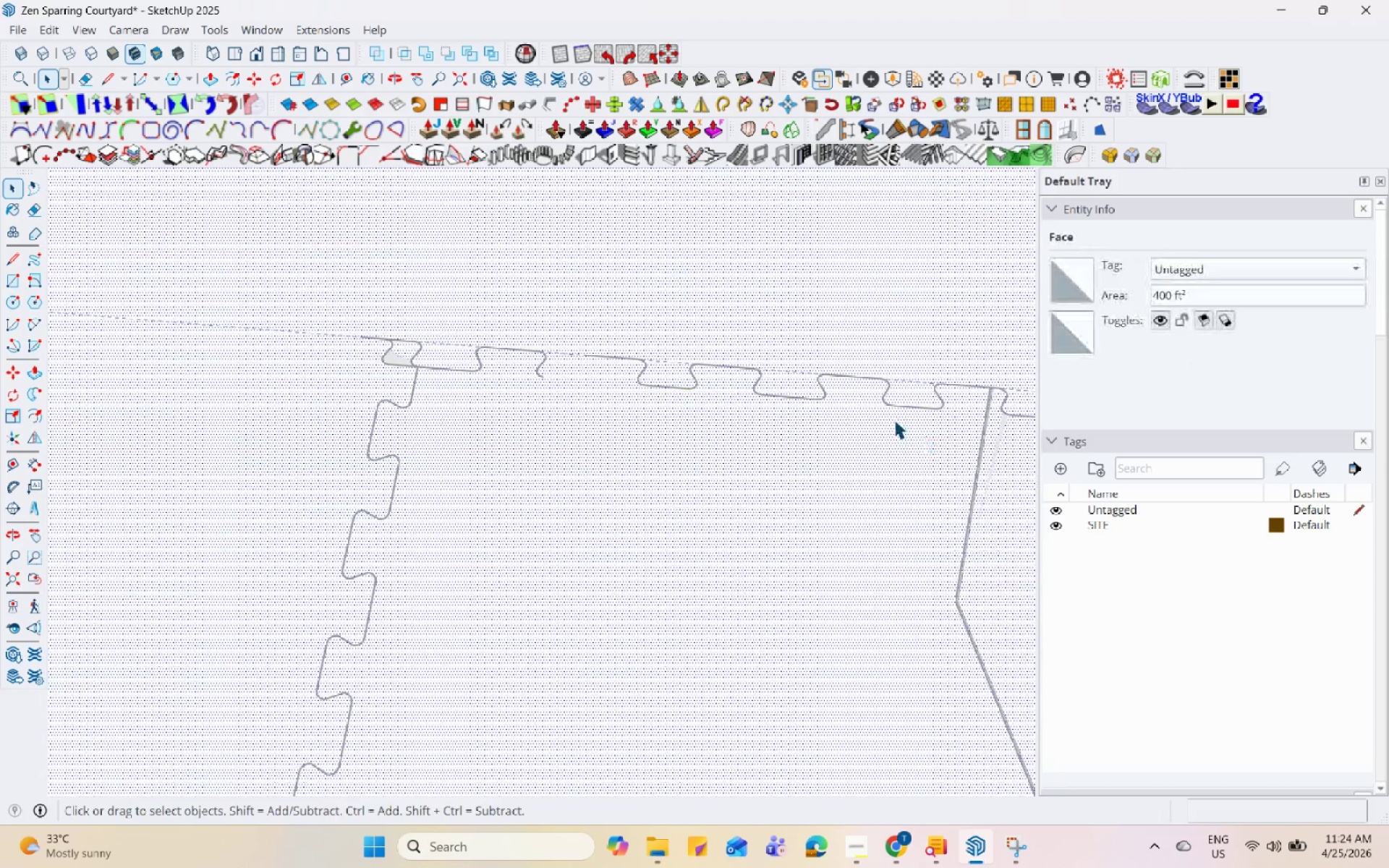 
scroll: coordinate [538, 359], scroll_direction: down, amount: 1.0
 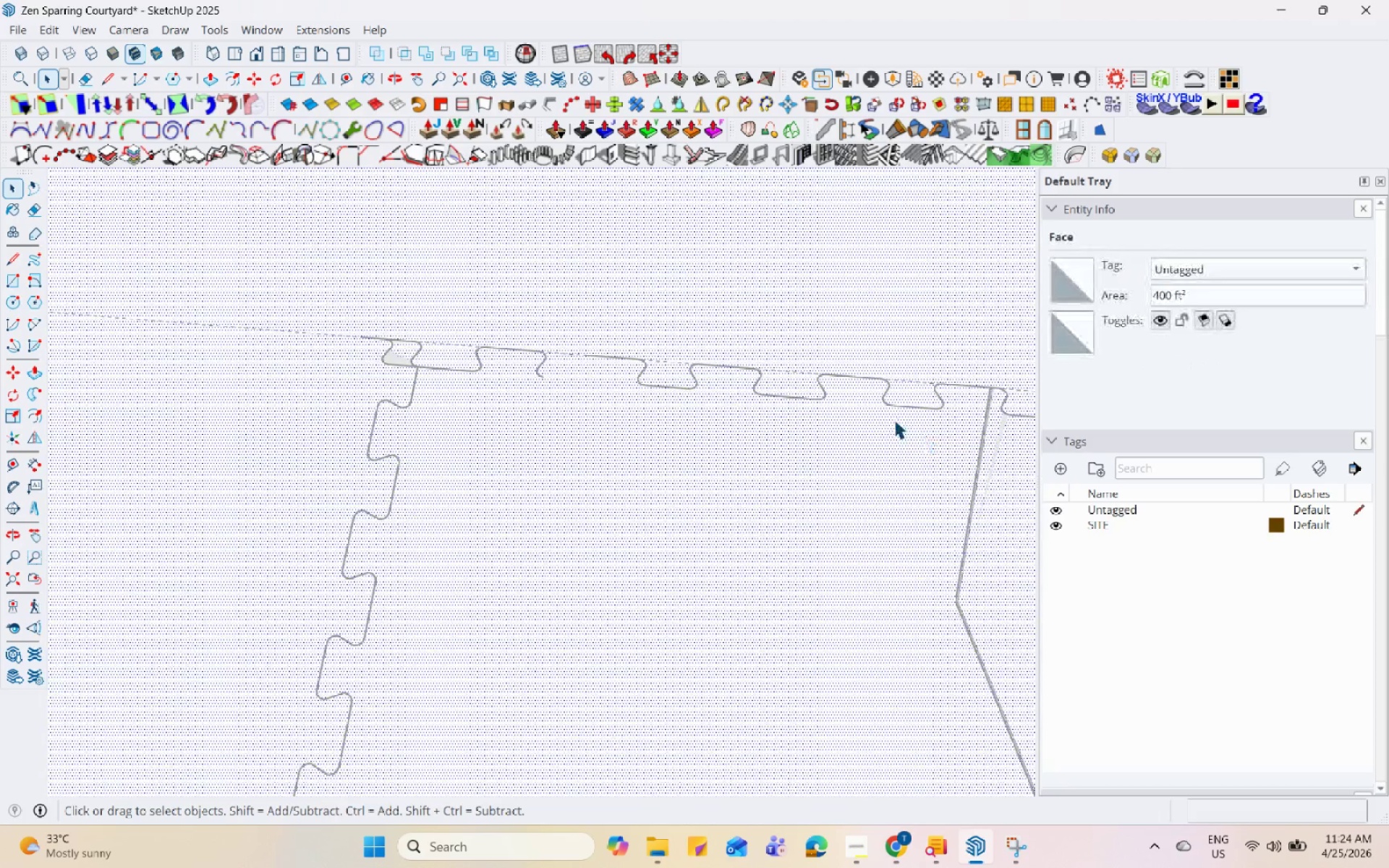 
key(Escape)
 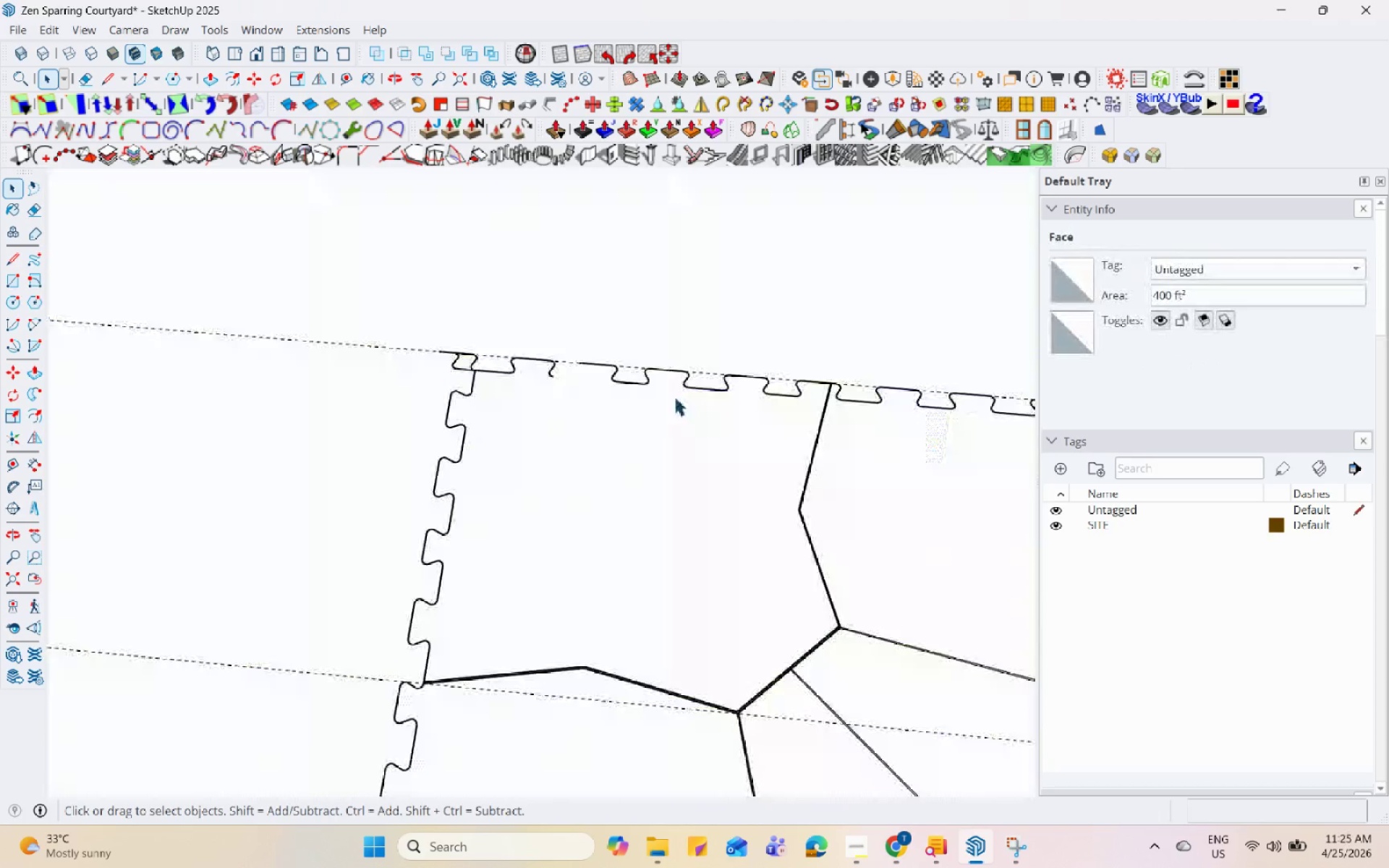 
scroll: coordinate [569, 375], scroll_direction: down, amount: 5.0
 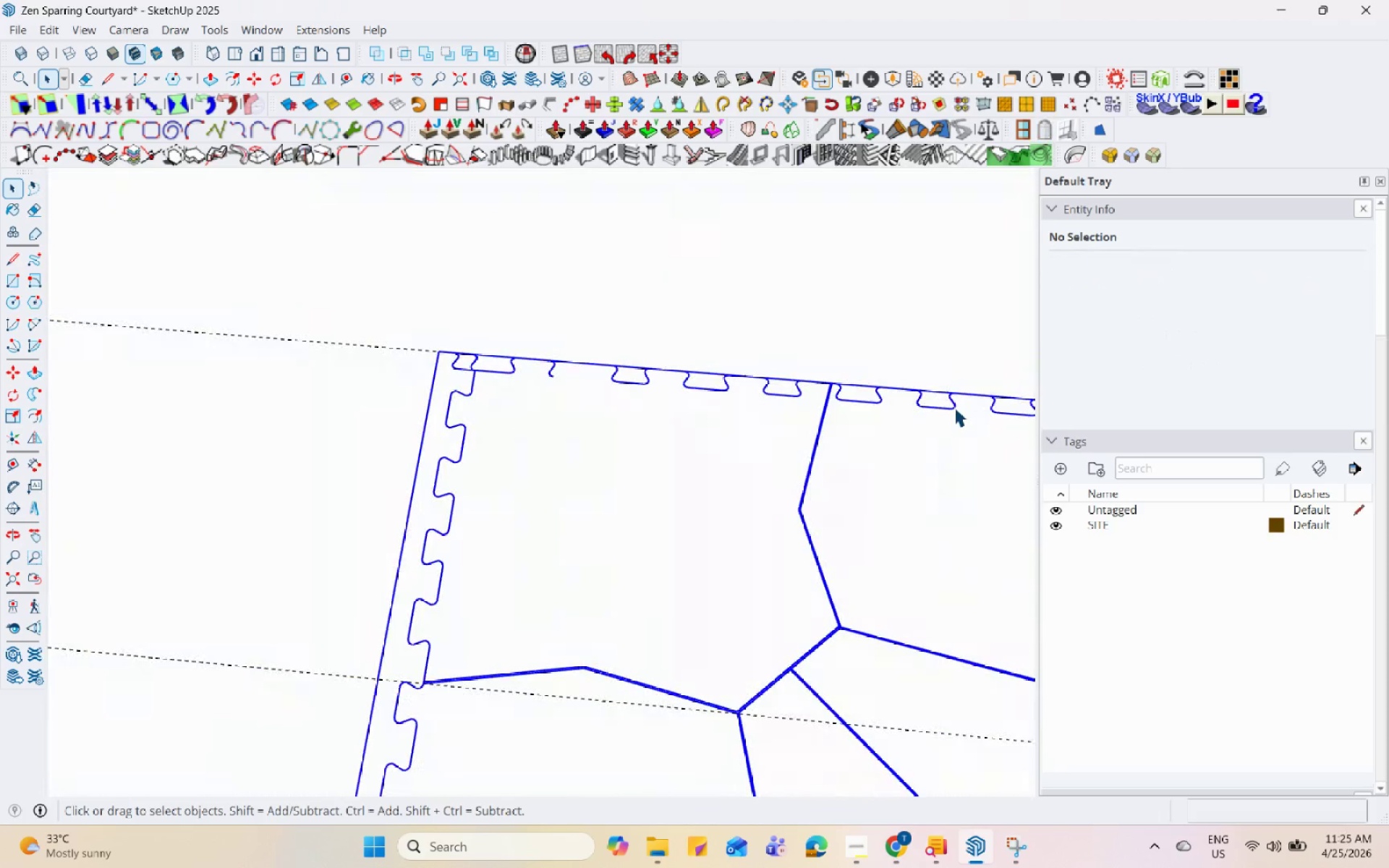 
double_click([948, 407])
 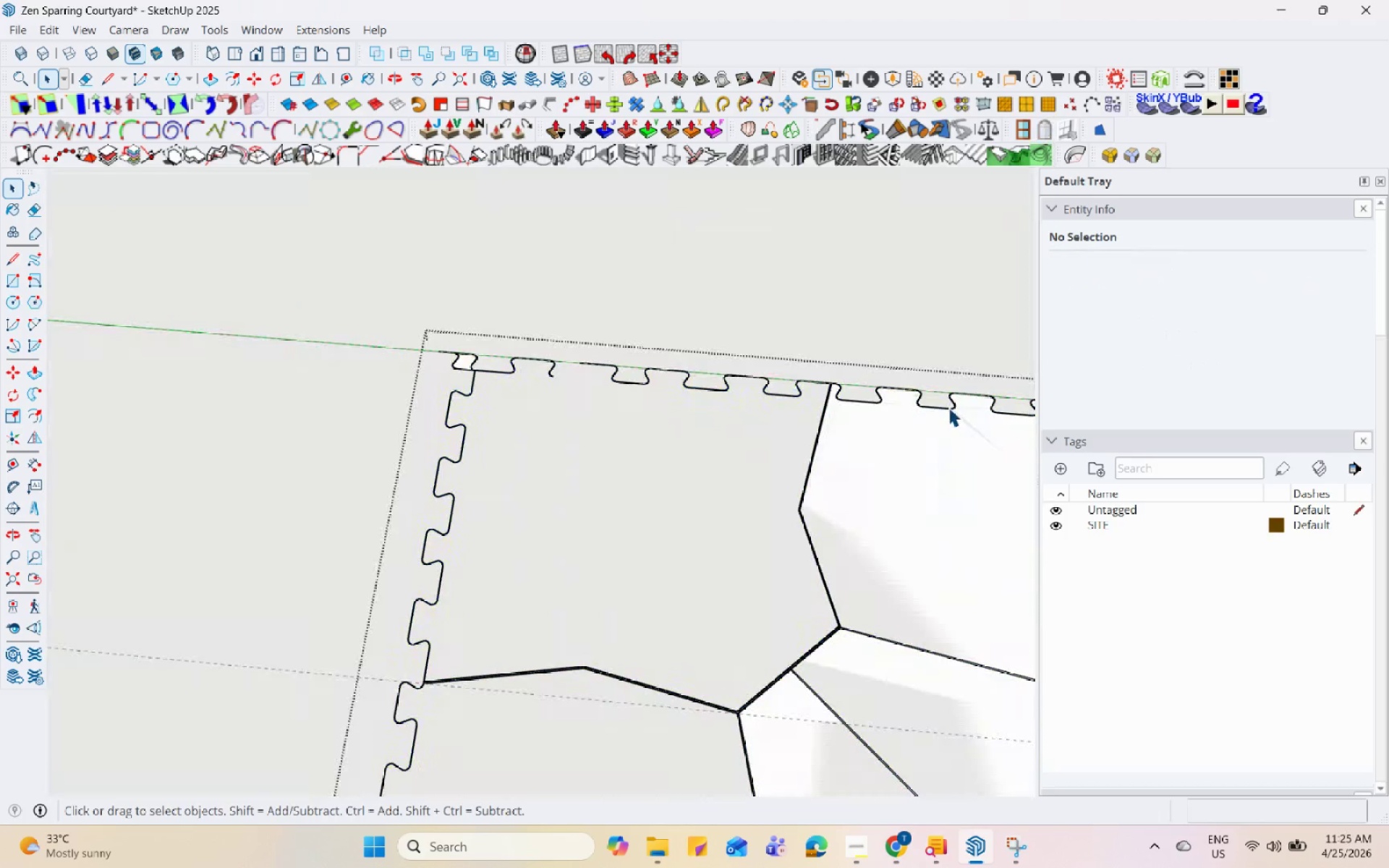 
triple_click([948, 407])
 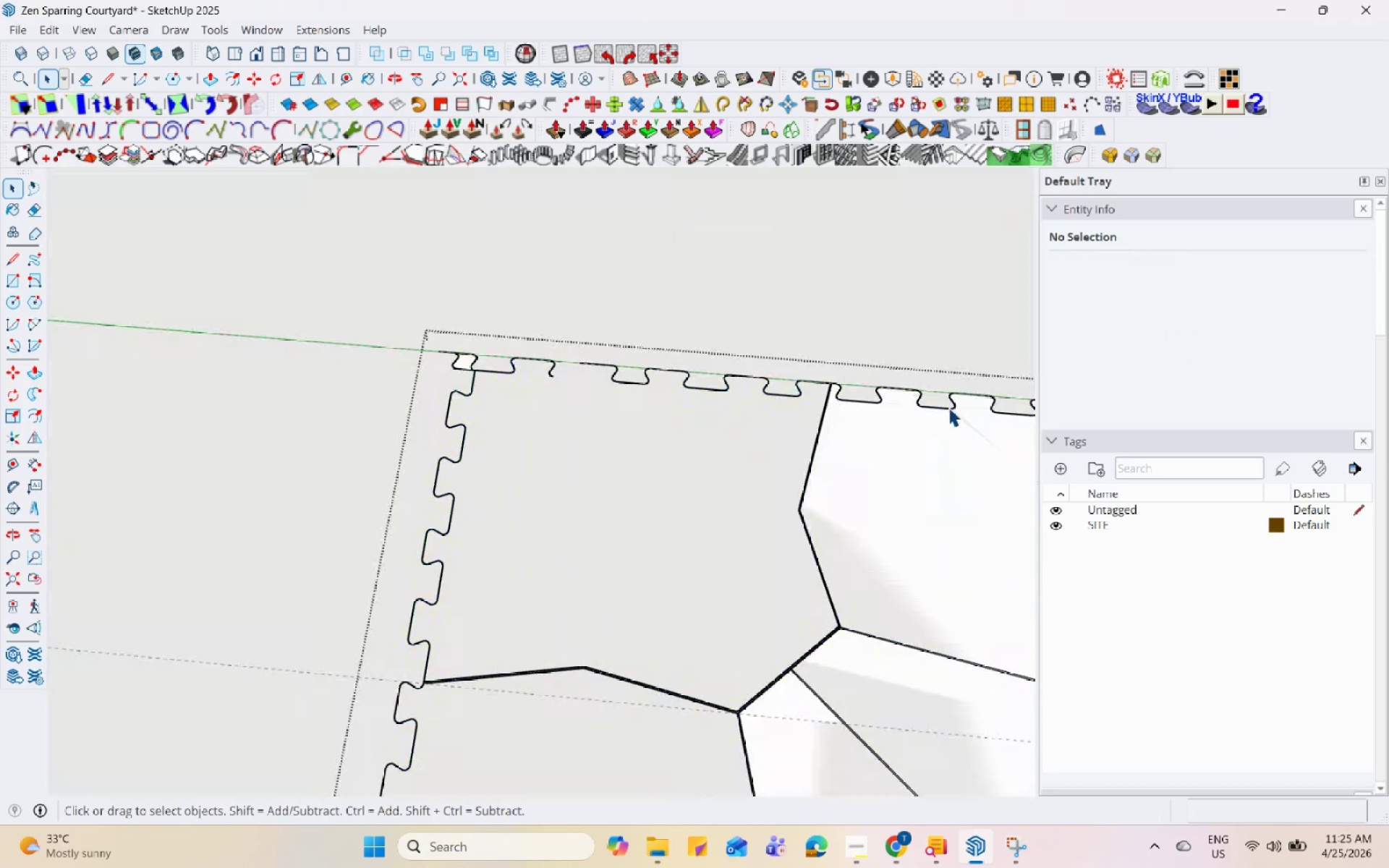 
triple_click([948, 407])
 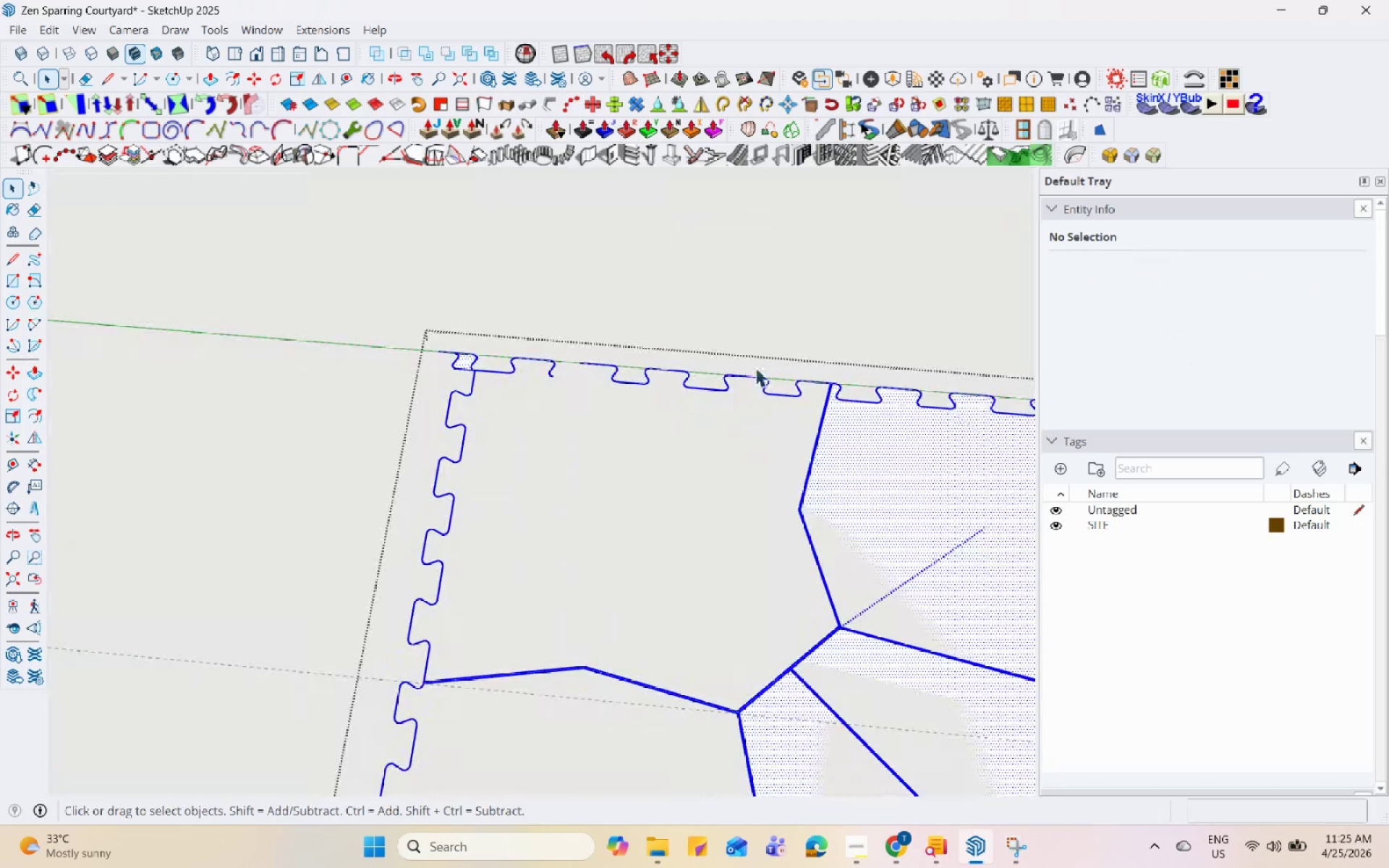 
scroll: coordinate [479, 357], scroll_direction: up, amount: 10.0
 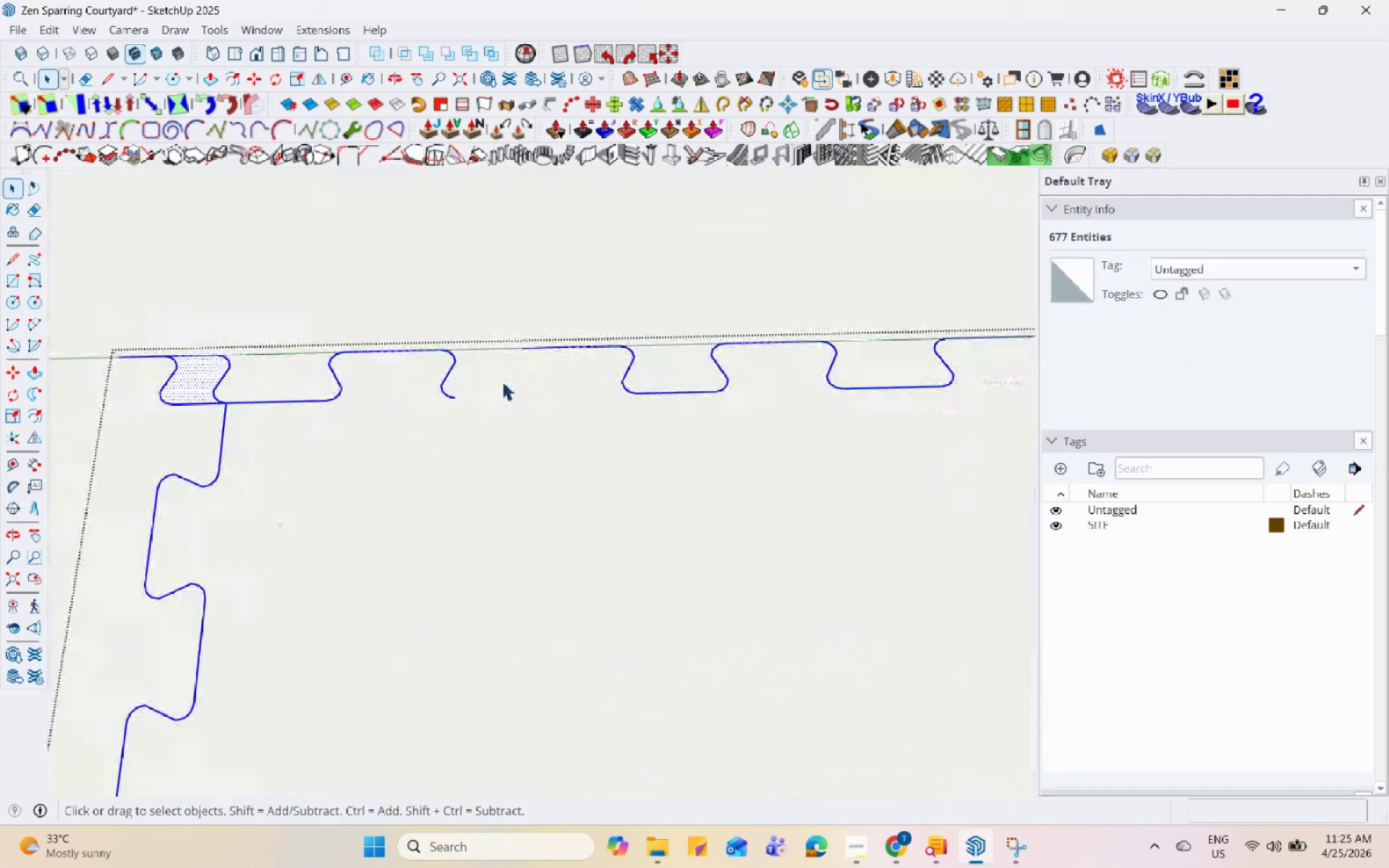 
scroll: coordinate [504, 384], scroll_direction: down, amount: 5.0
 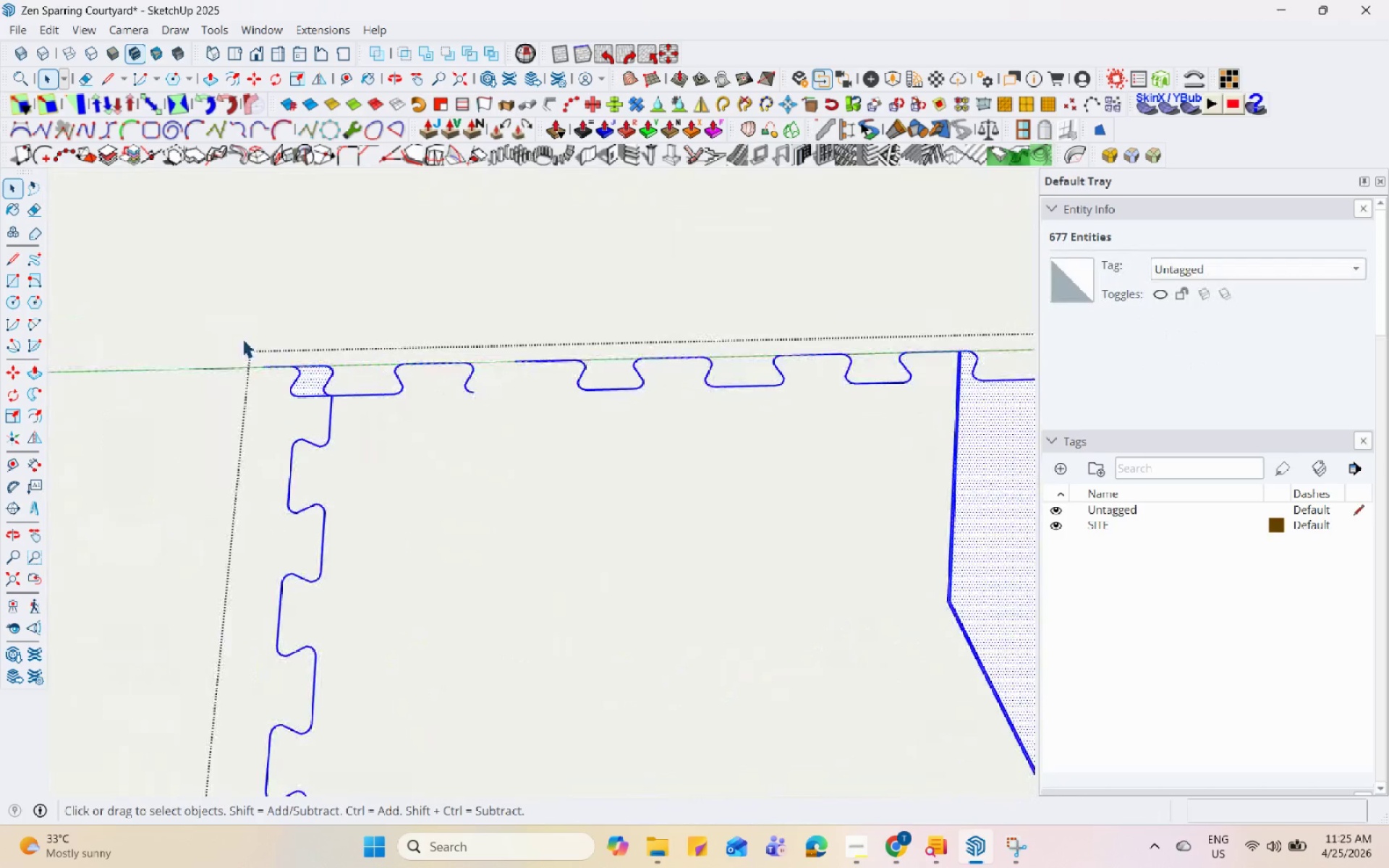 
left_click_drag(start_coordinate=[217, 326], to_coordinate=[516, 428])
 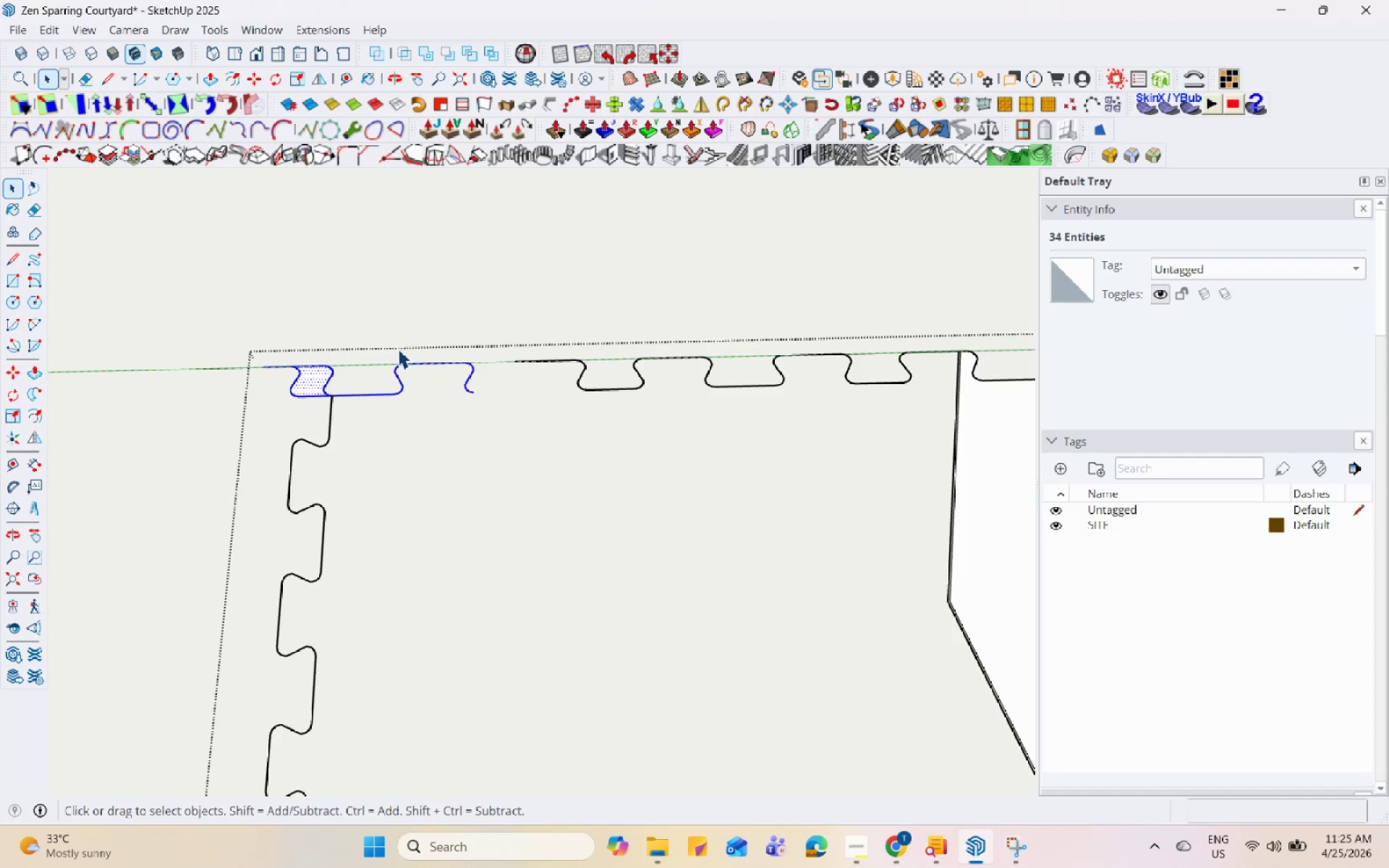 
key(M)
 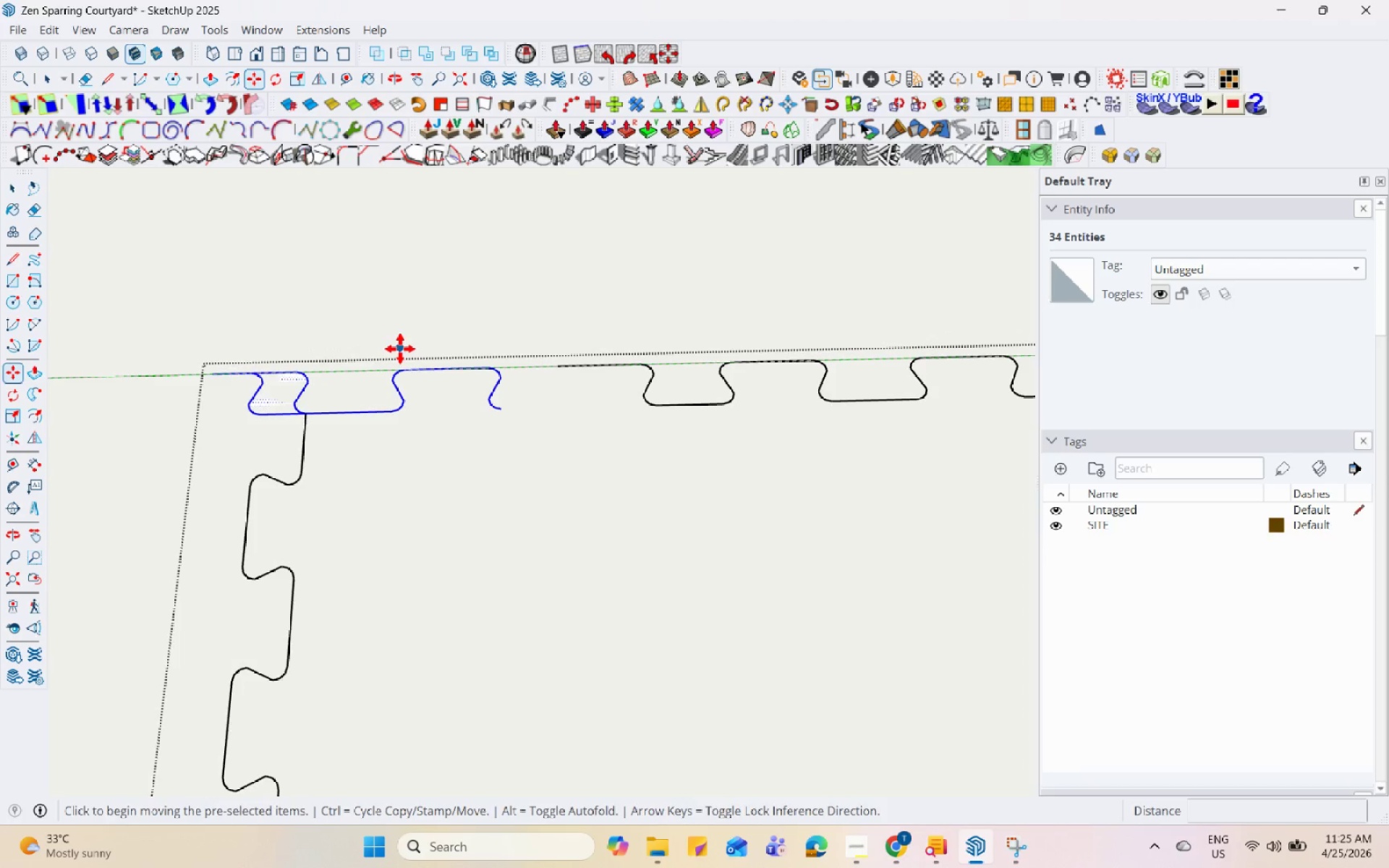 
scroll: coordinate [400, 349], scroll_direction: up, amount: 3.0
 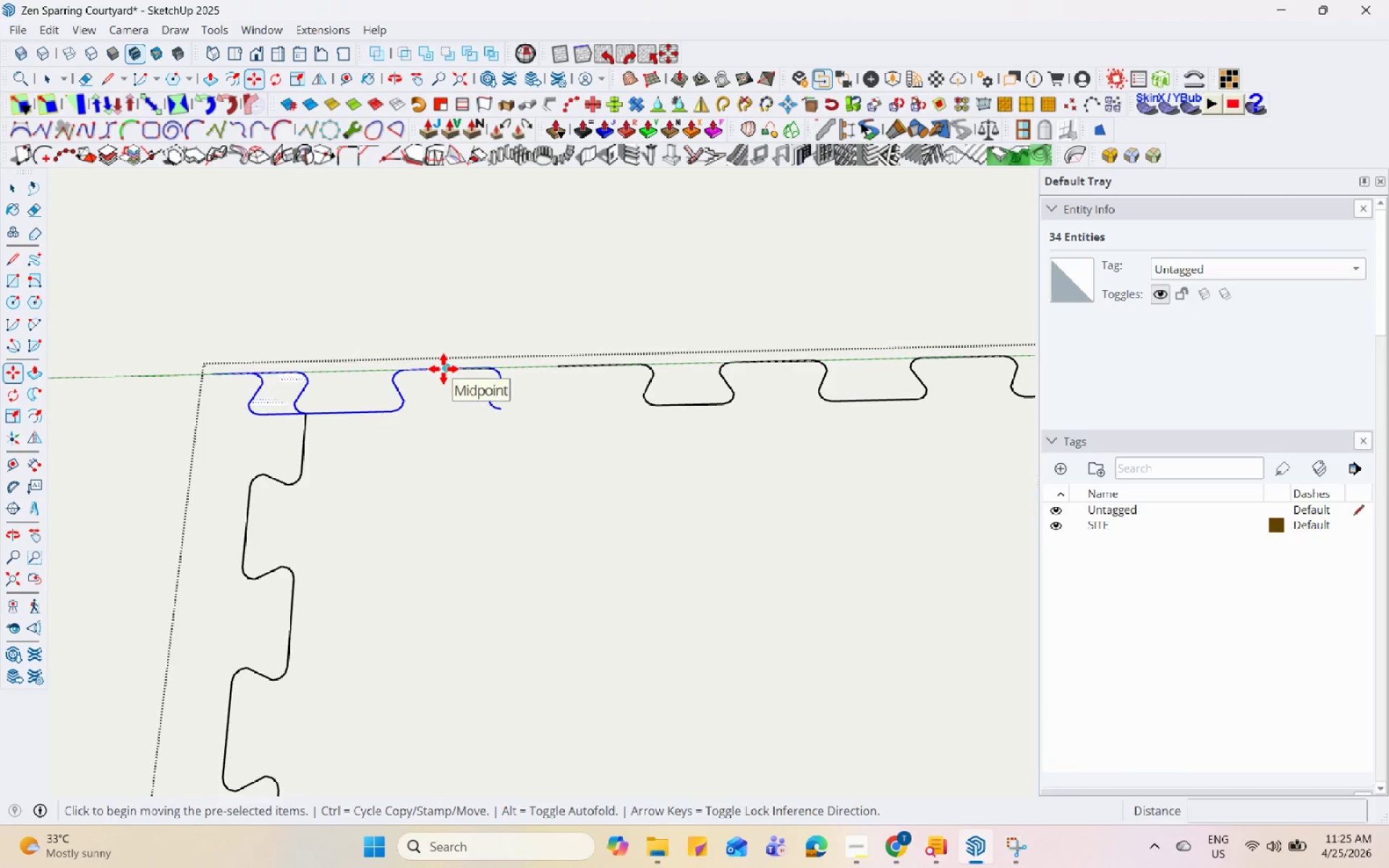 
left_click([443, 369])
 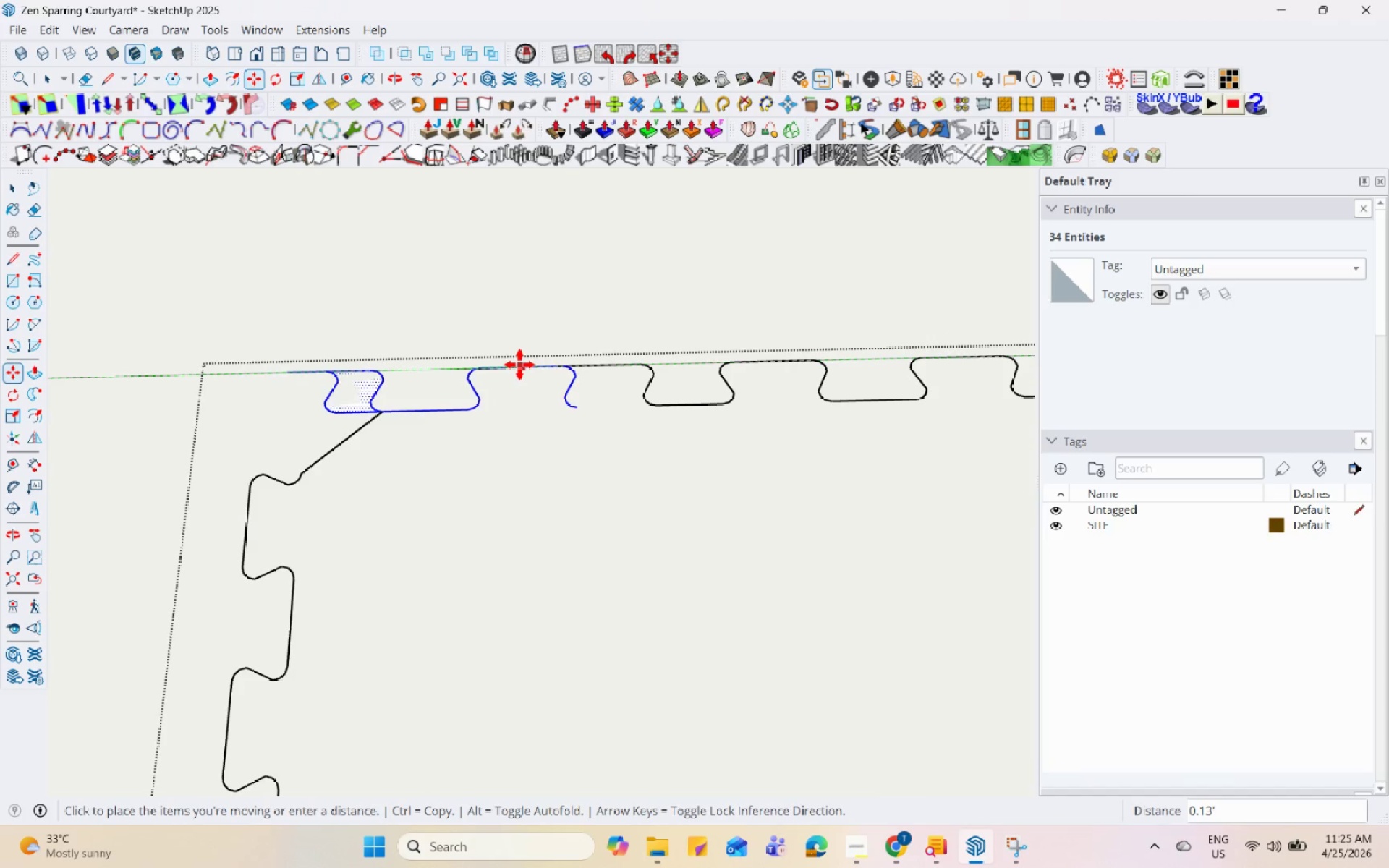 
key(Control+ControlLeft)
 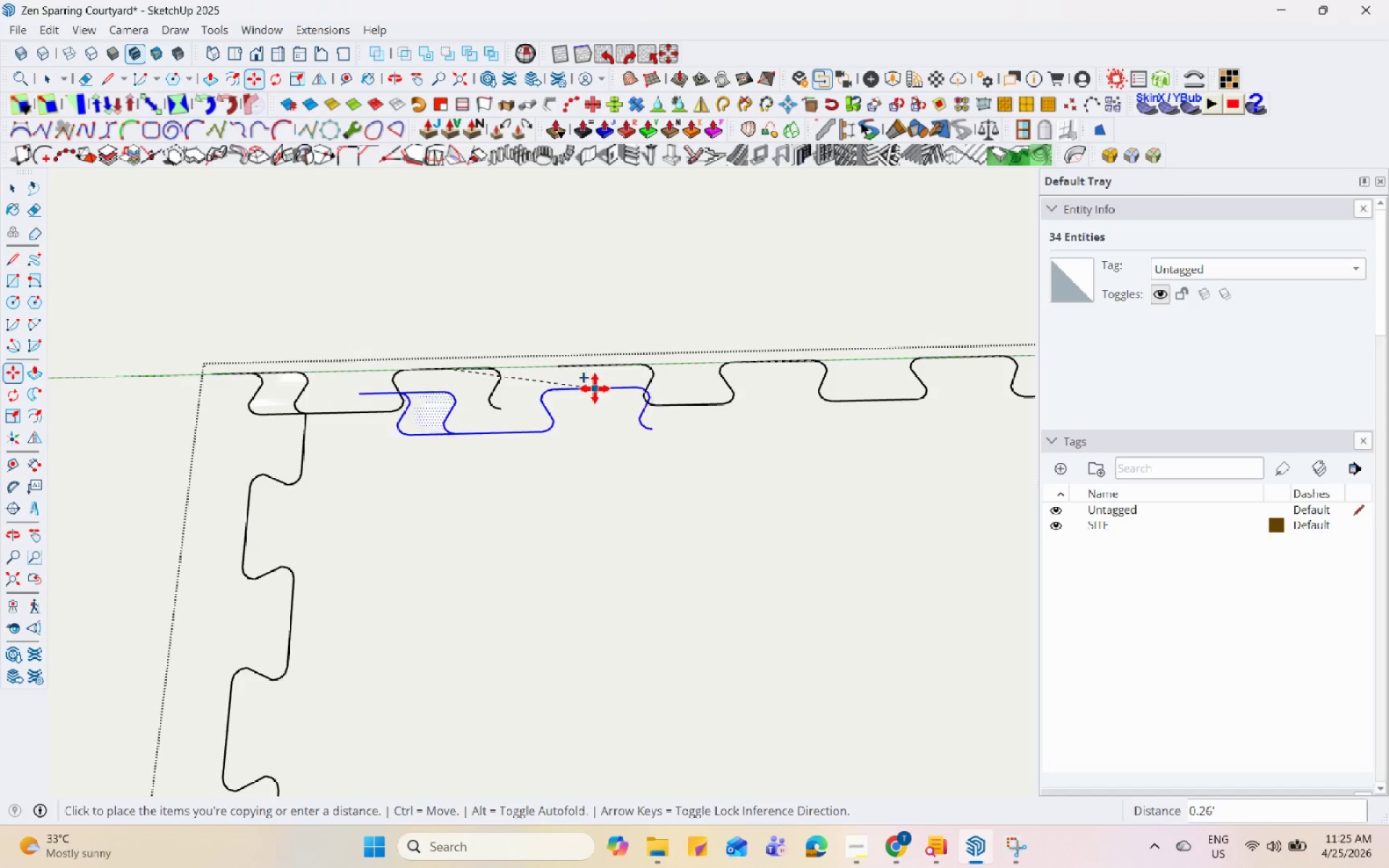 
key(Space)
 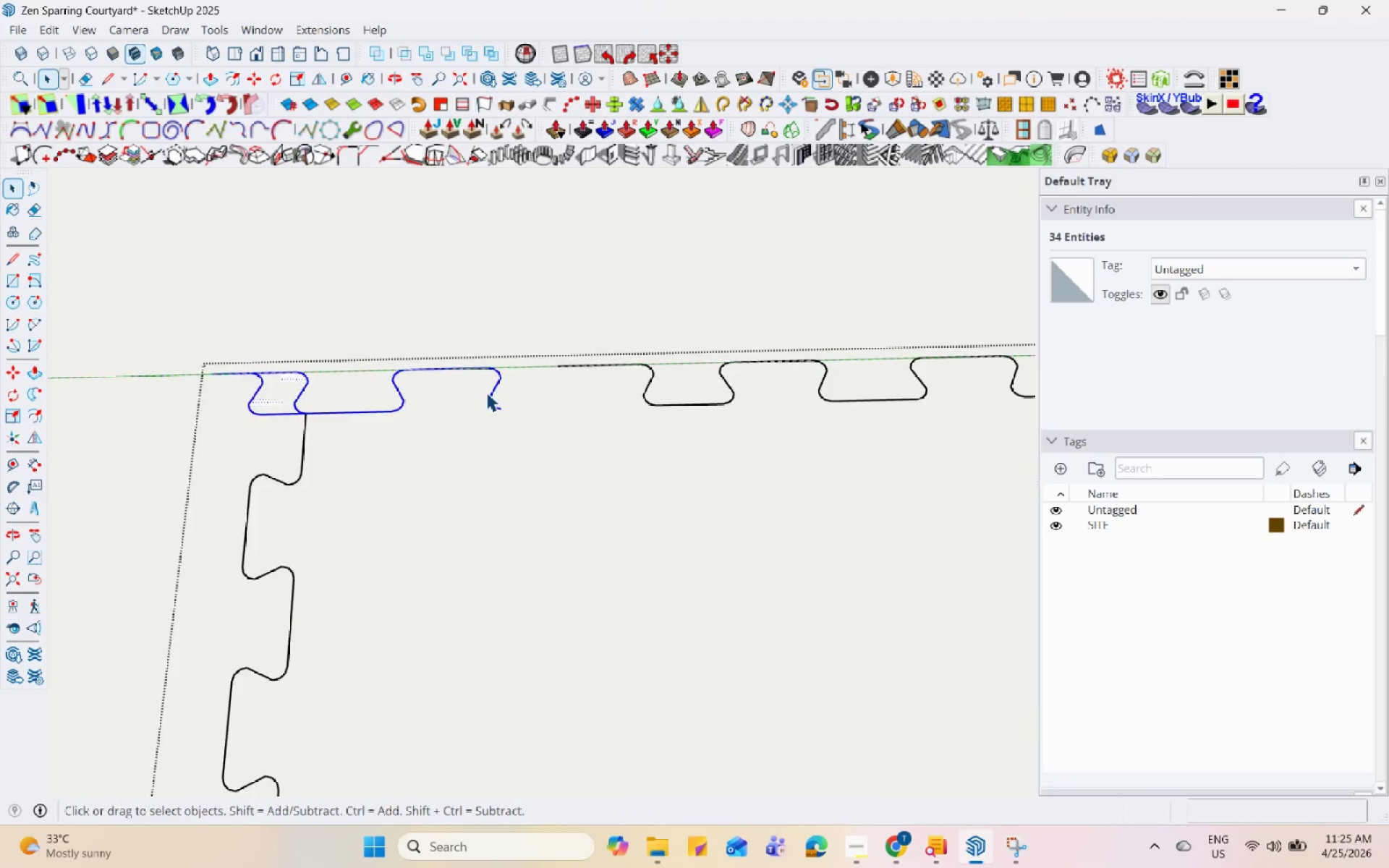 
scroll: coordinate [469, 383], scroll_direction: up, amount: 1.0
 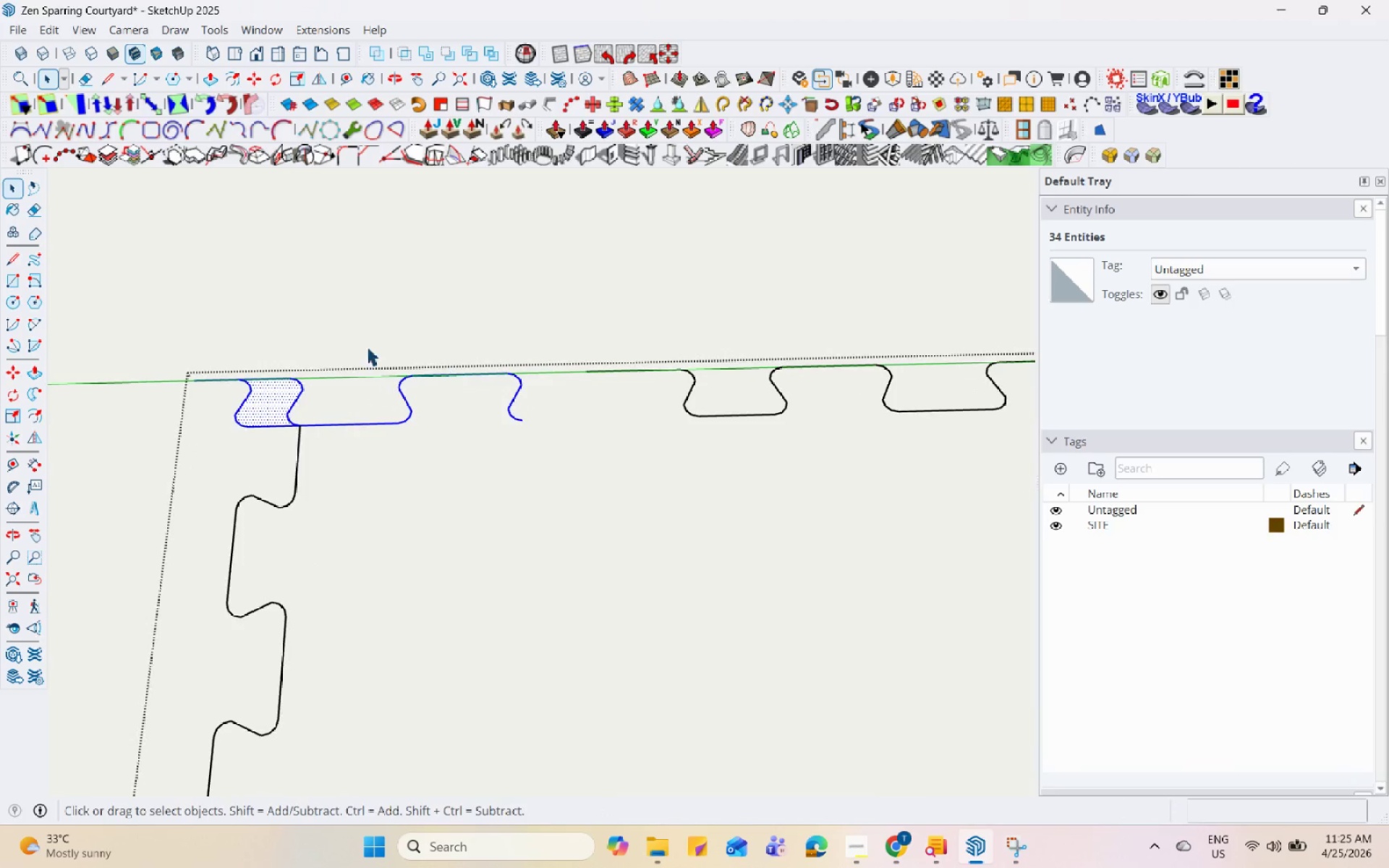 
left_click_drag(start_coordinate=[367, 345], to_coordinate=[591, 501])
 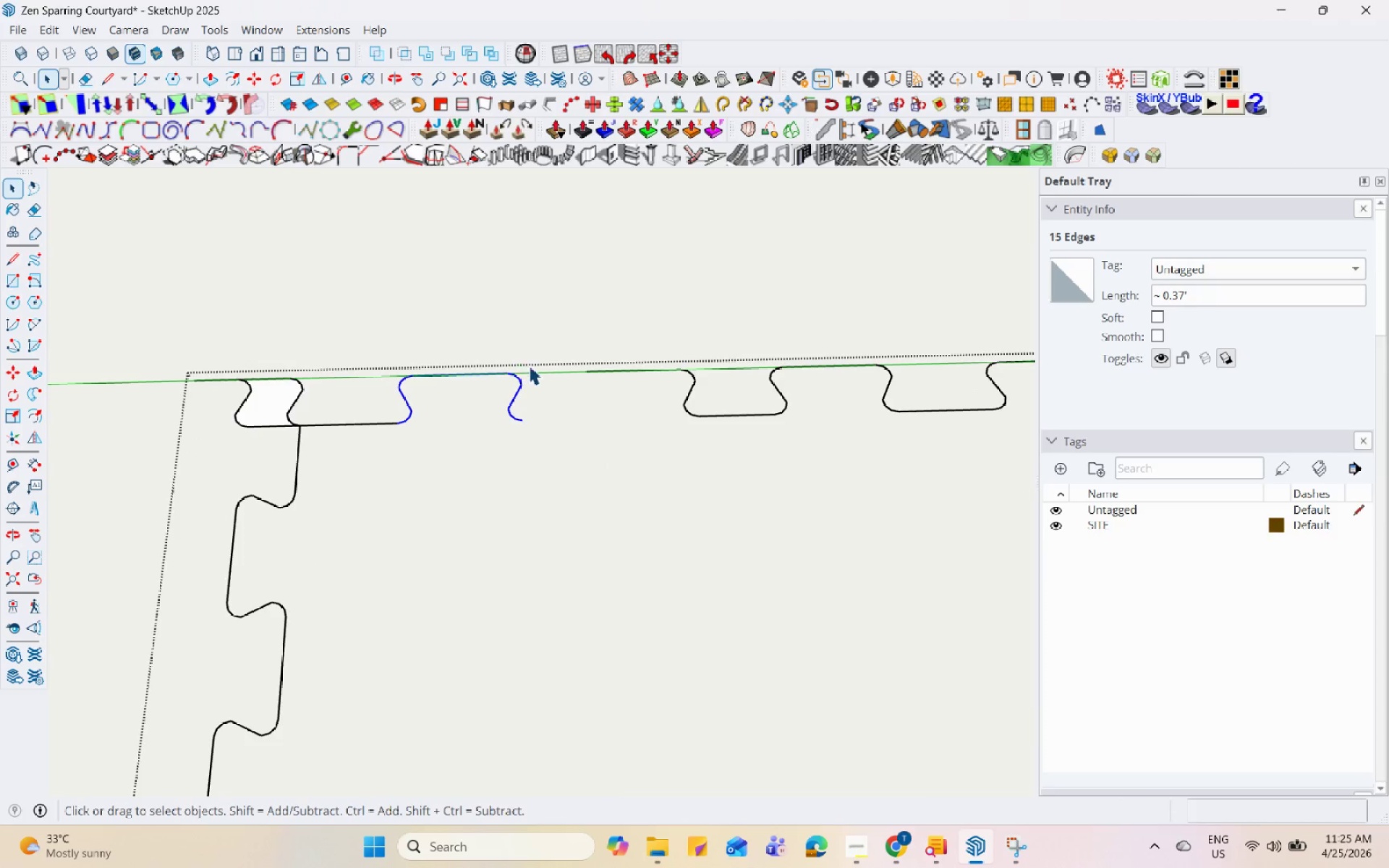 
key(M)
 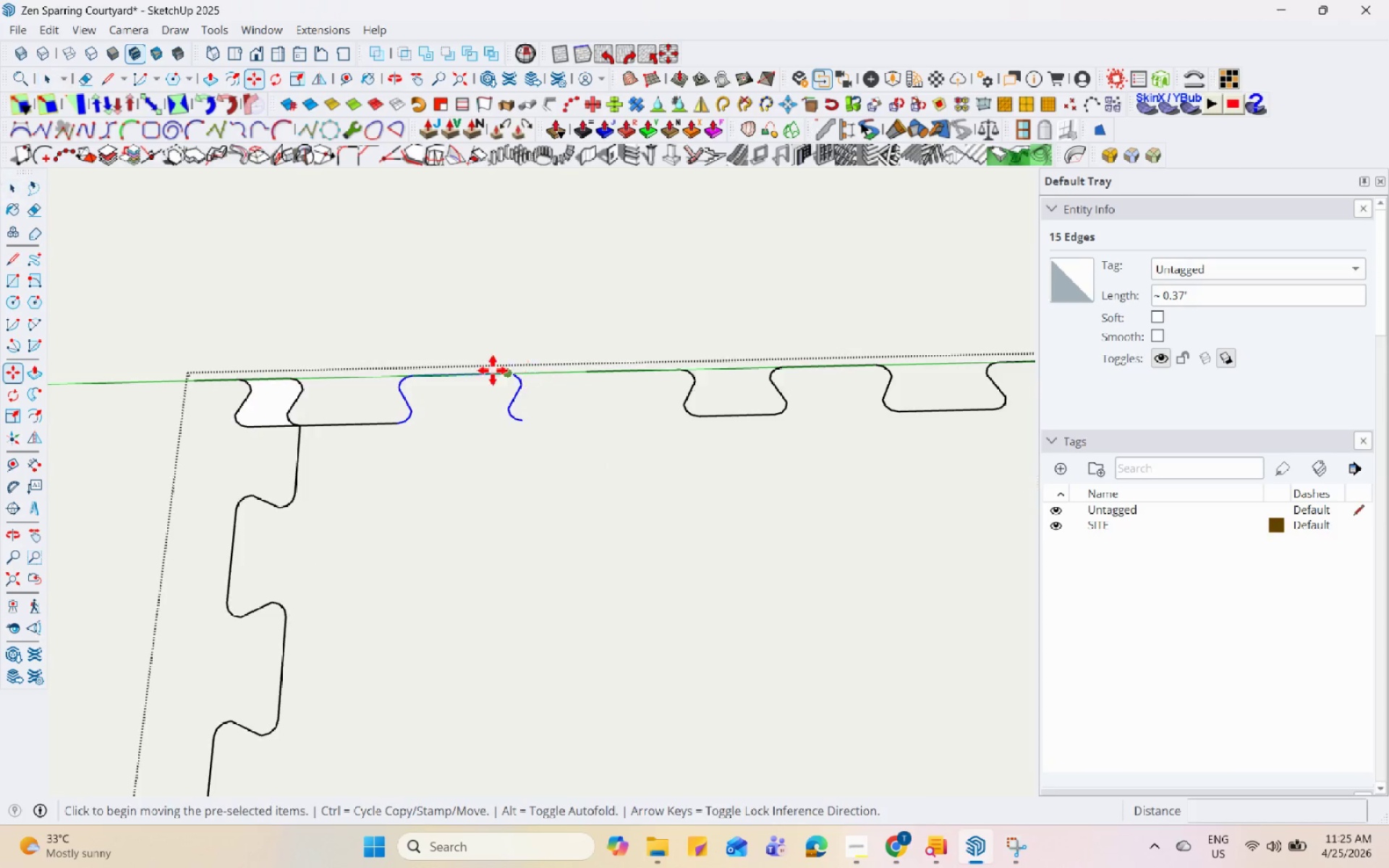 
scroll: coordinate [493, 370], scroll_direction: up, amount: 4.0
 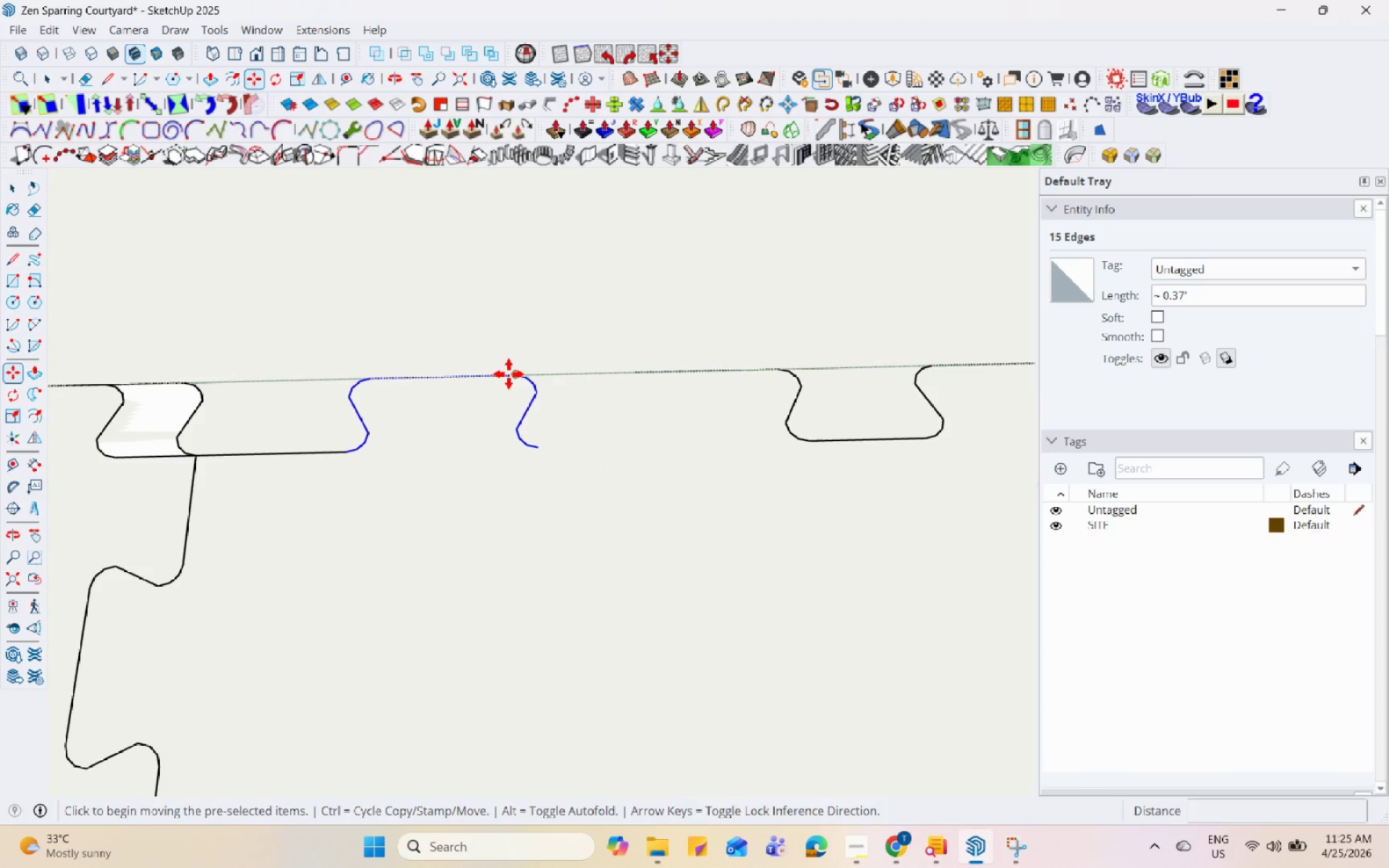 
left_click([509, 374])
 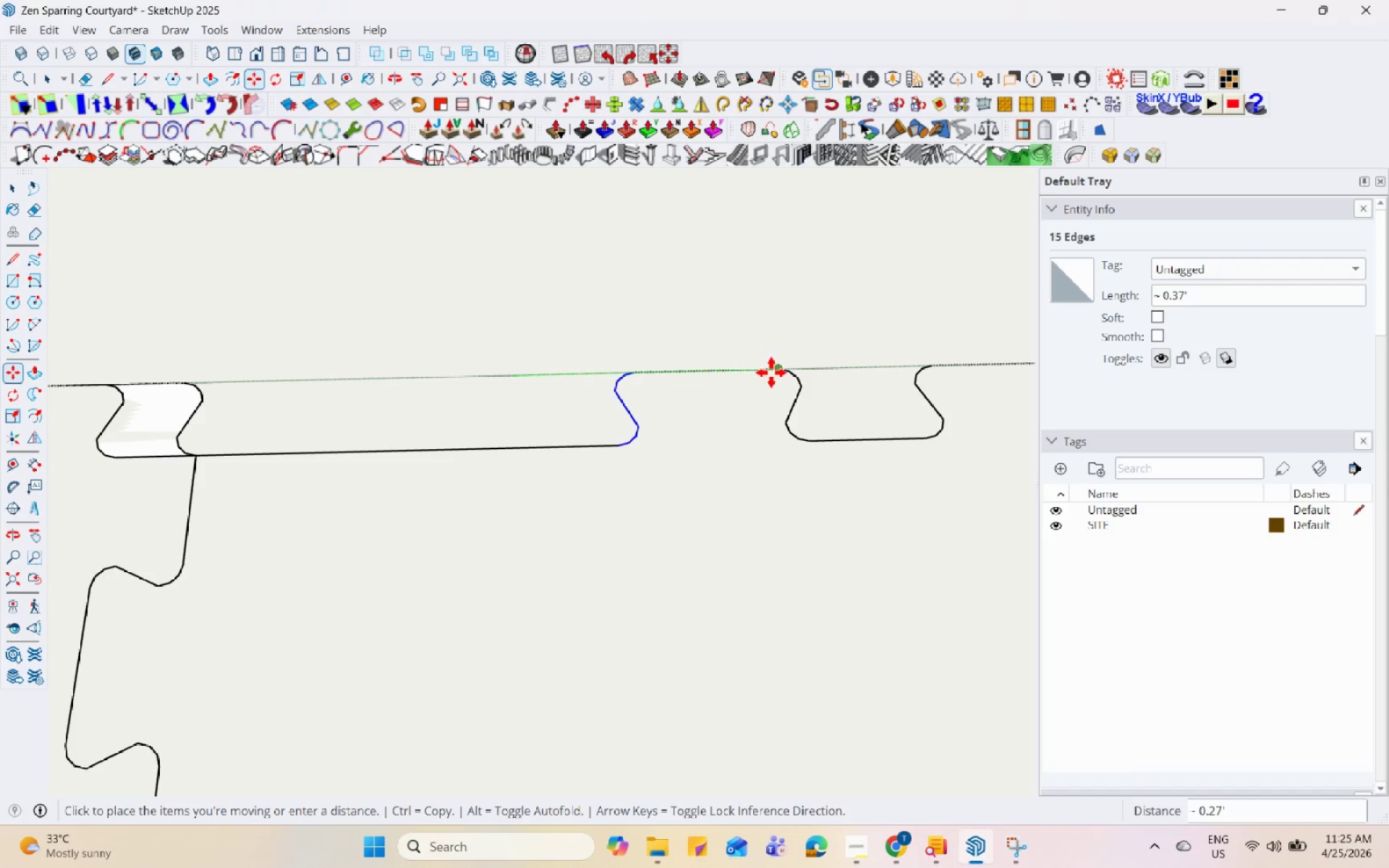 
left_click([768, 373])
 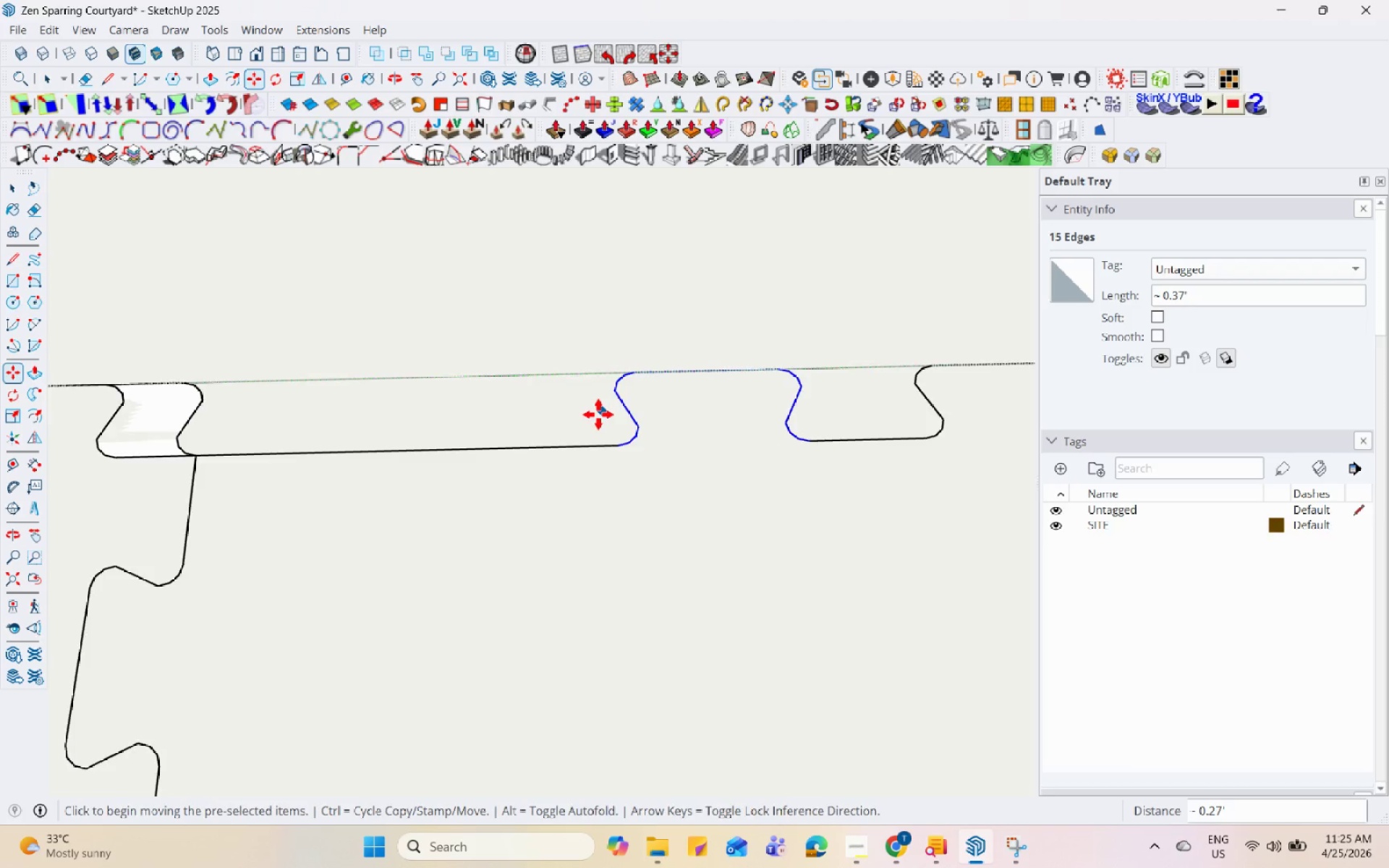 
key(Space)
 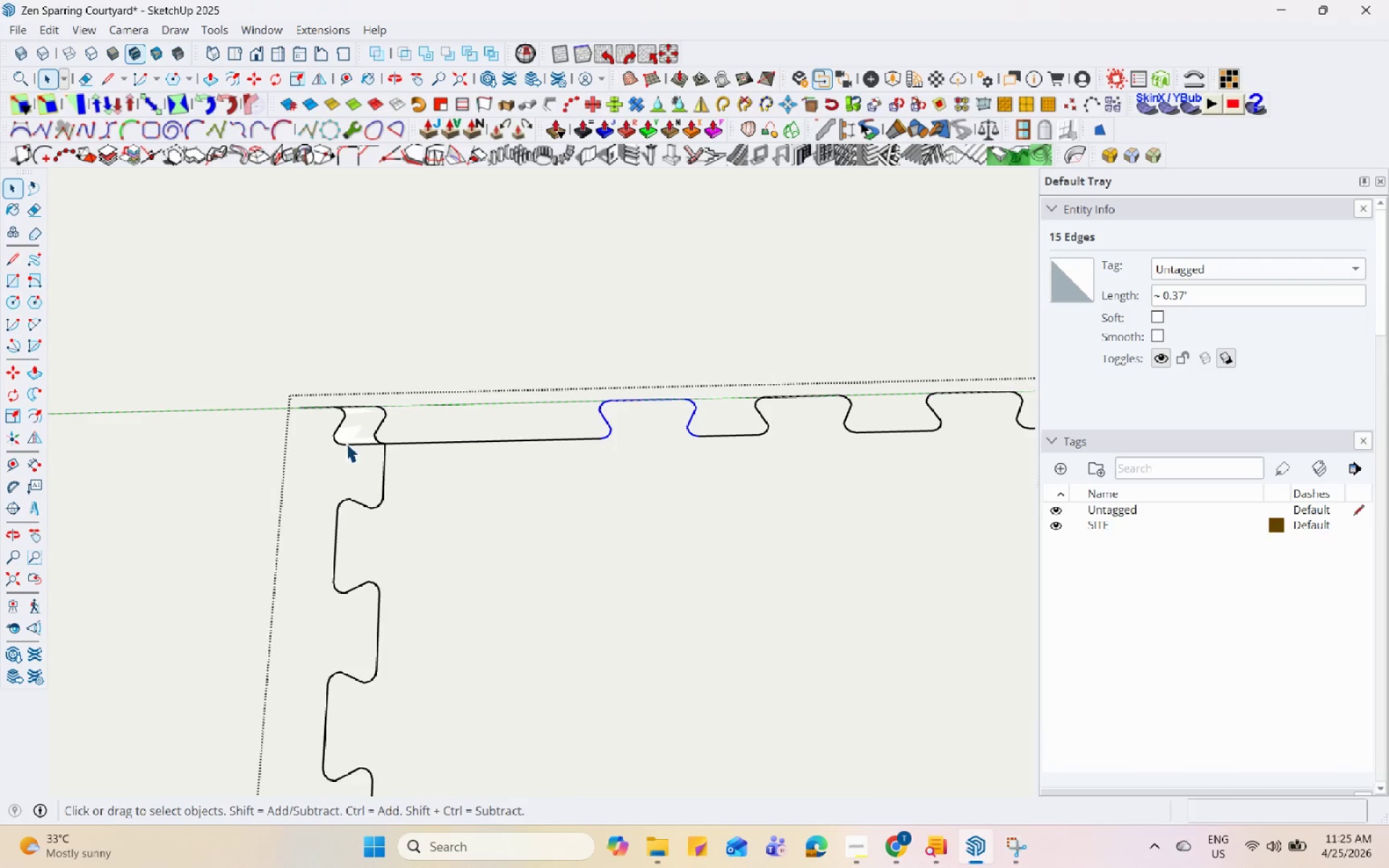 
scroll: coordinate [563, 449], scroll_direction: down, amount: 7.0
 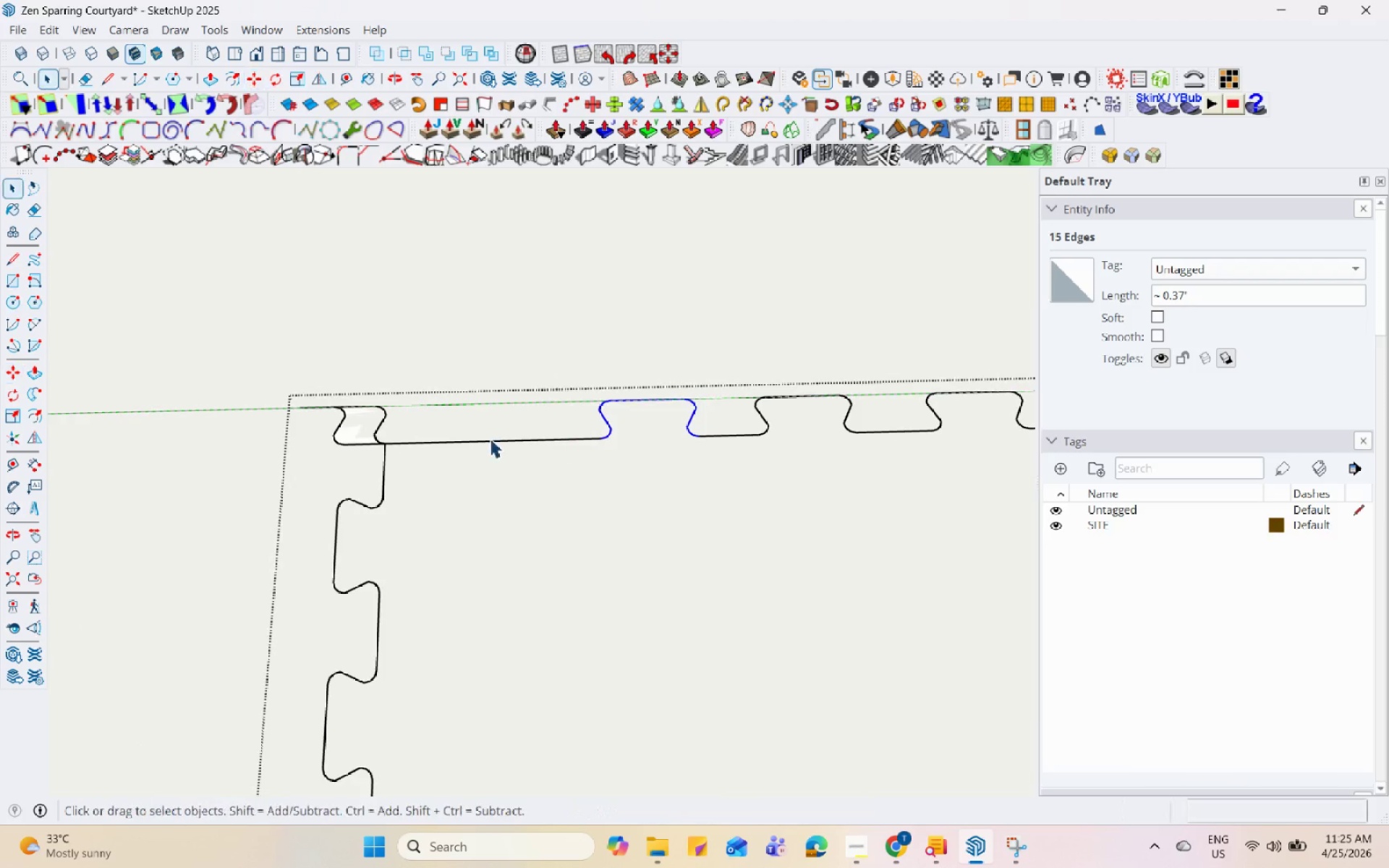 
left_click_drag(start_coordinate=[359, 456], to_coordinate=[299, 383])
 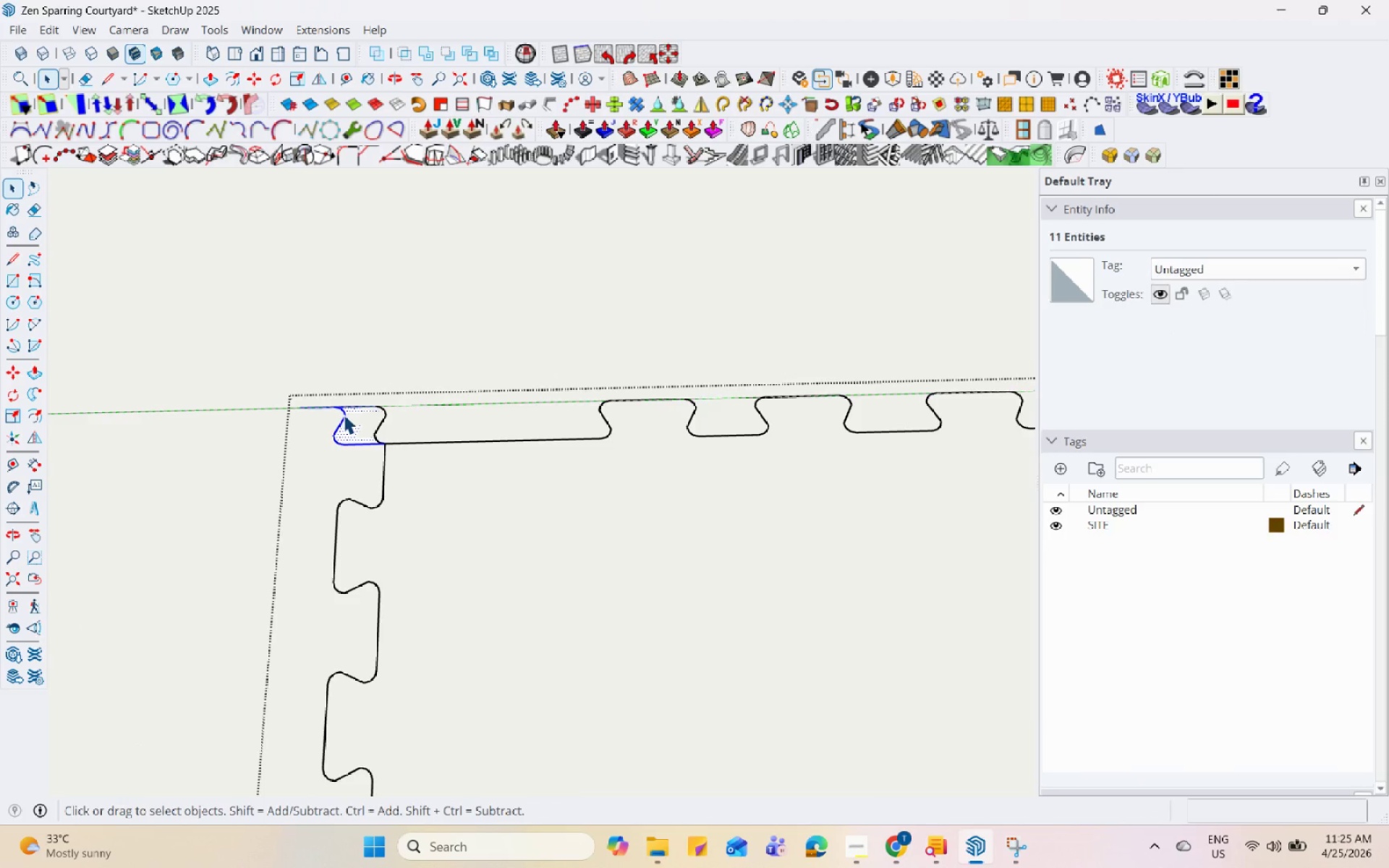 
right_click([344, 414])
 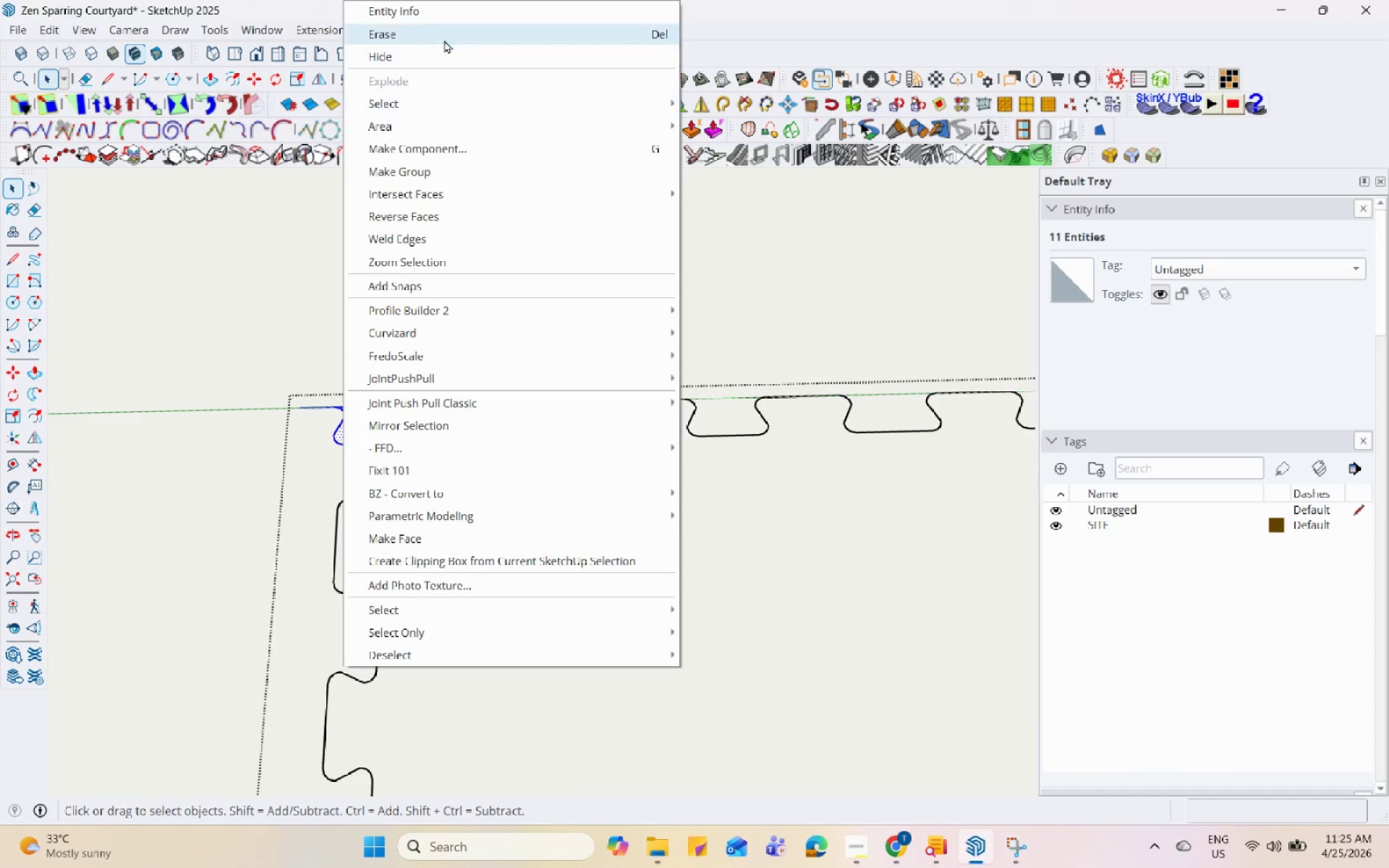 
left_click([446, 30])
 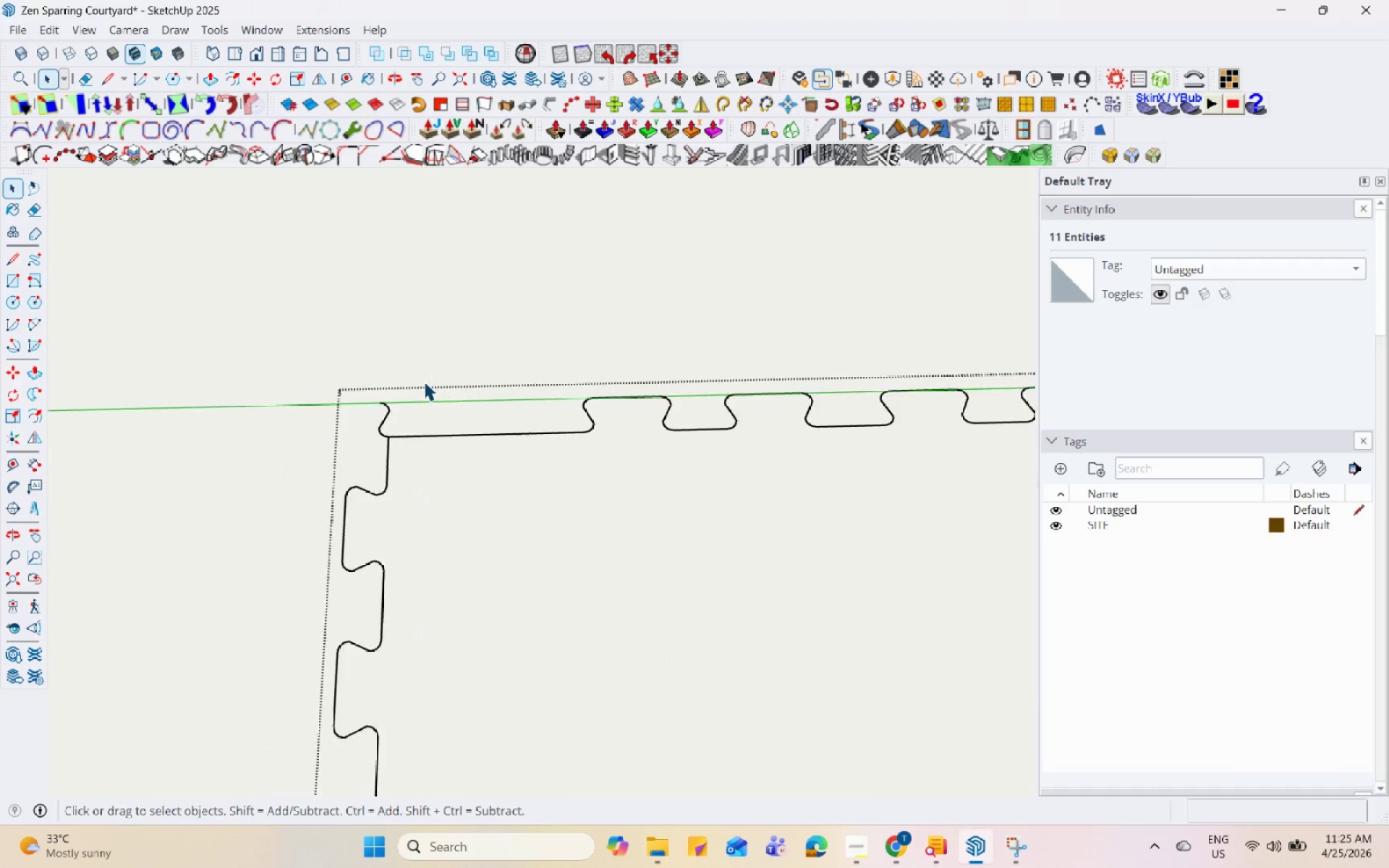 
scroll: coordinate [415, 390], scroll_direction: down, amount: 1.0
 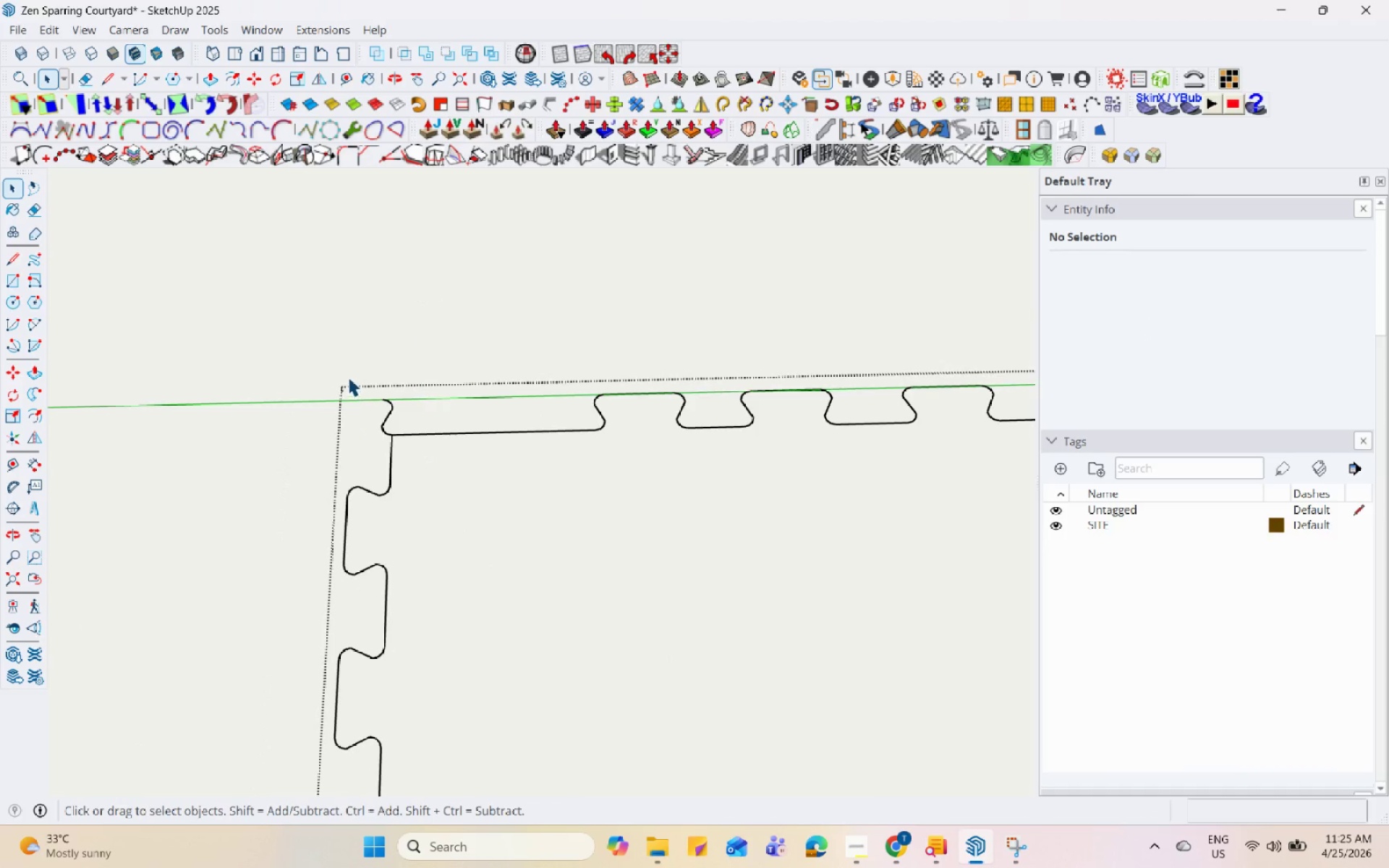 
left_click_drag(start_coordinate=[349, 378], to_coordinate=[418, 452])
 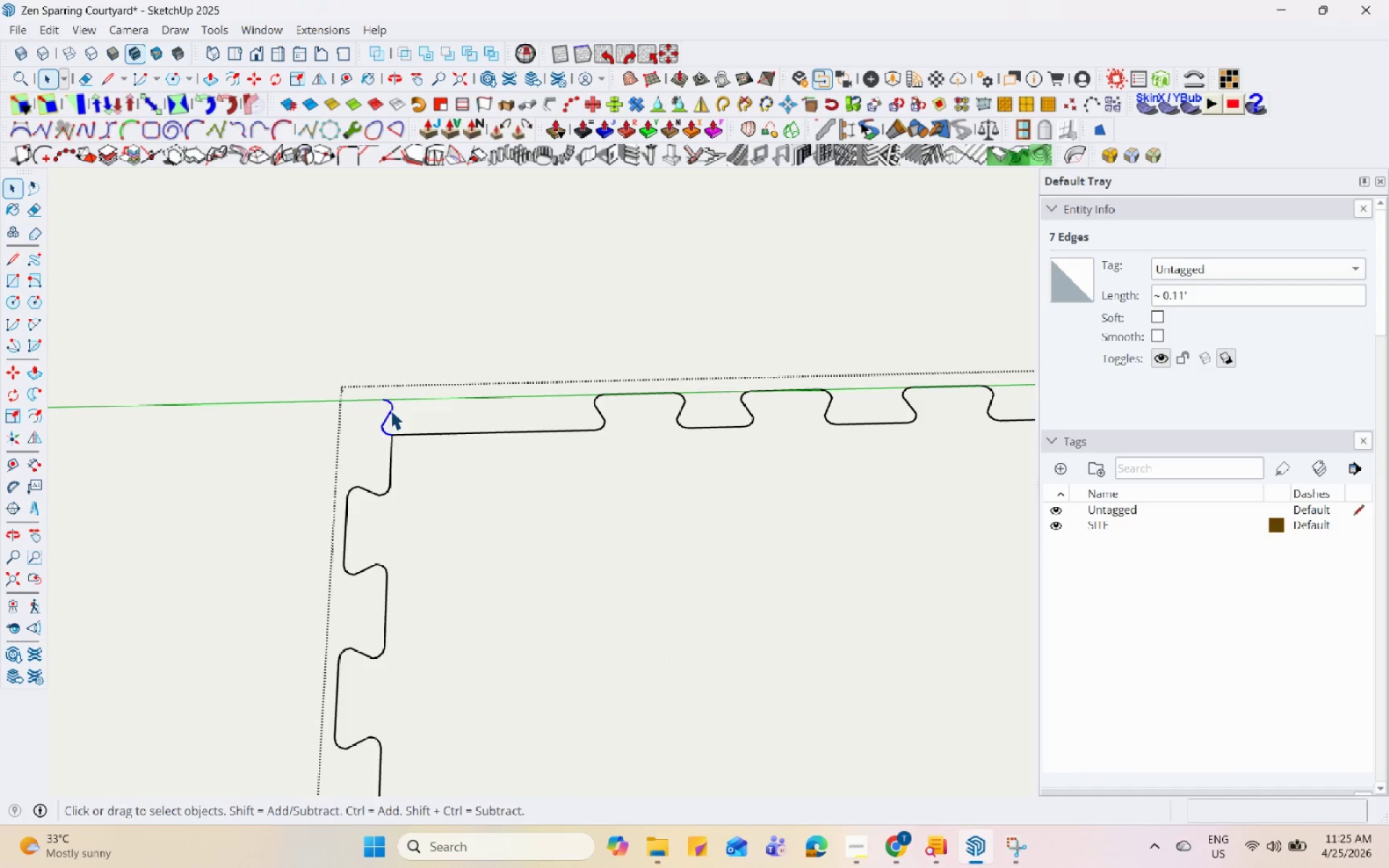 
right_click([391, 410])
 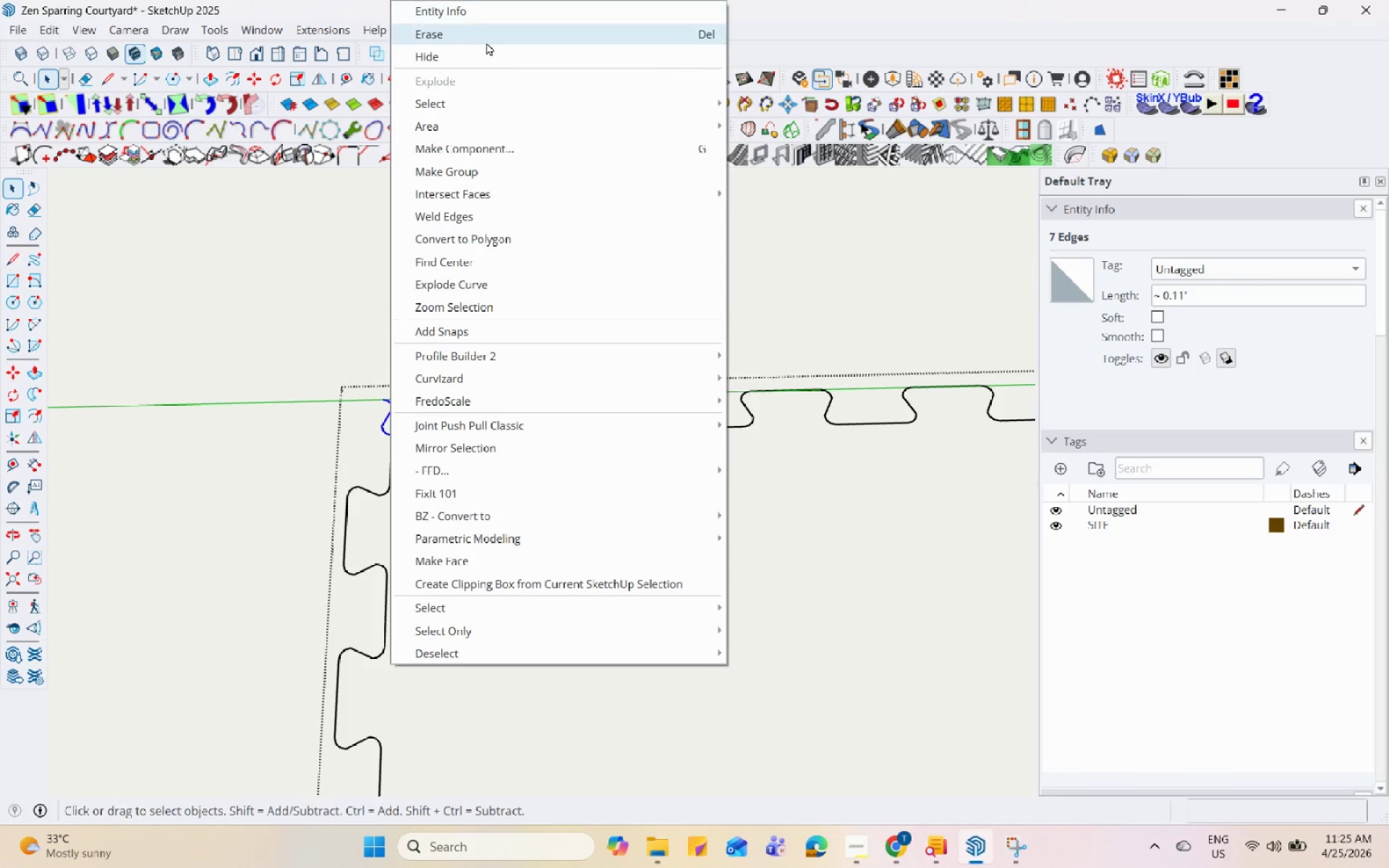 
left_click([486, 42])
 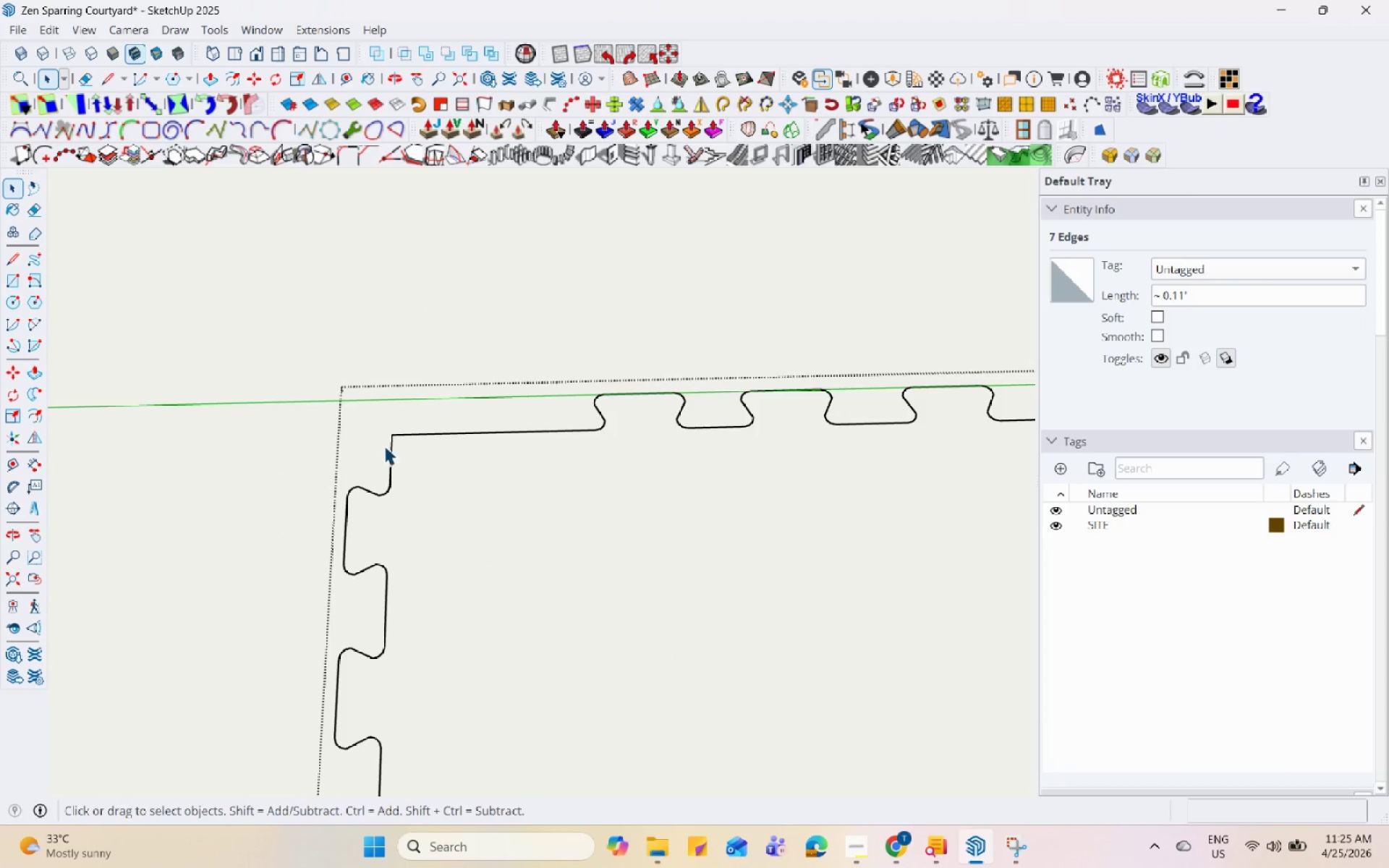 
left_click_drag(start_coordinate=[493, 369], to_coordinate=[643, 556])
 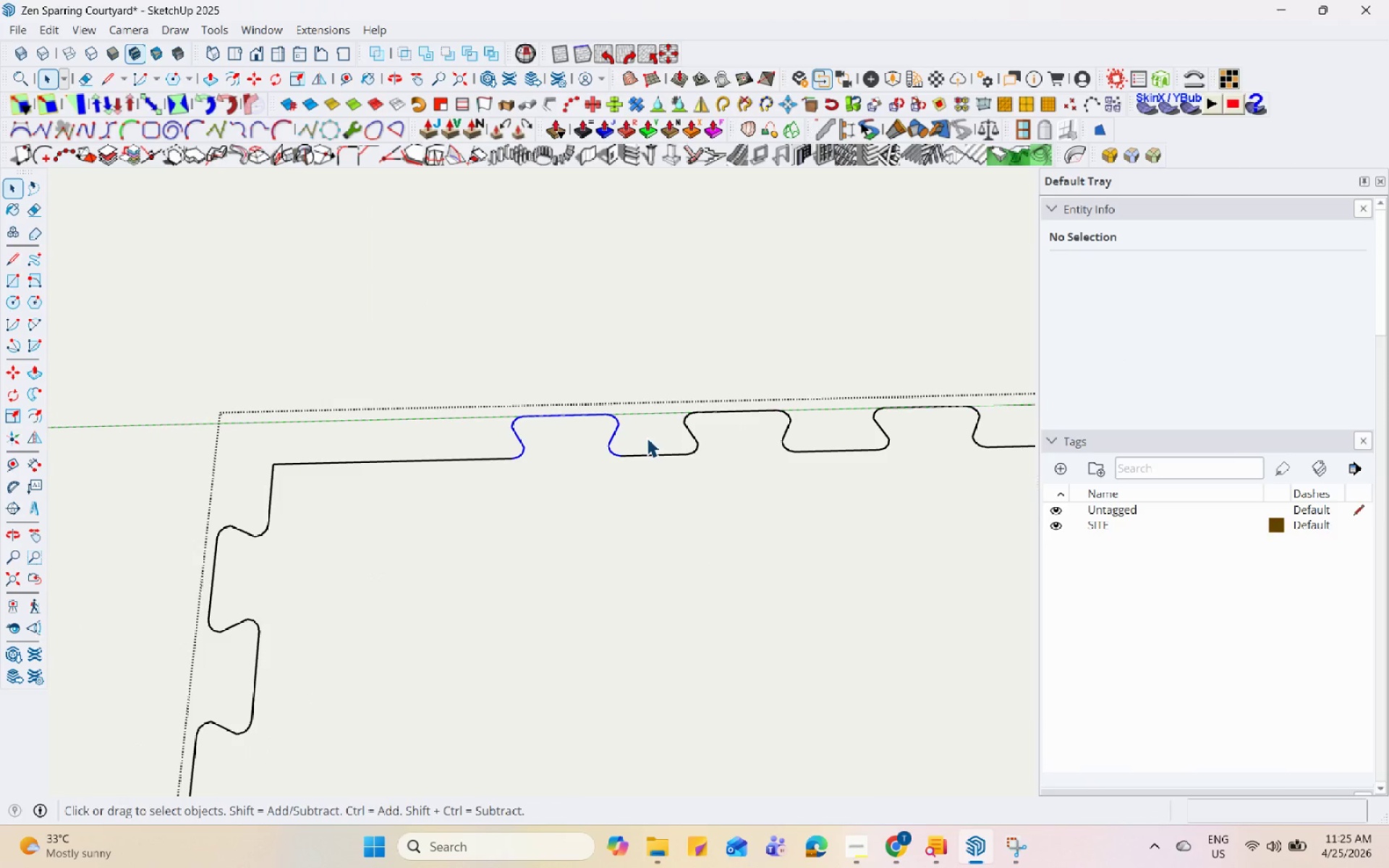 
scroll: coordinate [535, 396], scroll_direction: none, amount: 0.0
 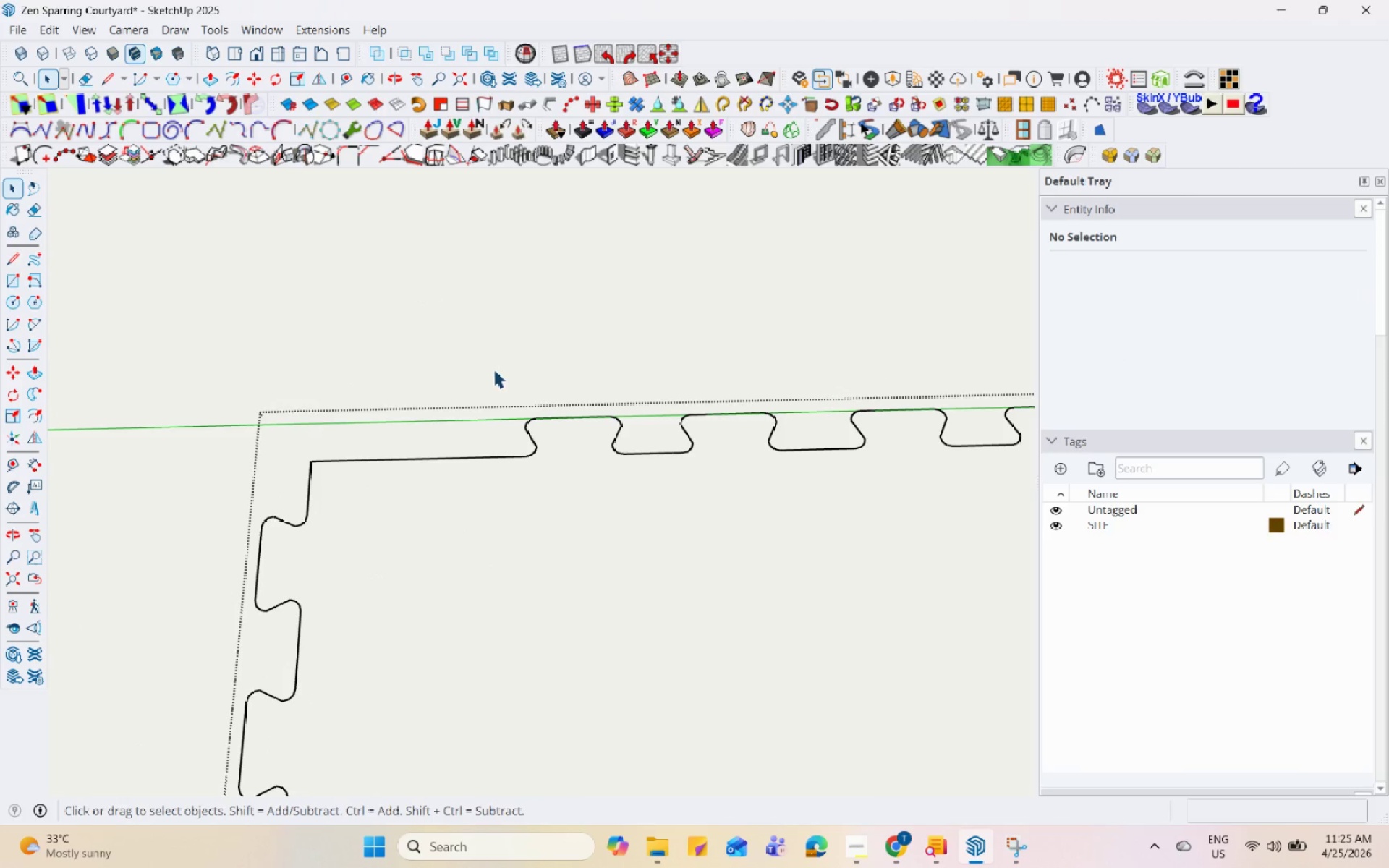 
scroll: coordinate [647, 438], scroll_direction: up, amount: 1.0
 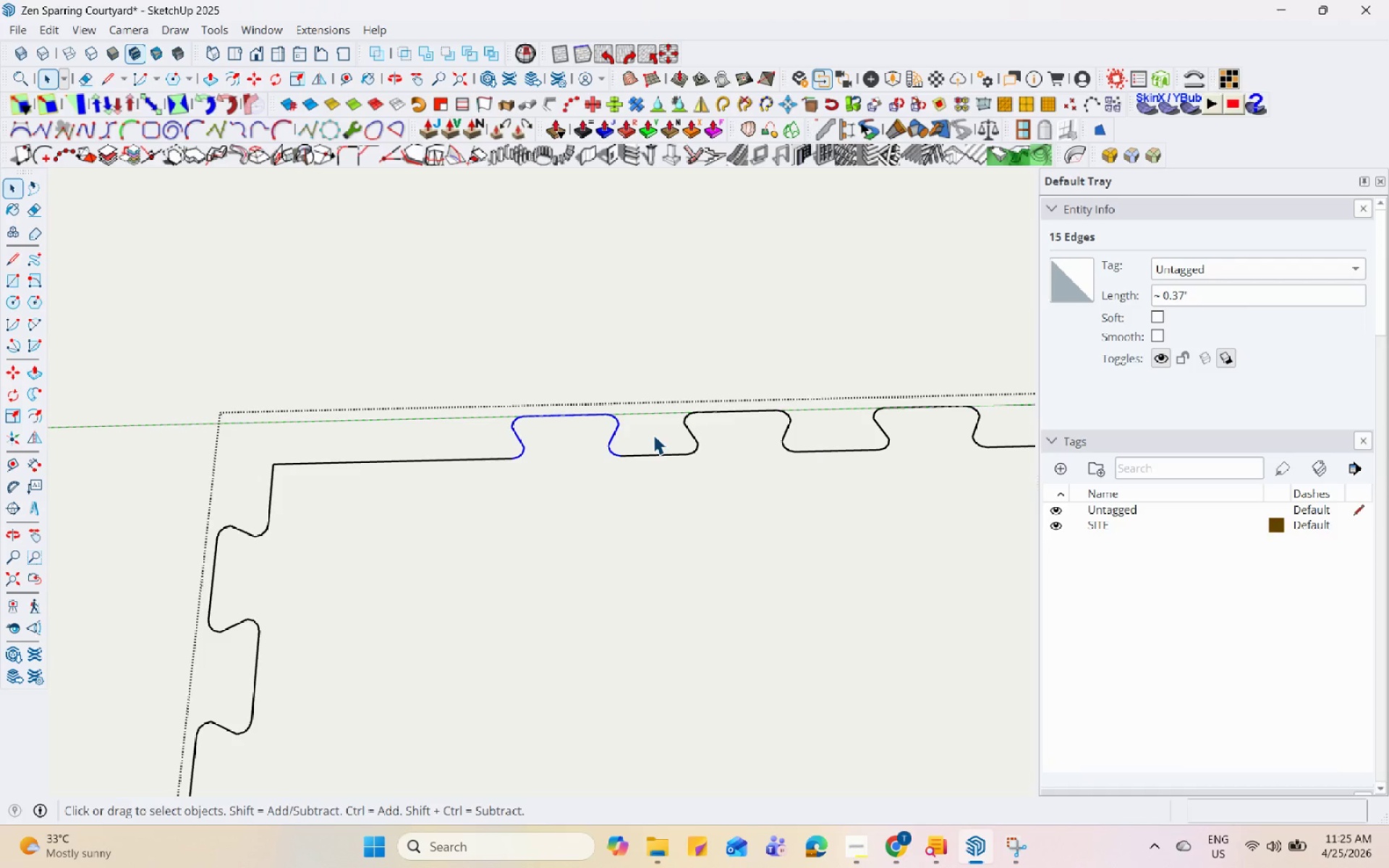 
key(M)
 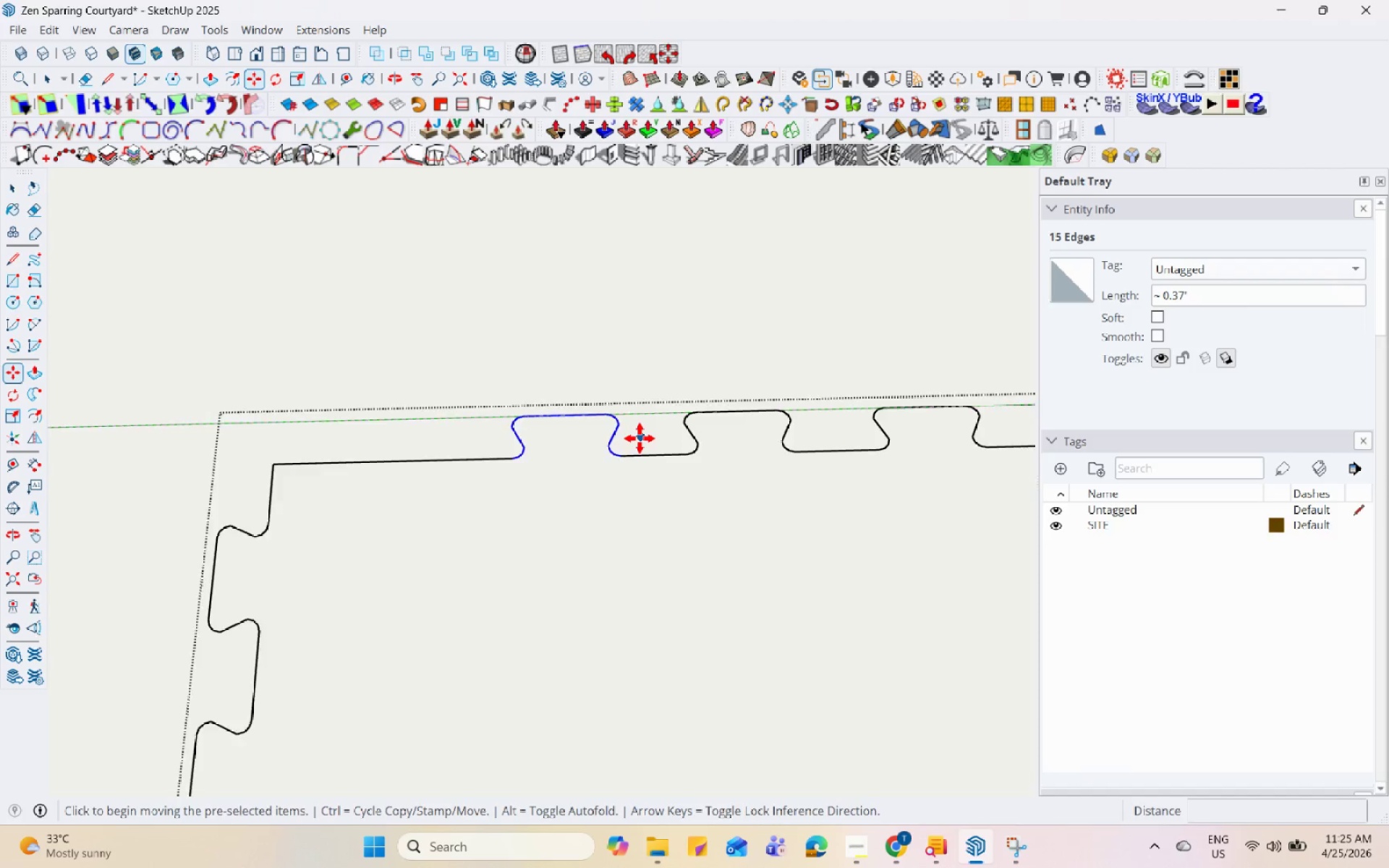 
scroll: coordinate [638, 437], scroll_direction: up, amount: 3.0
 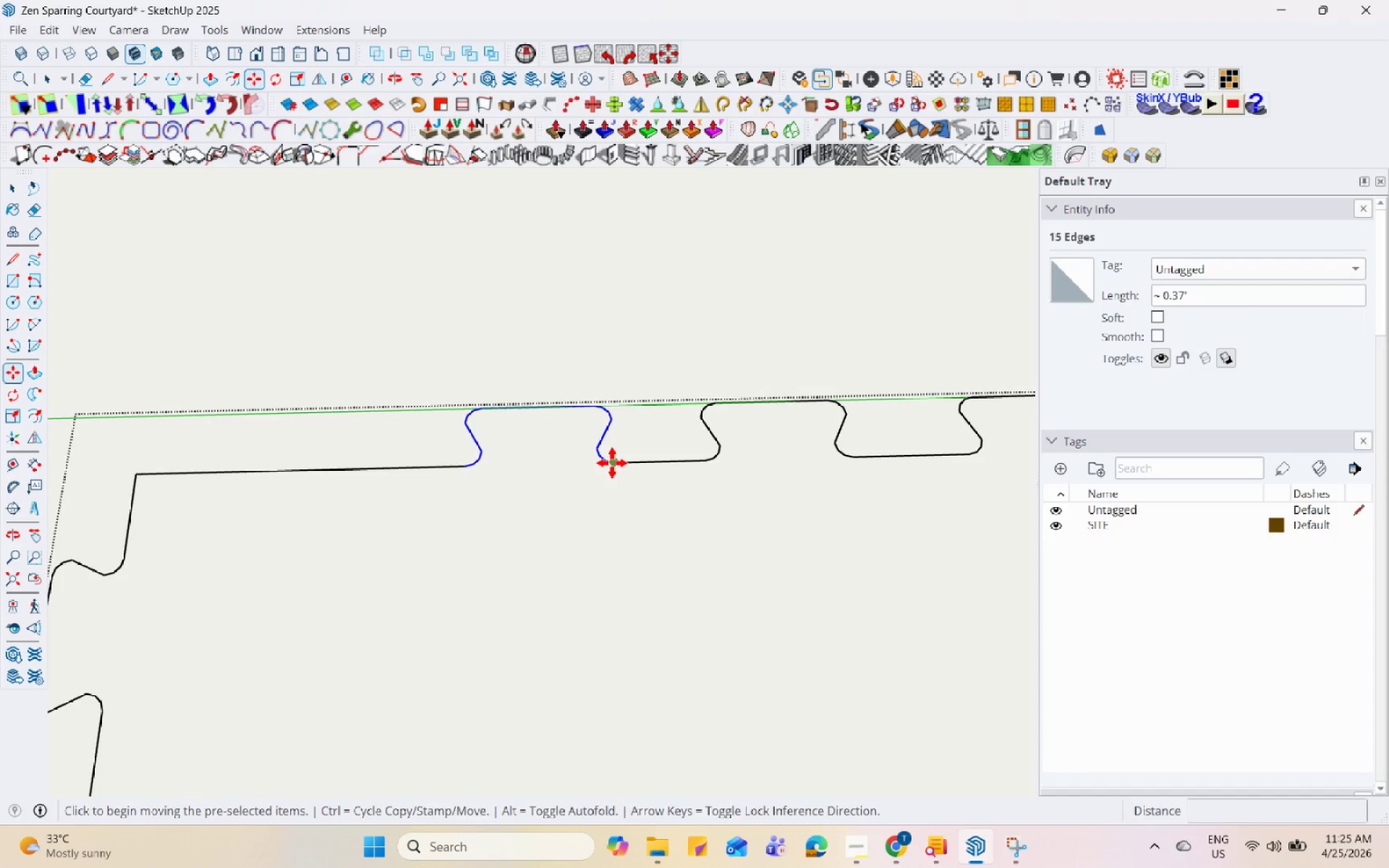 
key(Control+ControlLeft)
 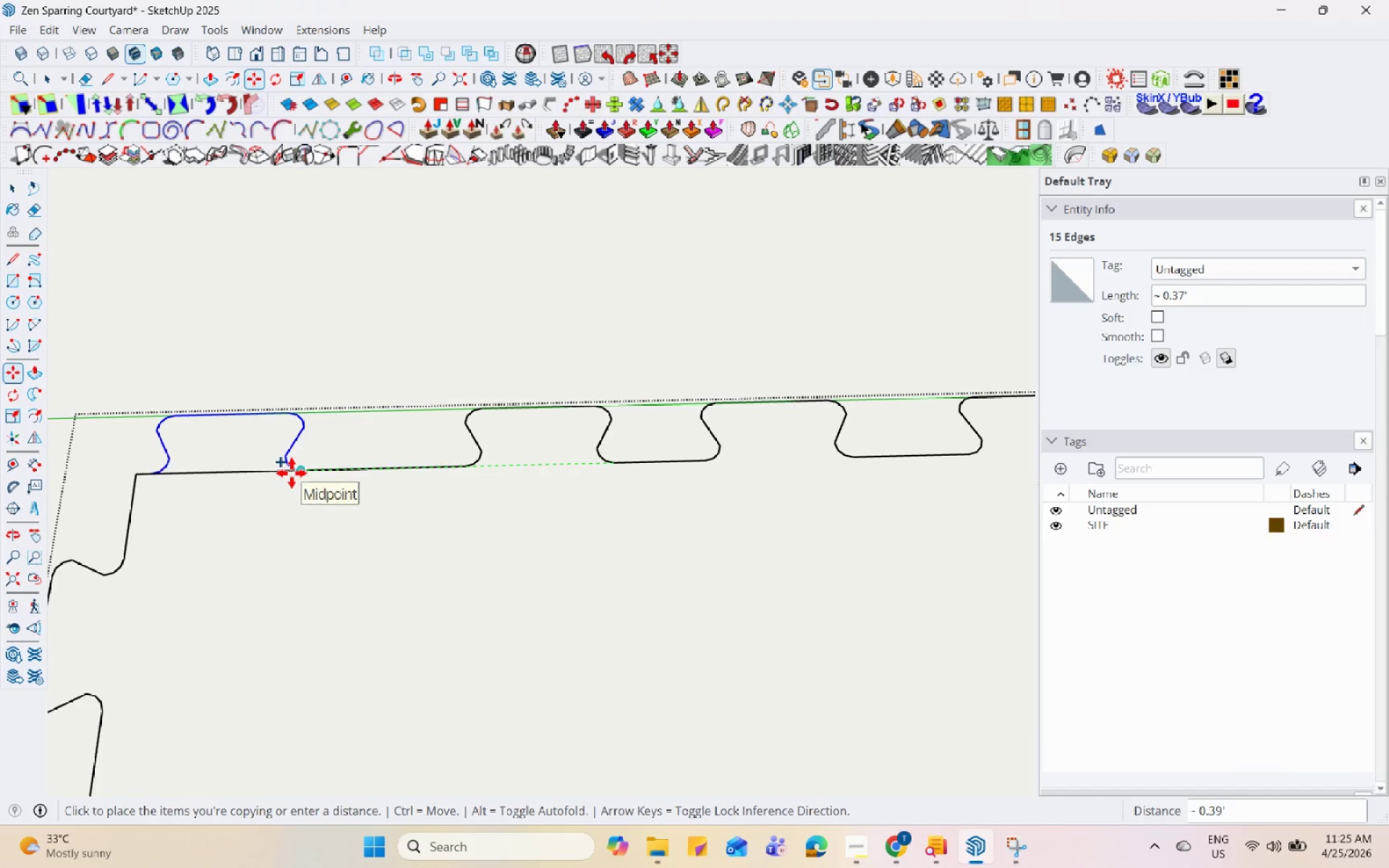 
left_click([323, 471])
 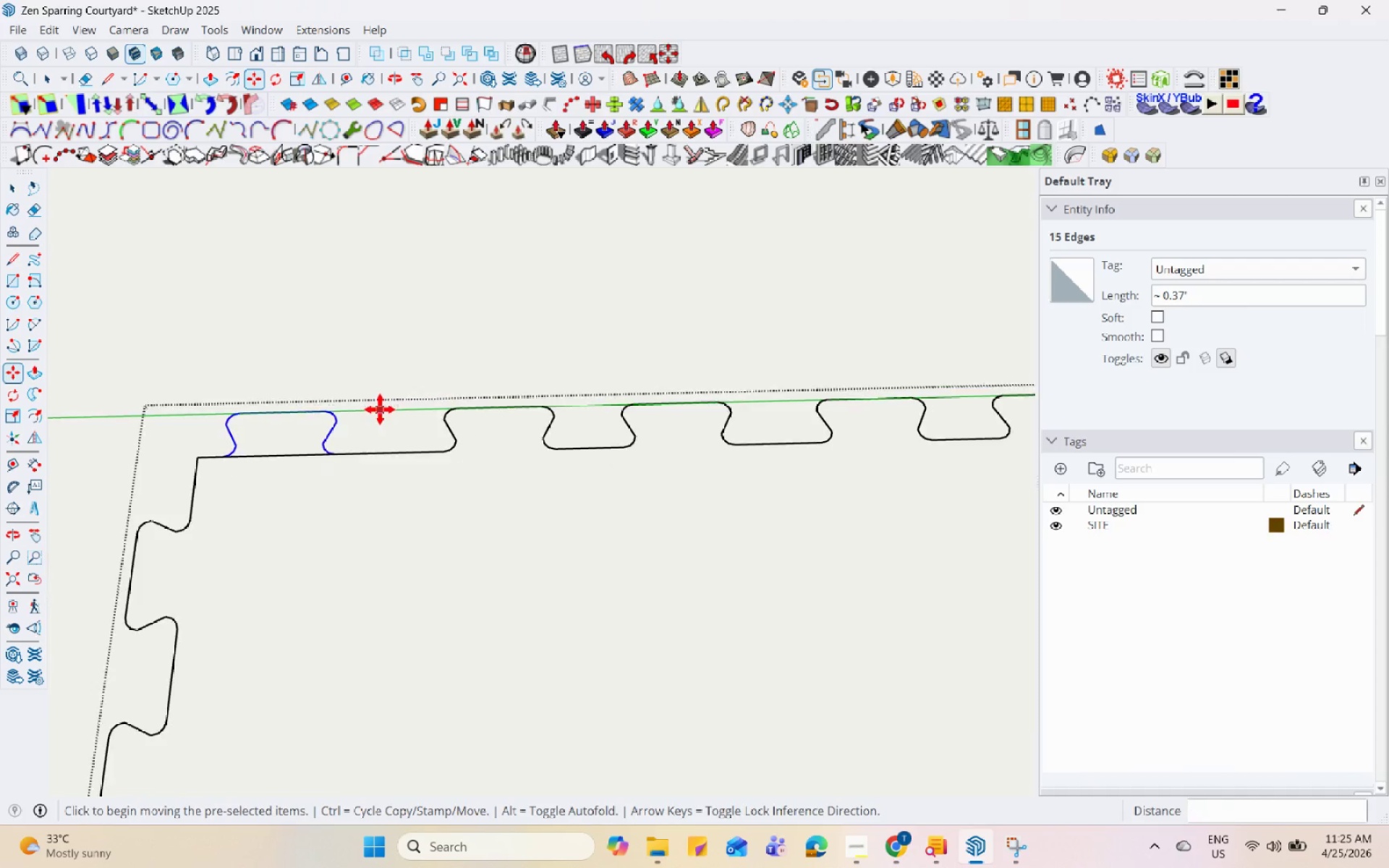 
key(Space)
 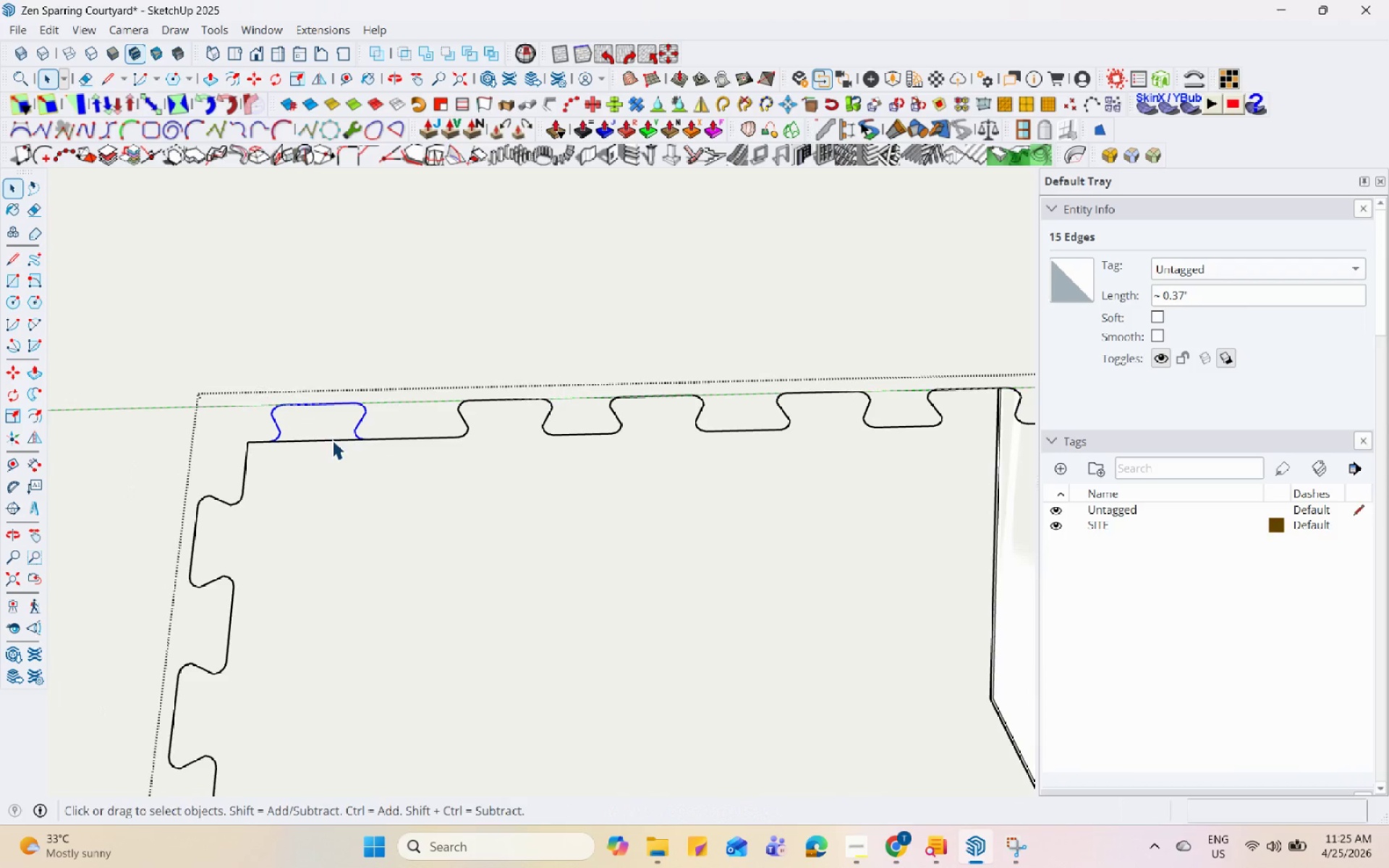 
left_click([332, 440])
 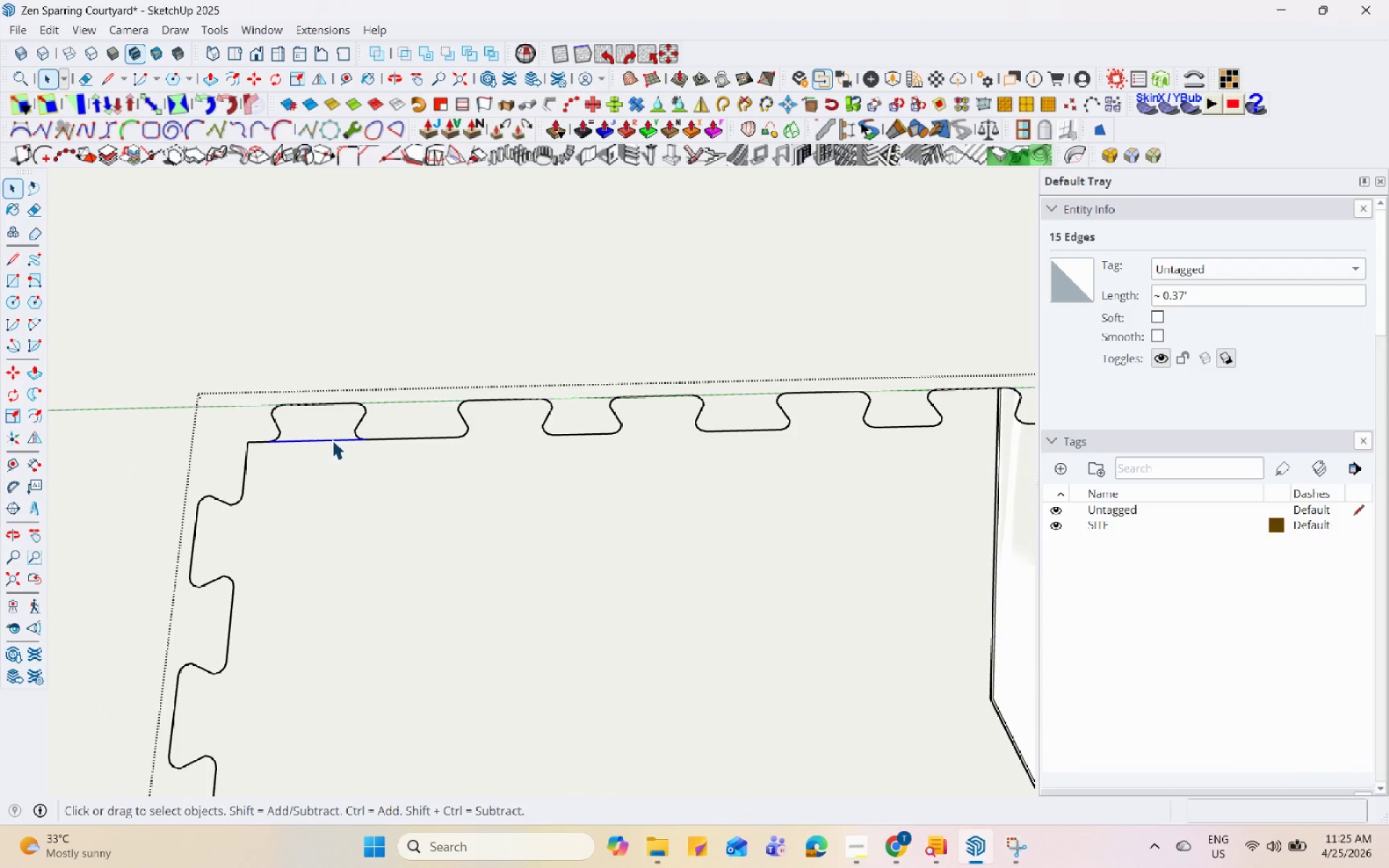 
scroll: coordinate [332, 441], scroll_direction: down, amount: 5.0
 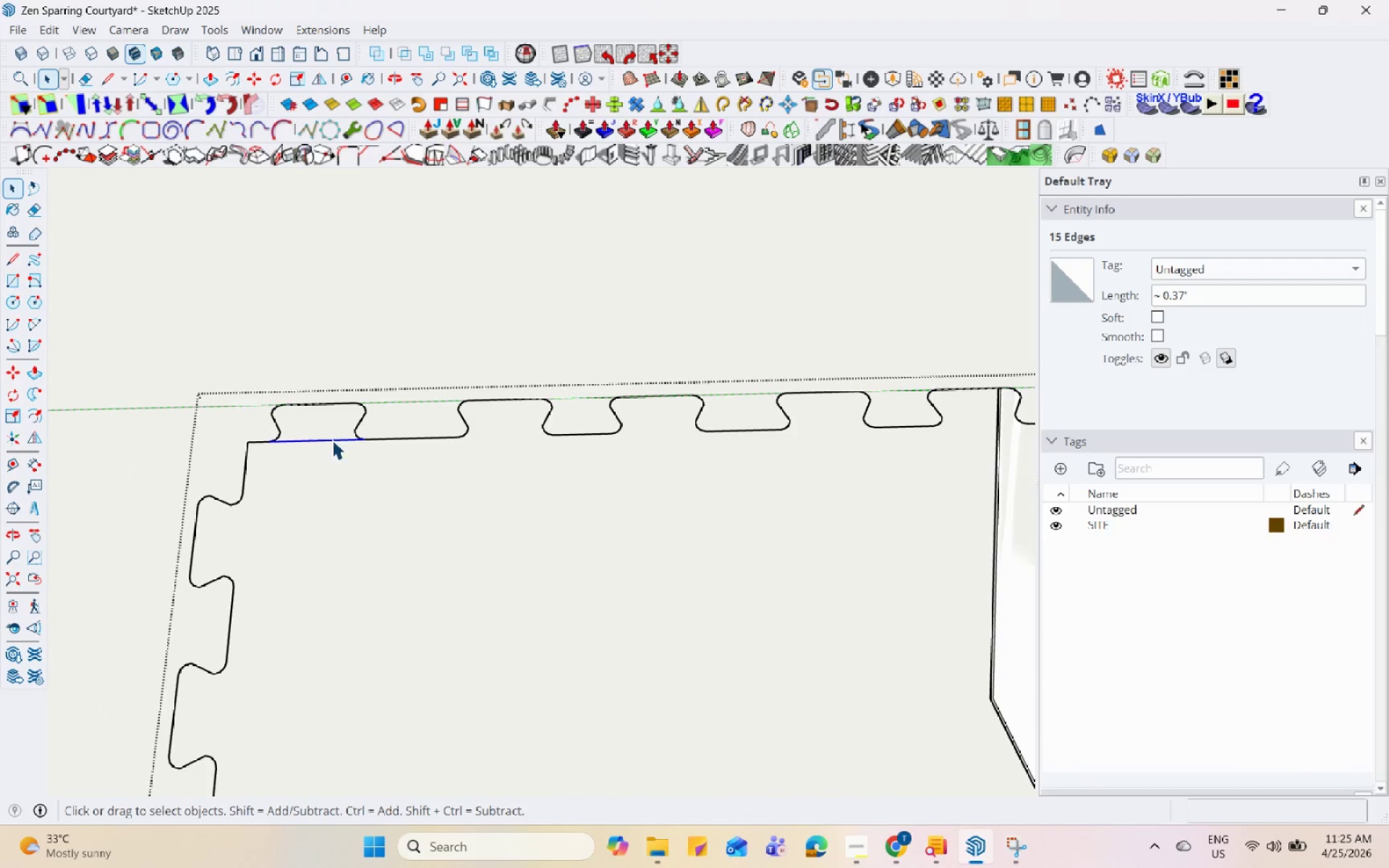 
right_click([332, 440])
 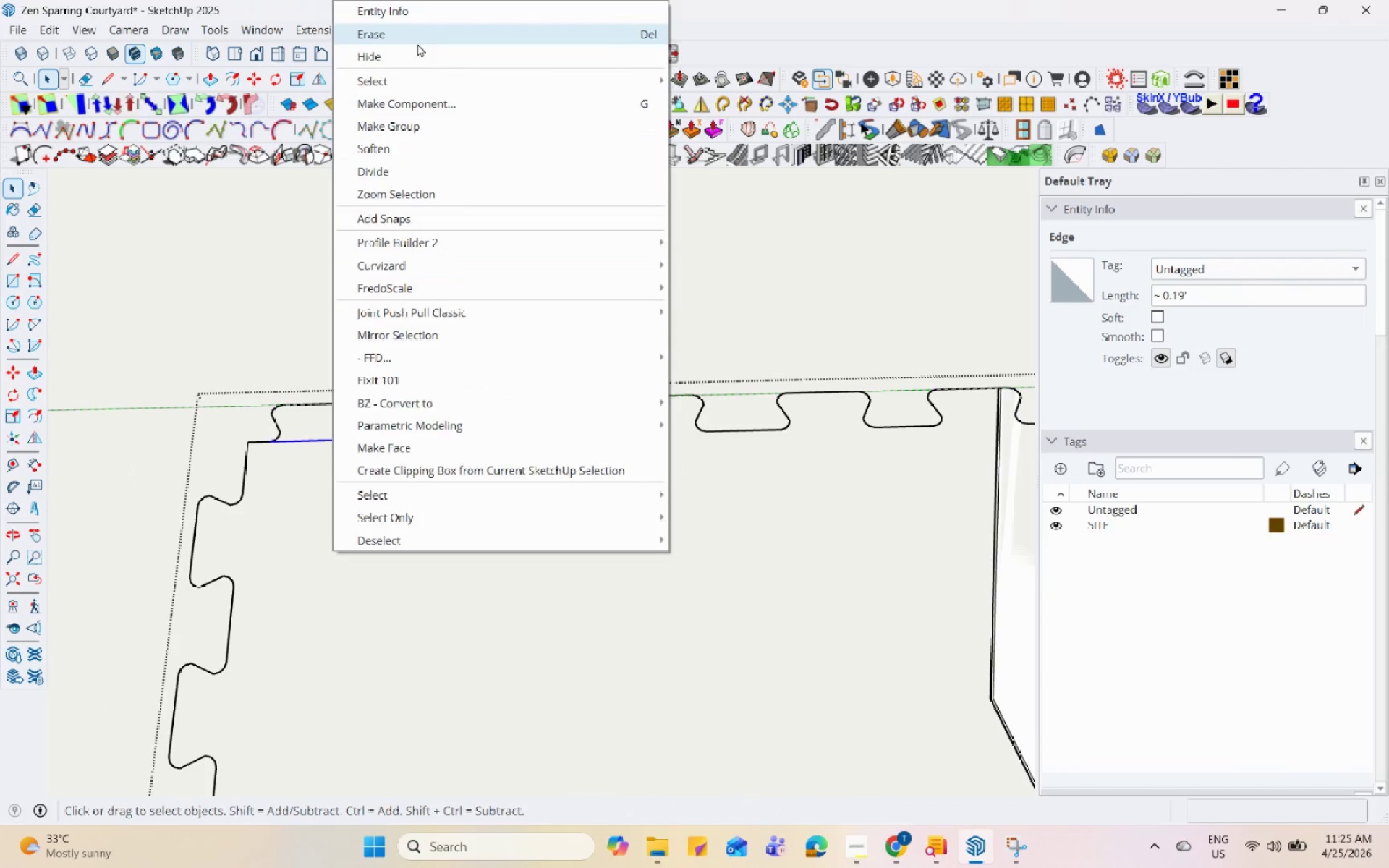 
left_click([418, 36])
 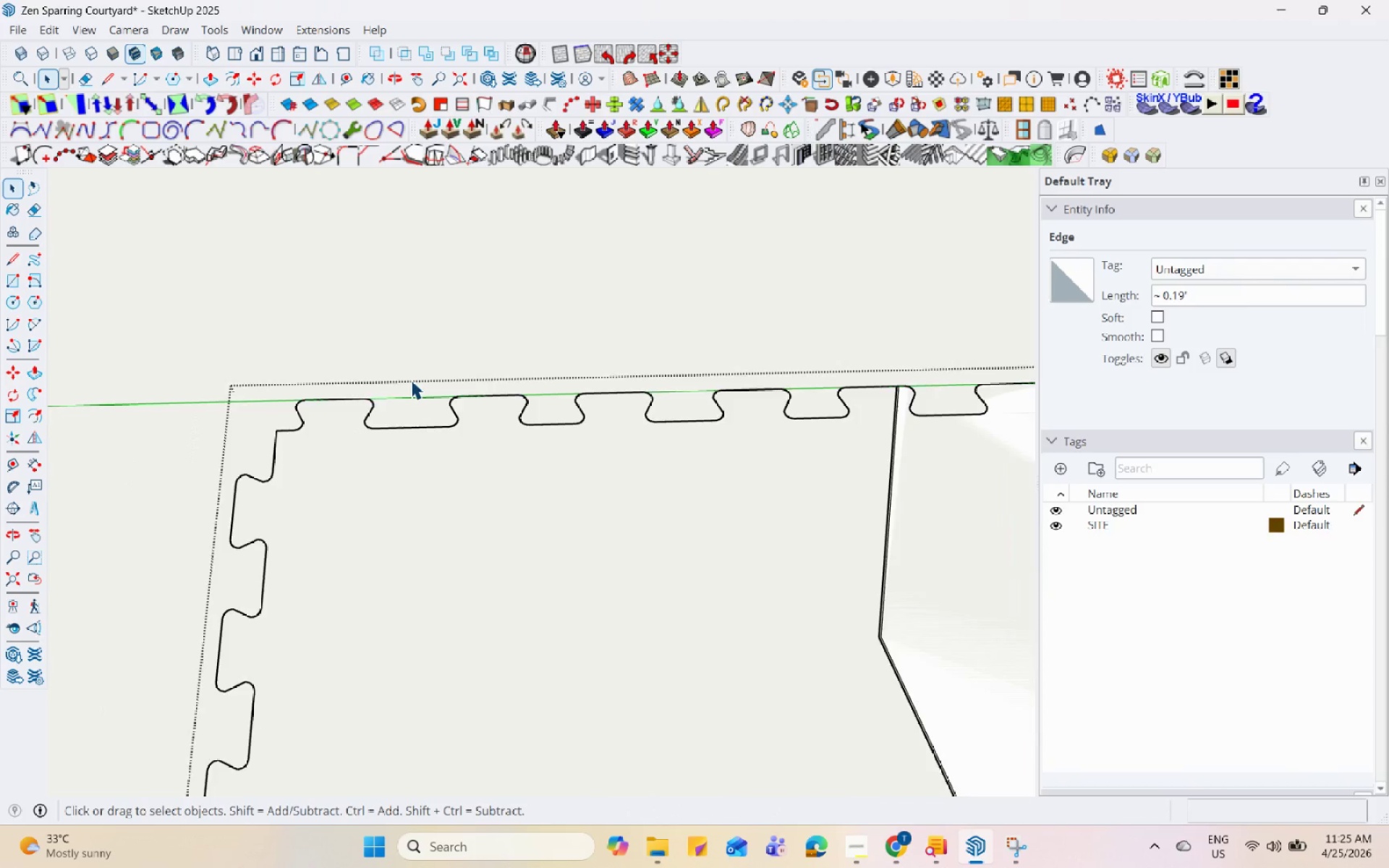 
scroll: coordinate [411, 380], scroll_direction: down, amount: 5.0
 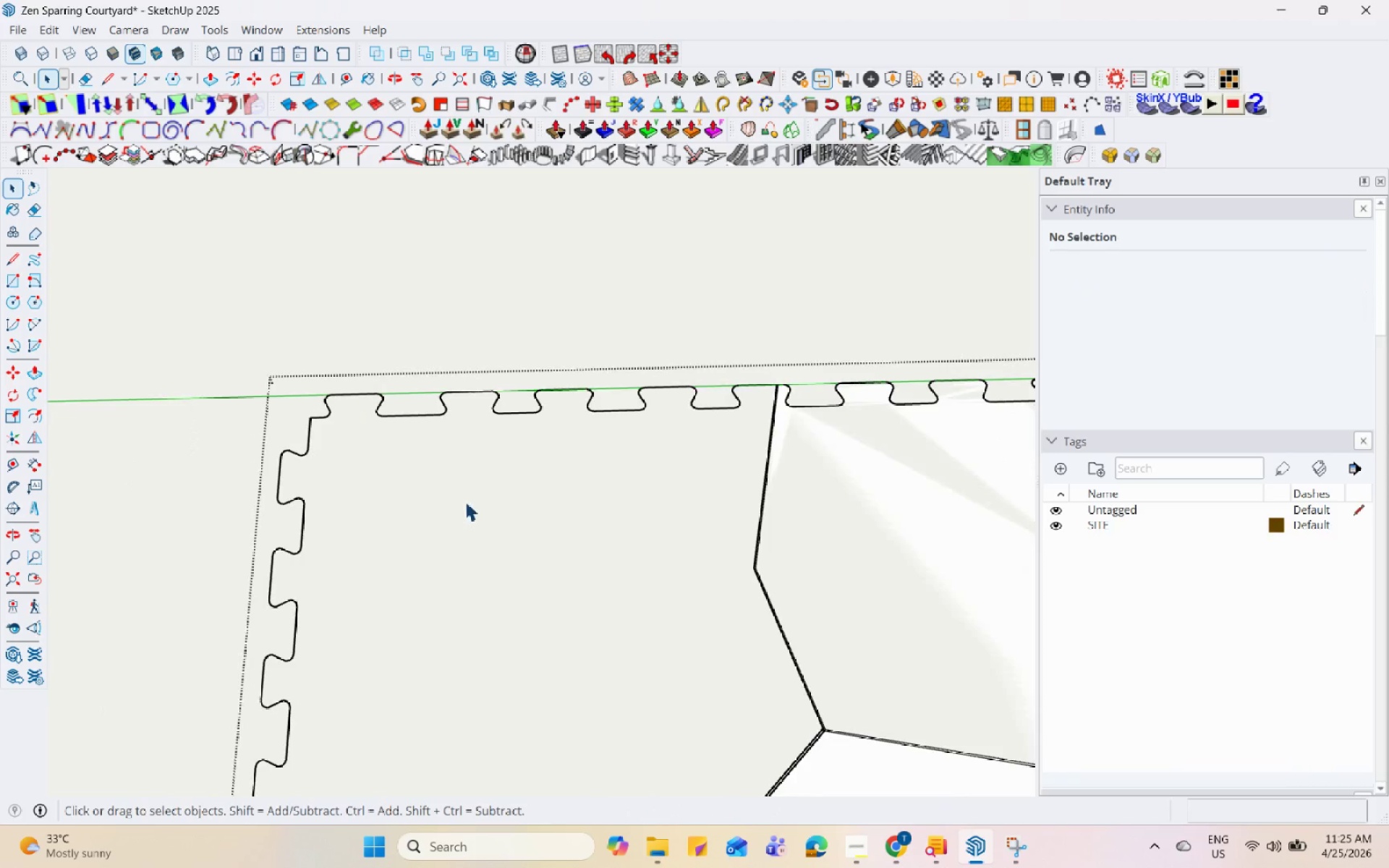 
left_click([559, 435])
 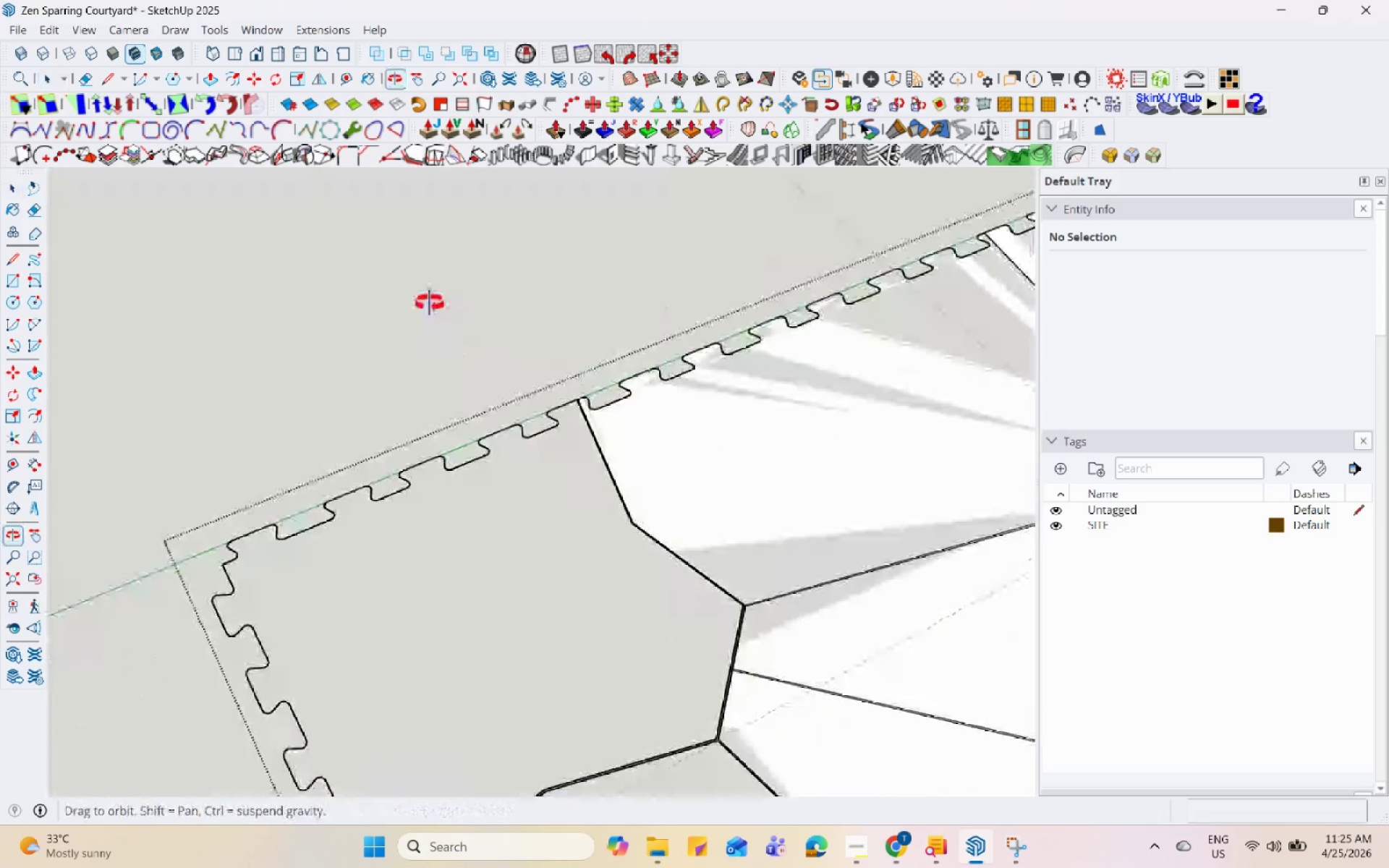 
scroll: coordinate [453, 654], scroll_direction: down, amount: 5.0
 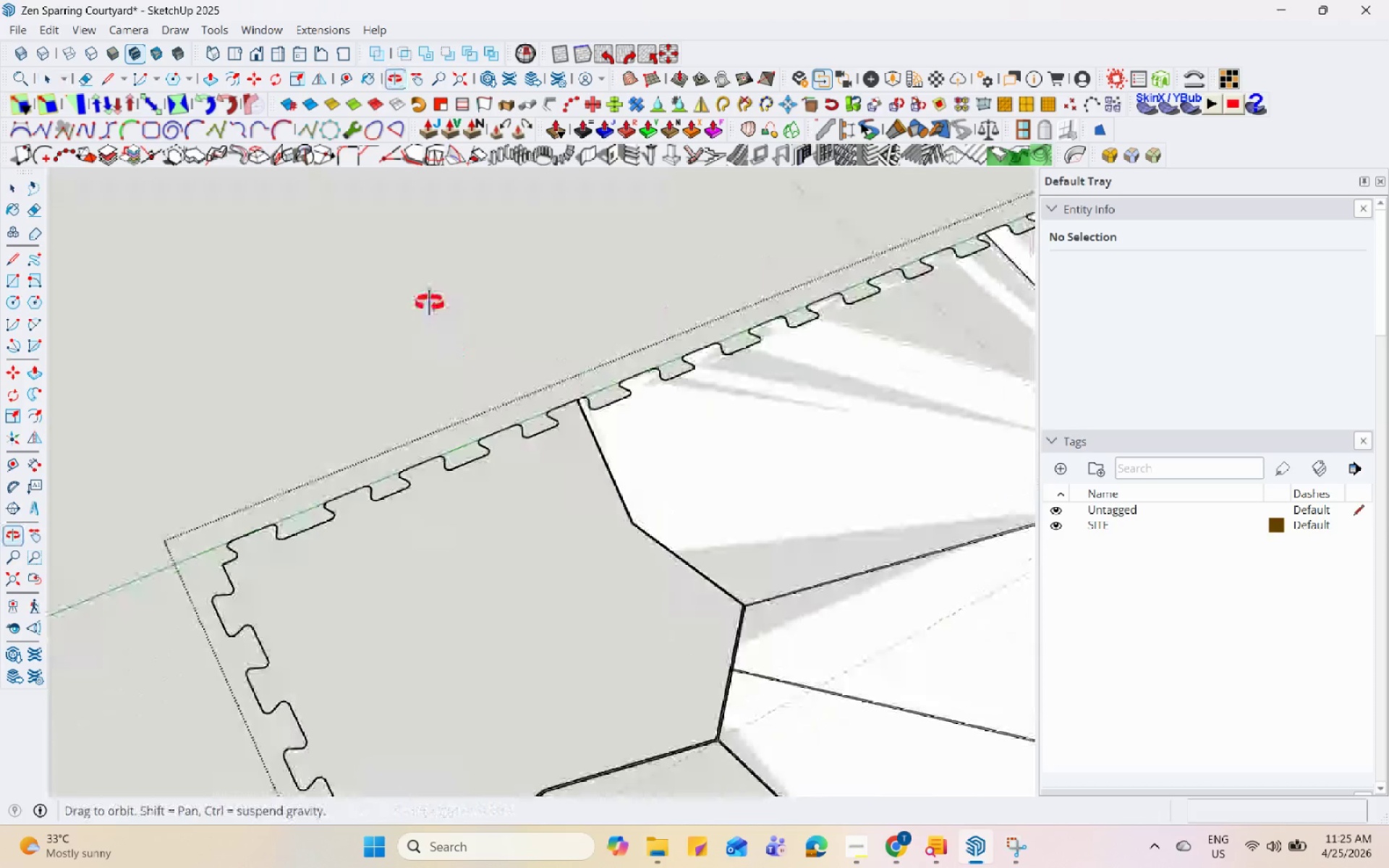 
left_click([406, 655])
 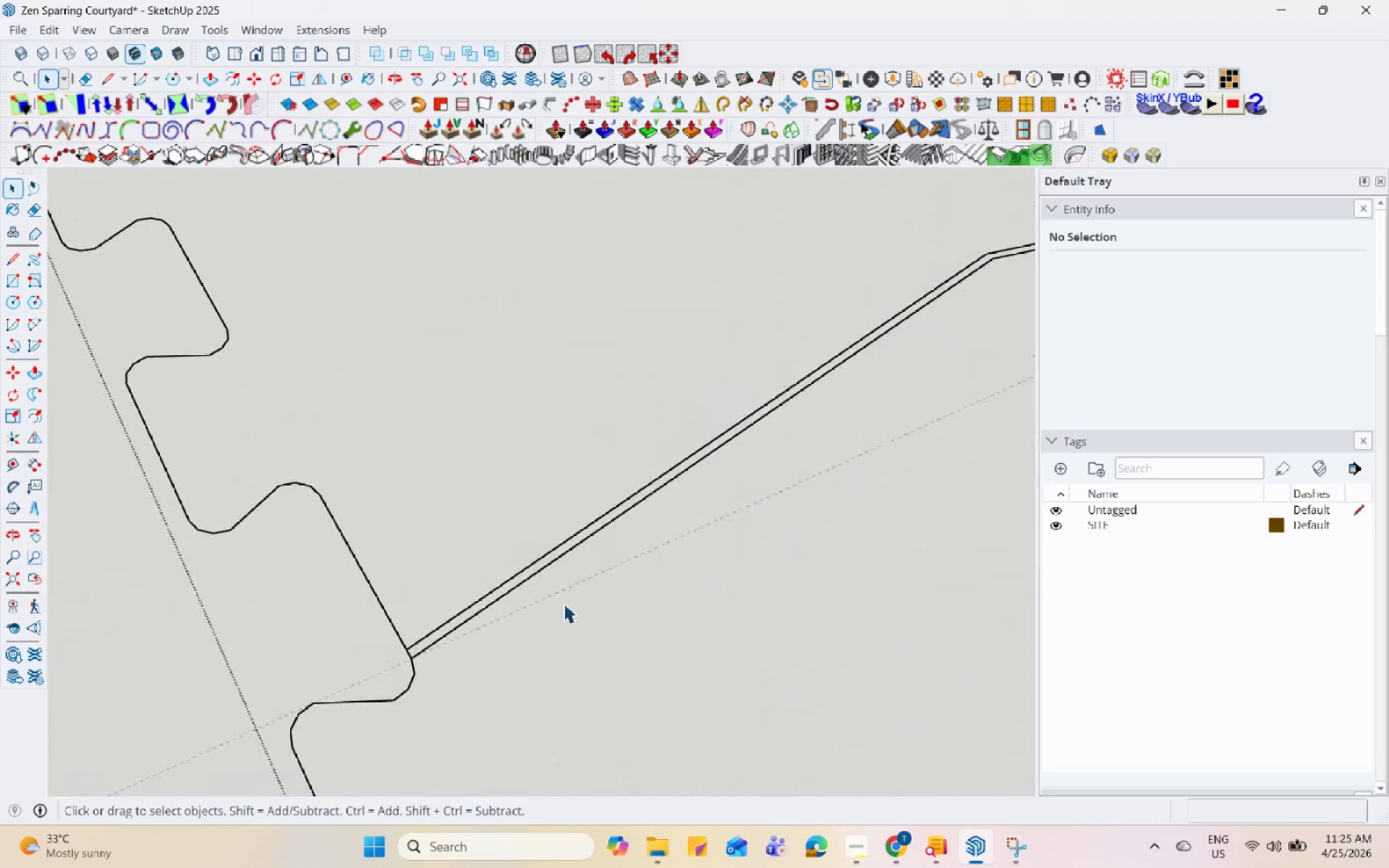 
scroll: coordinate [433, 662], scroll_direction: up, amount: 14.0
 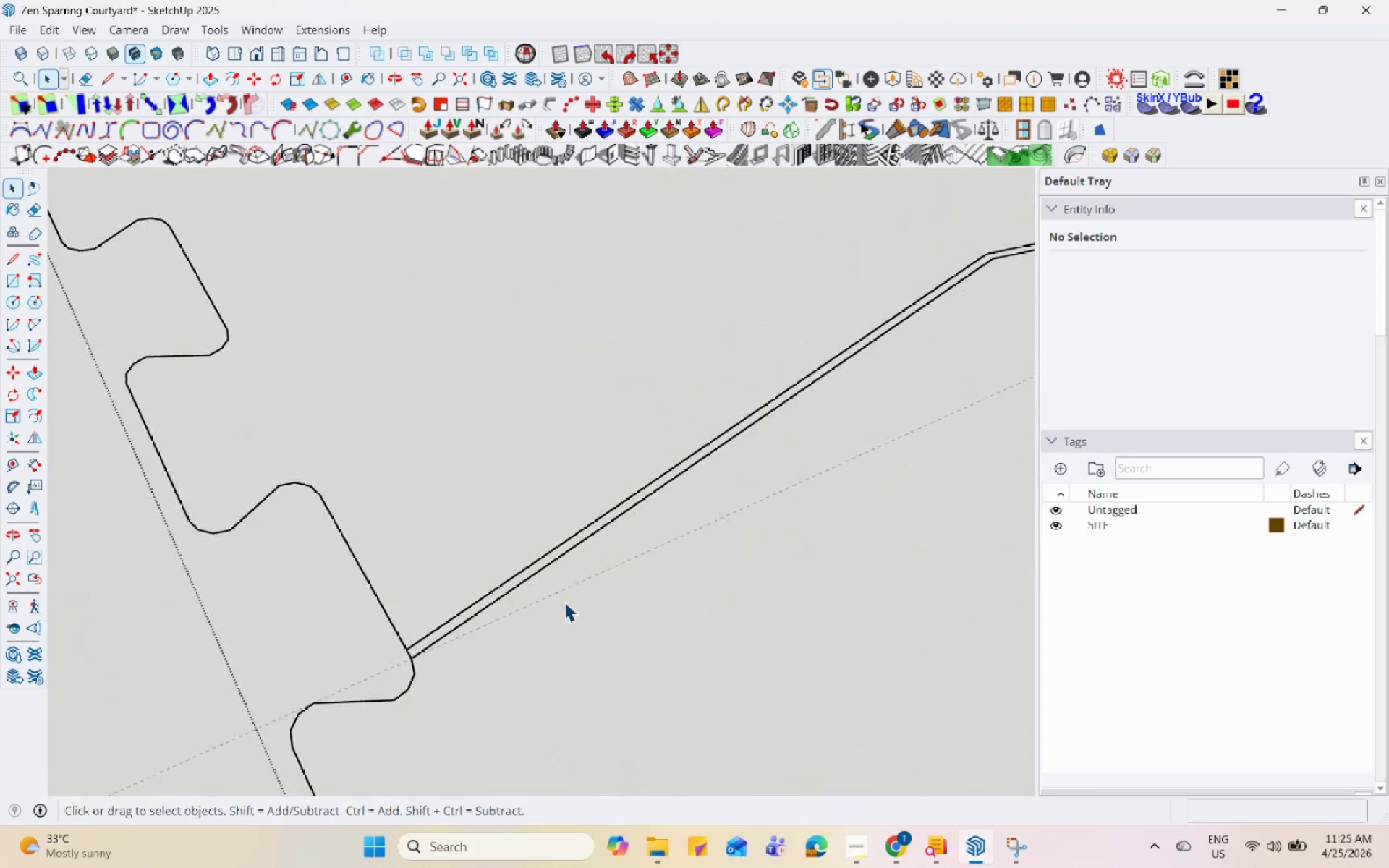 
left_click([564, 602])
 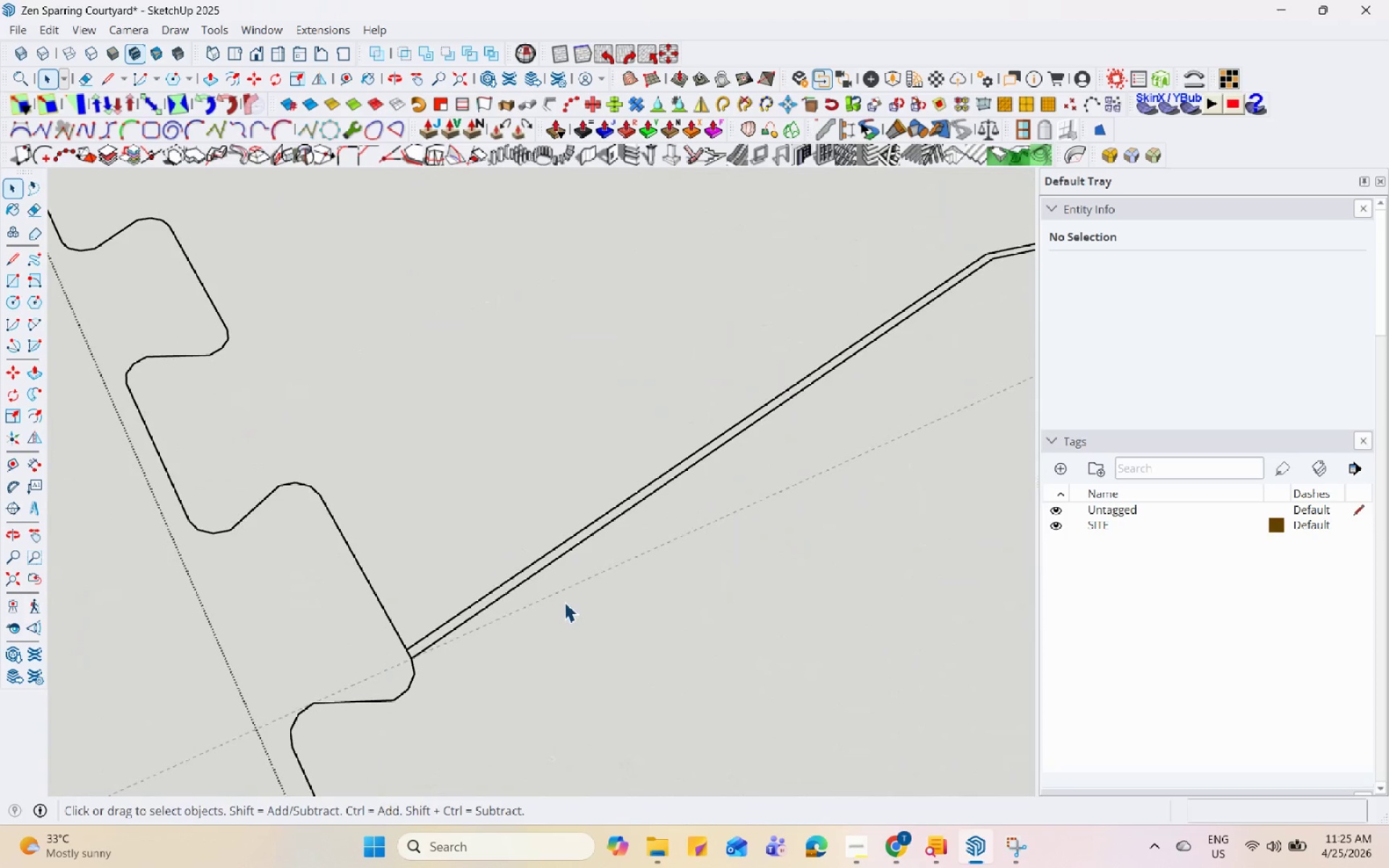 
key(P)
 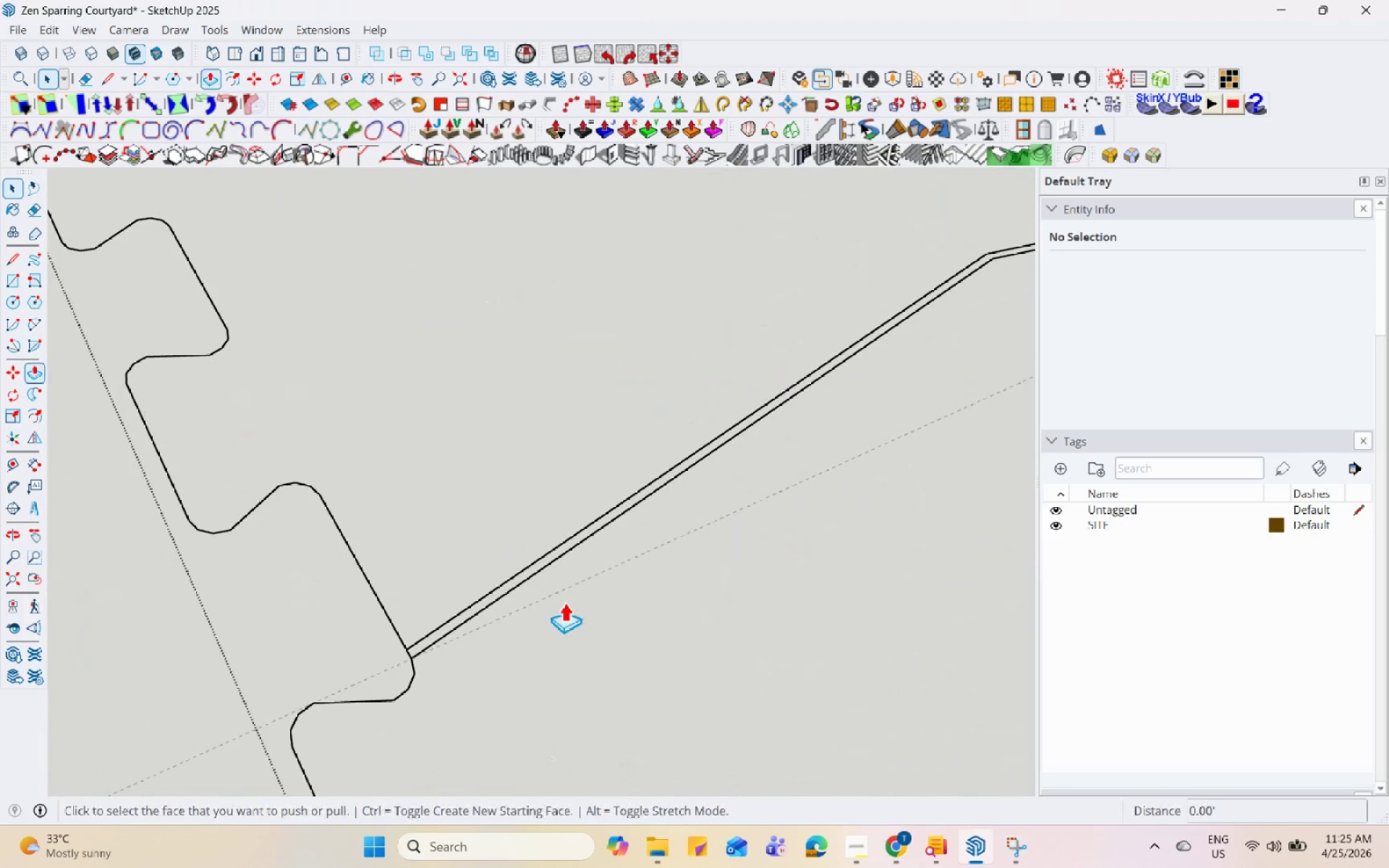 
double_click([564, 602])
 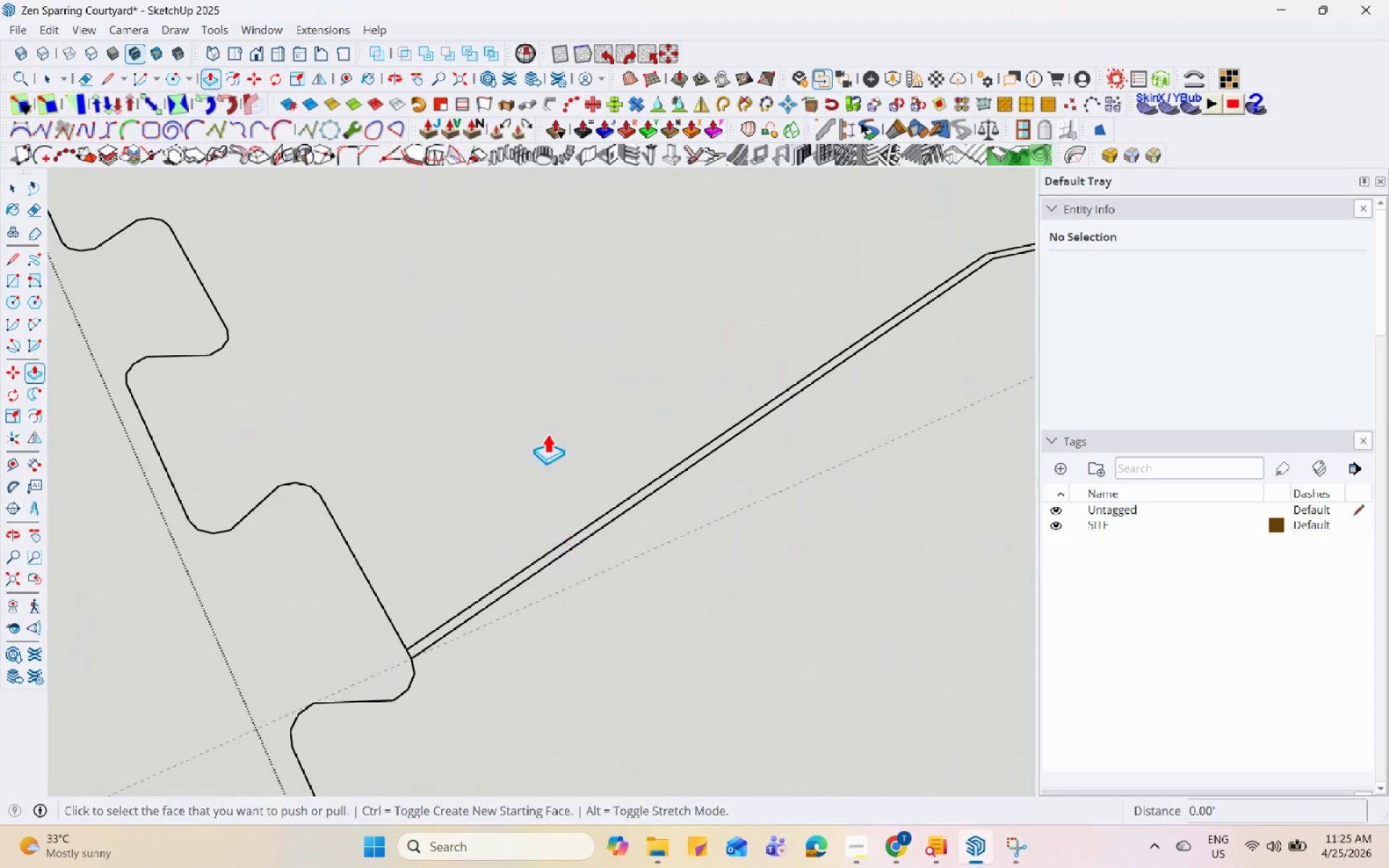 
key(Space)
 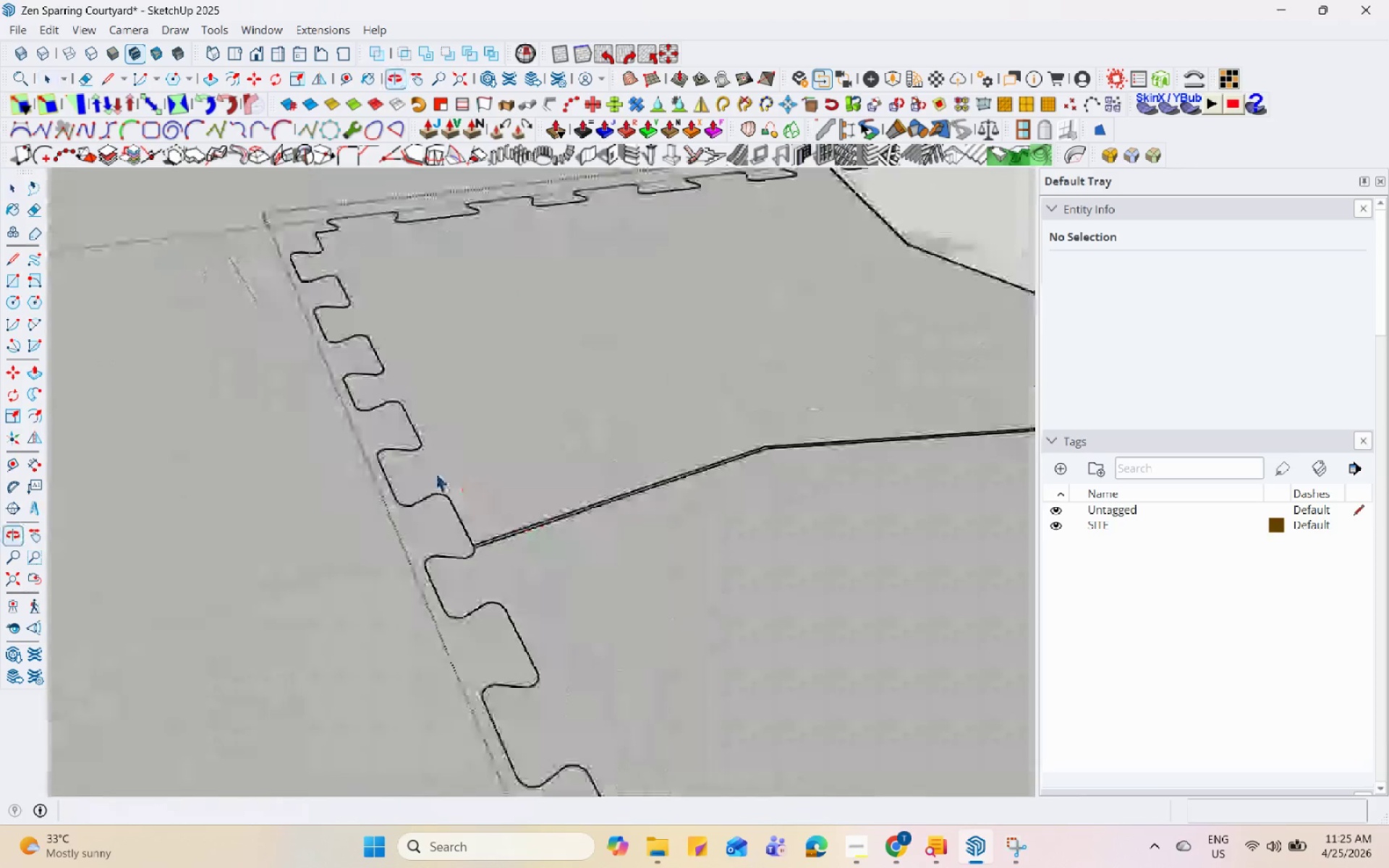 
scroll: coordinate [494, 529], scroll_direction: down, amount: 9.0
 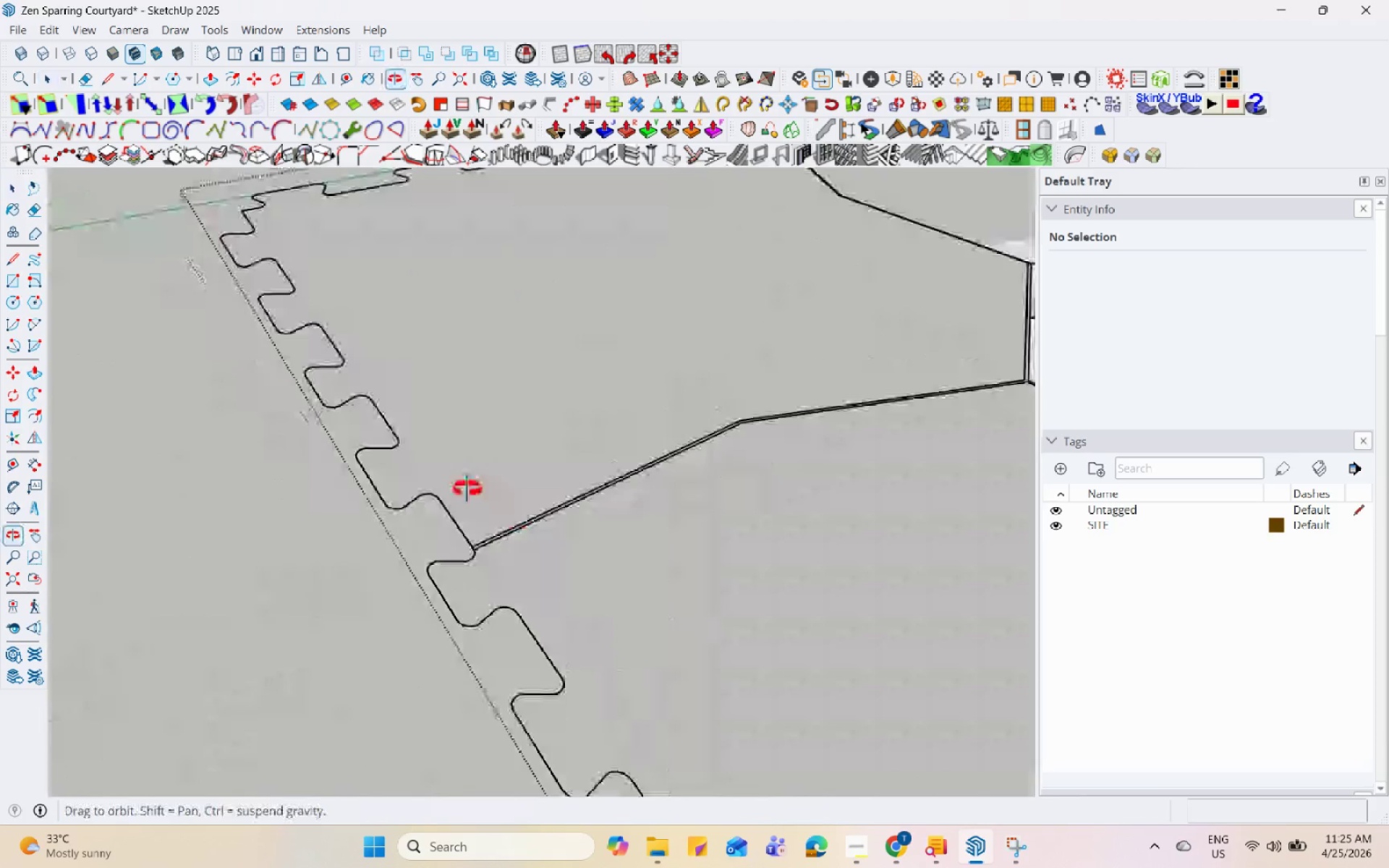 
scroll: coordinate [332, 224], scroll_direction: up, amount: 7.0
 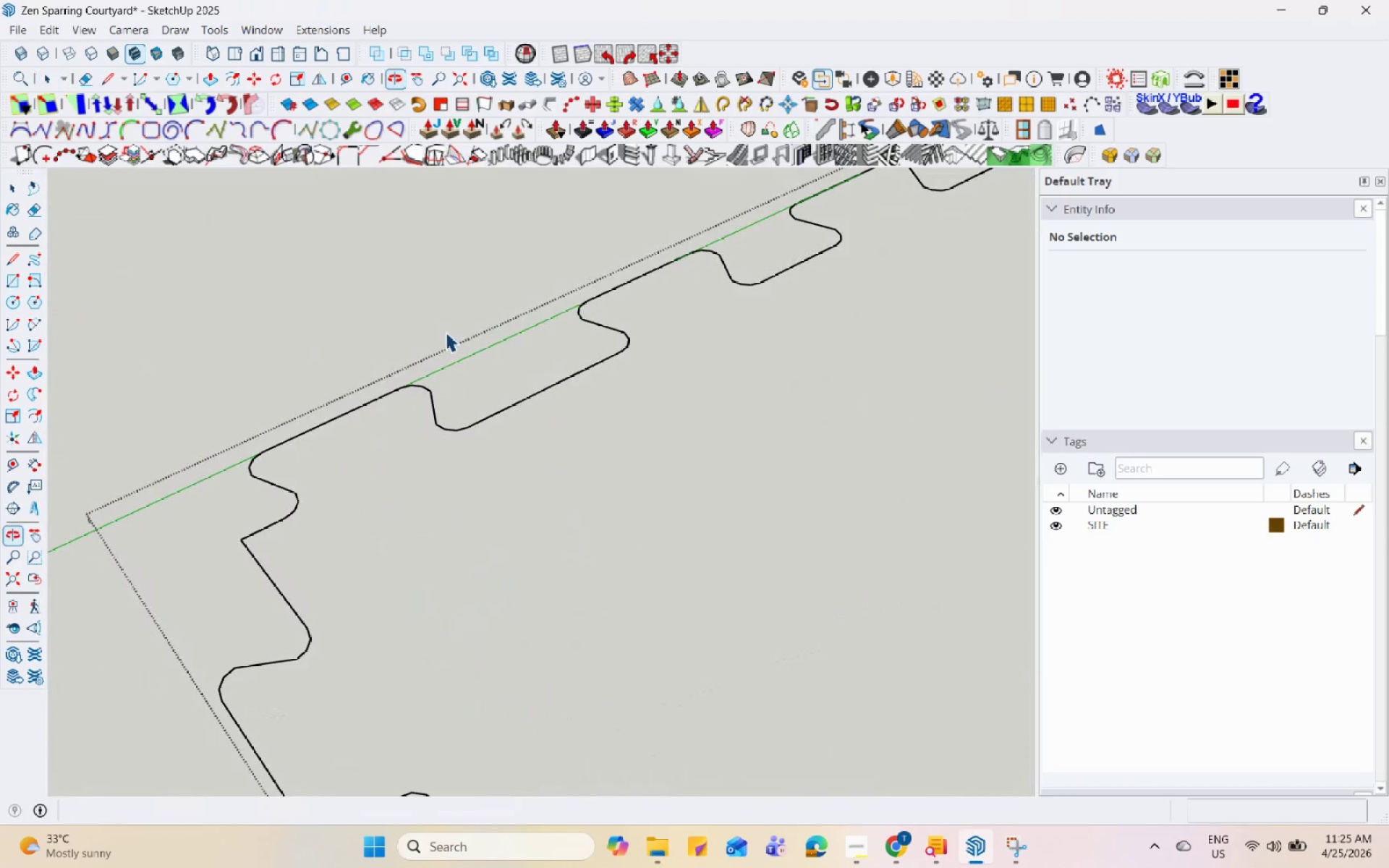 
scroll: coordinate [408, 430], scroll_direction: none, amount: 0.0
 